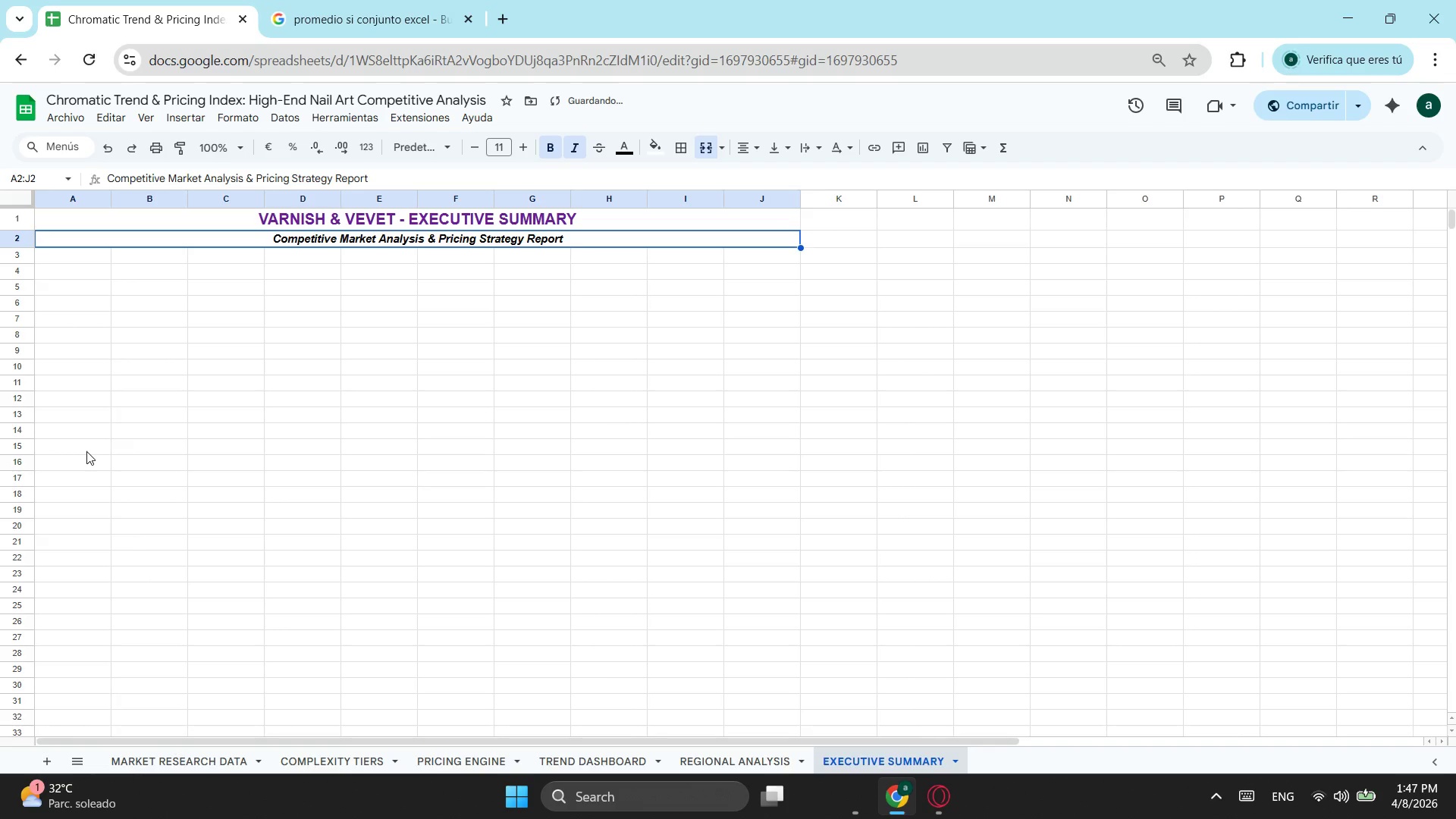 
left_click([58, 272])
 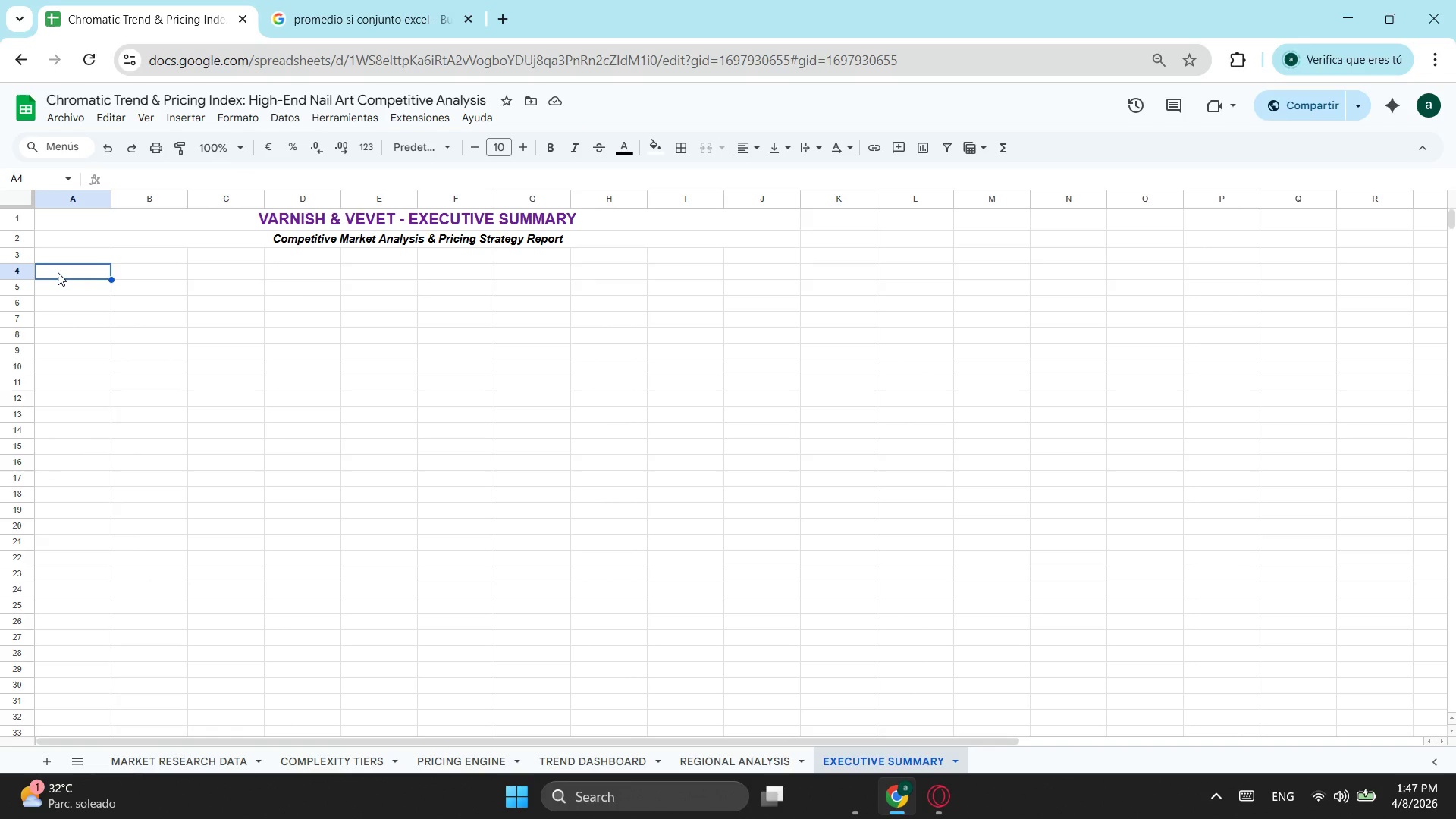 
type(MARKET INTELLIGNCE)
 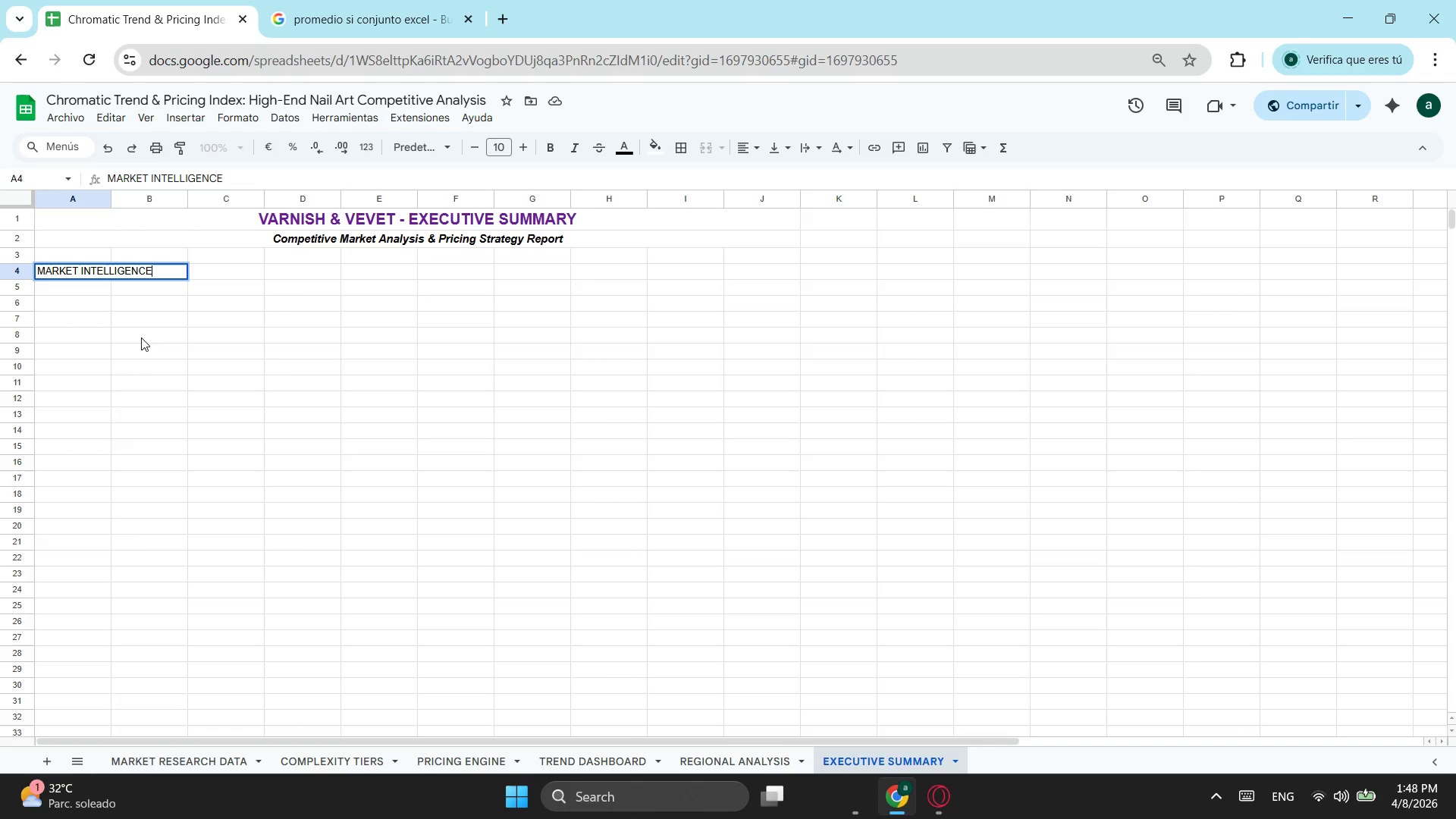 
left_click_drag(start_coordinate=[64, 272], to_coordinate=[126, 265])
 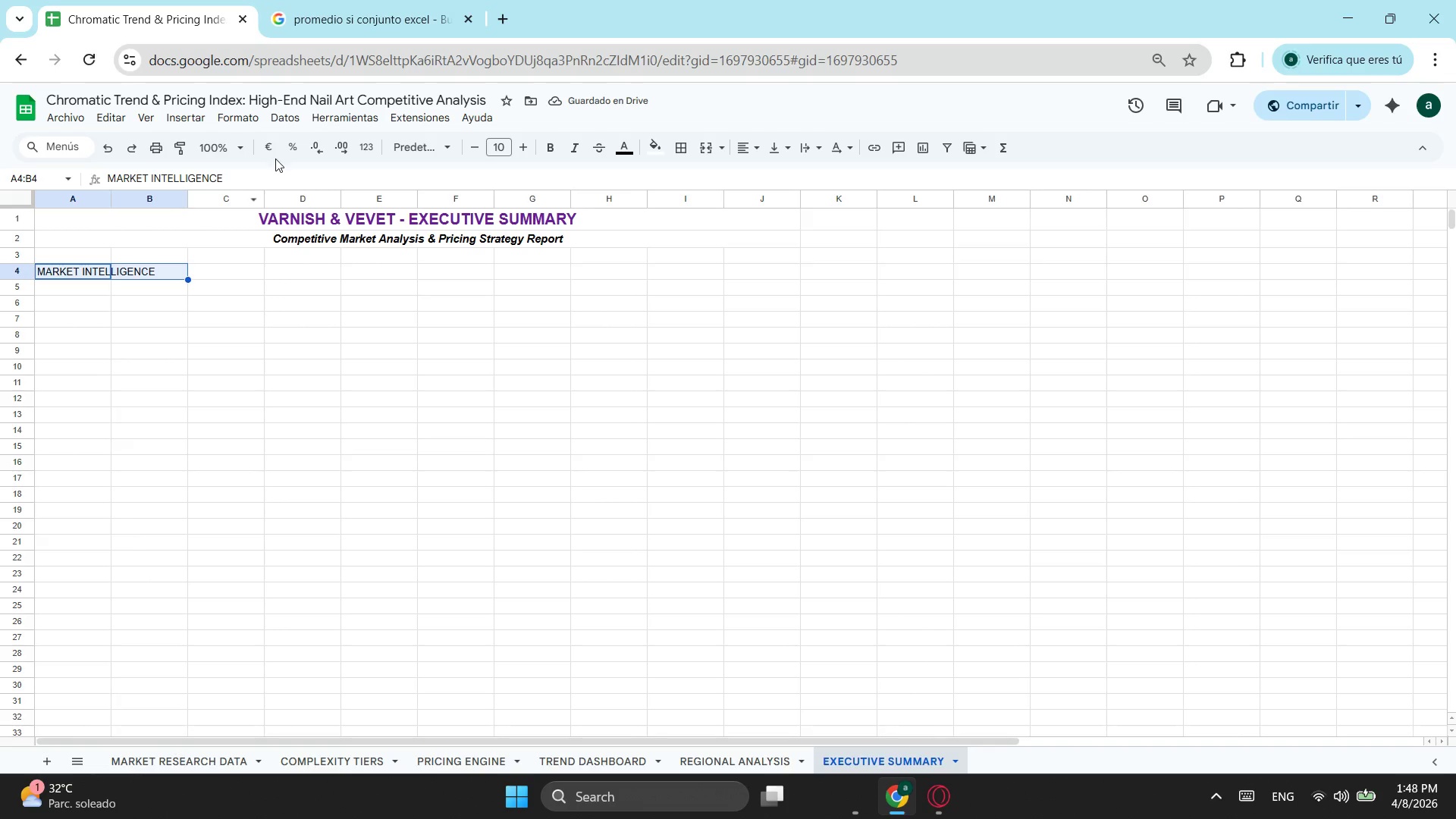 
left_click([205, 349])
 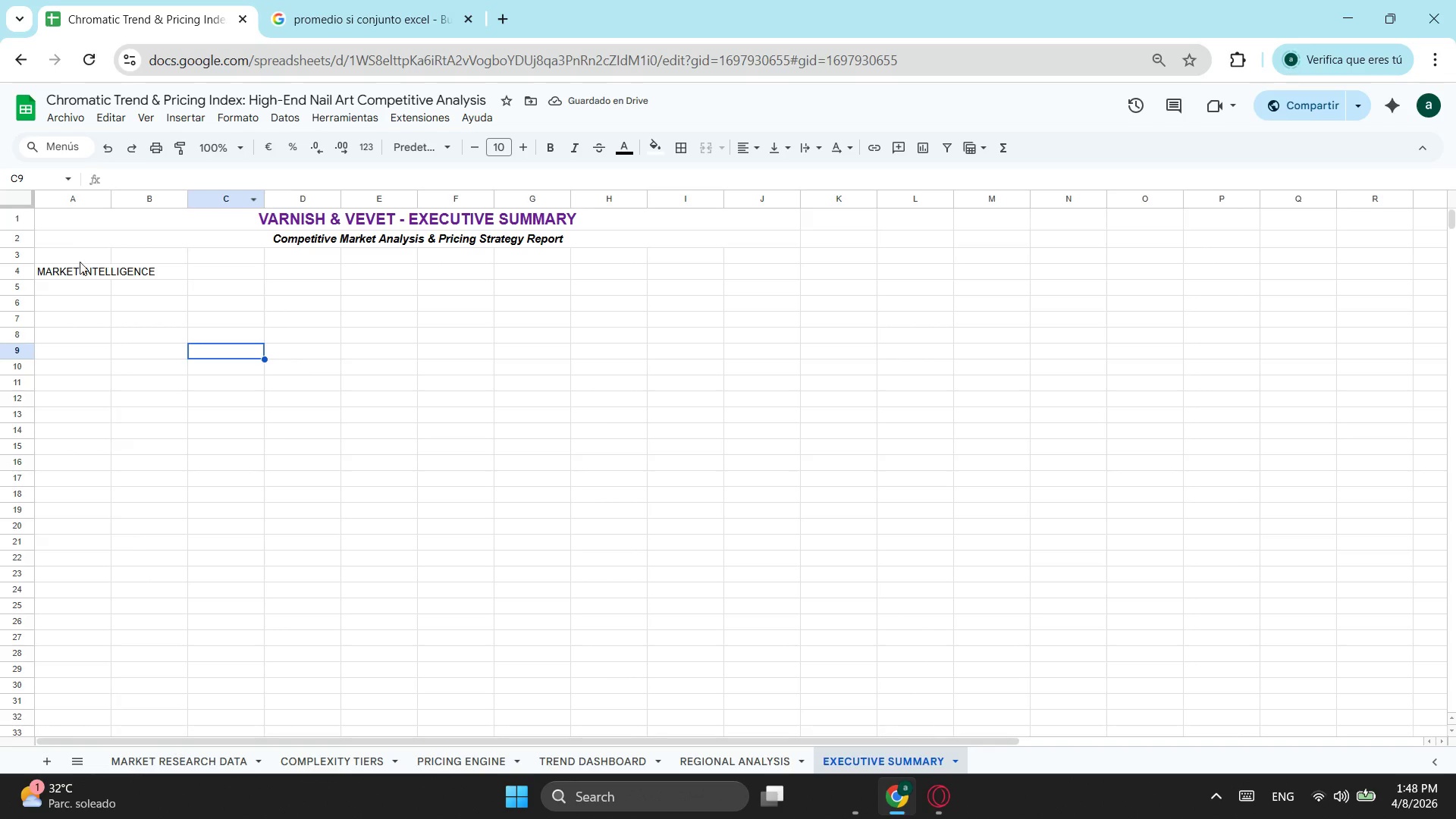 
left_click_drag(start_coordinate=[71, 266], to_coordinate=[127, 269])
 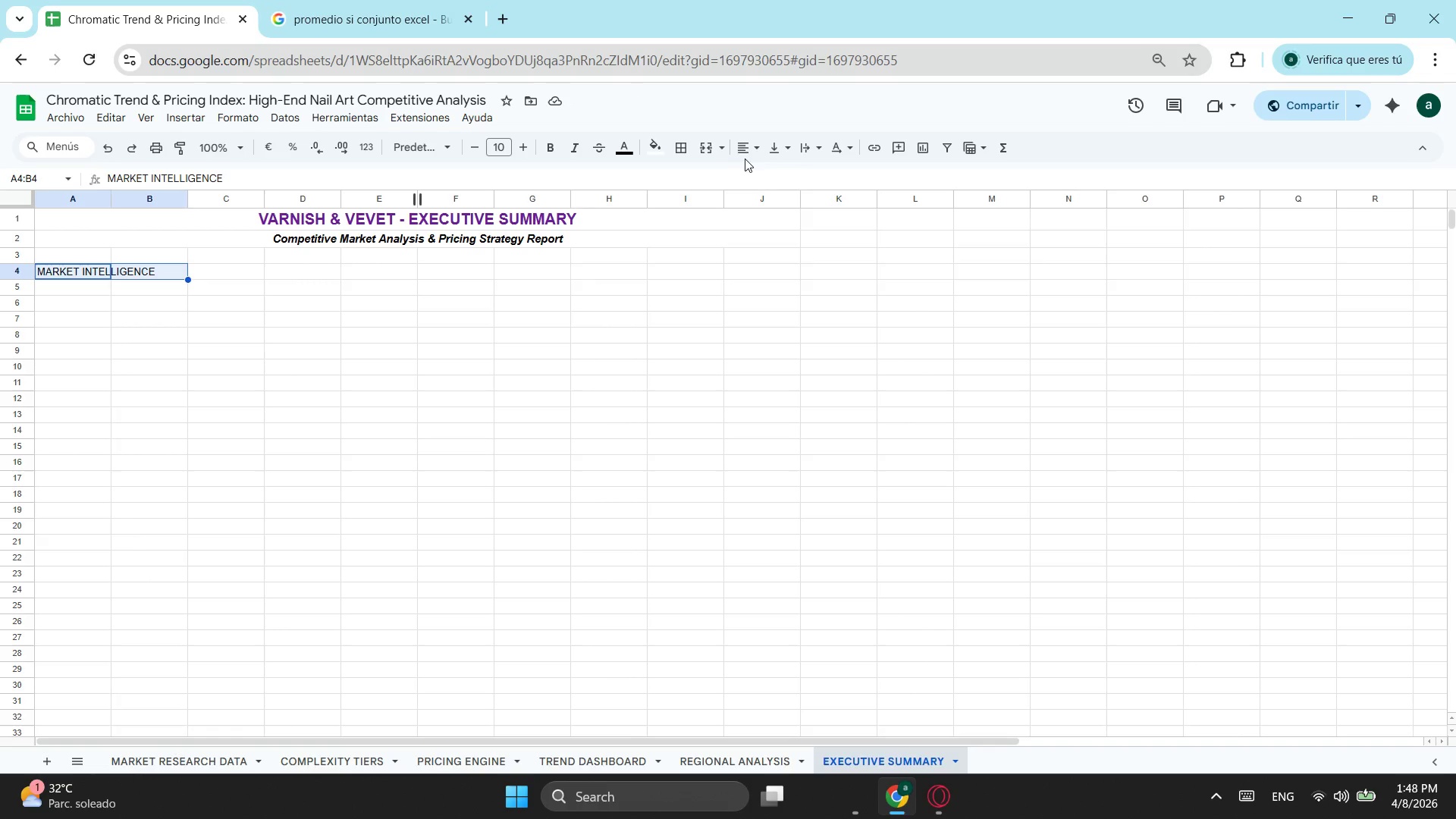 
left_click([709, 150])
 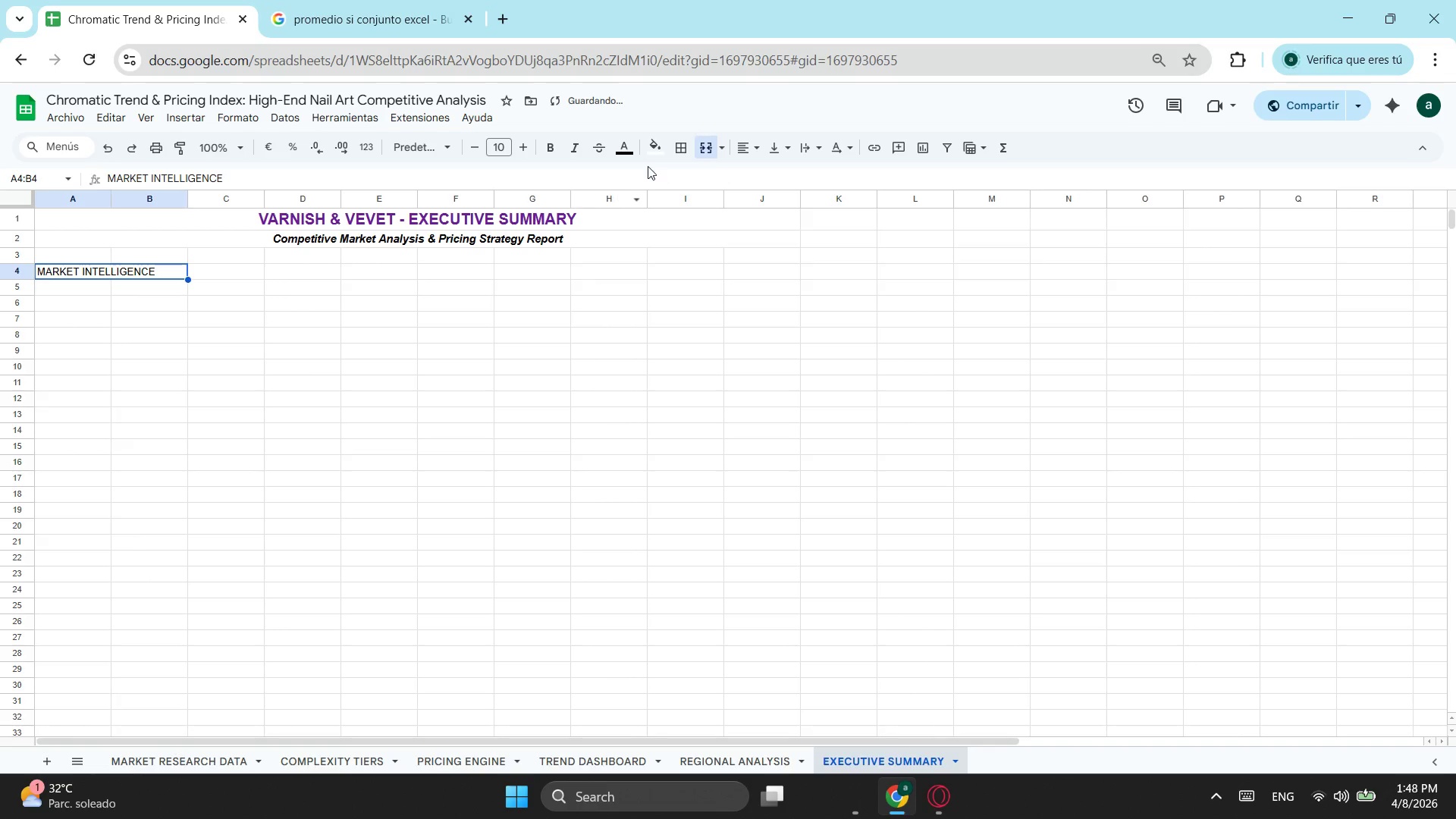 
left_click([628, 158])
 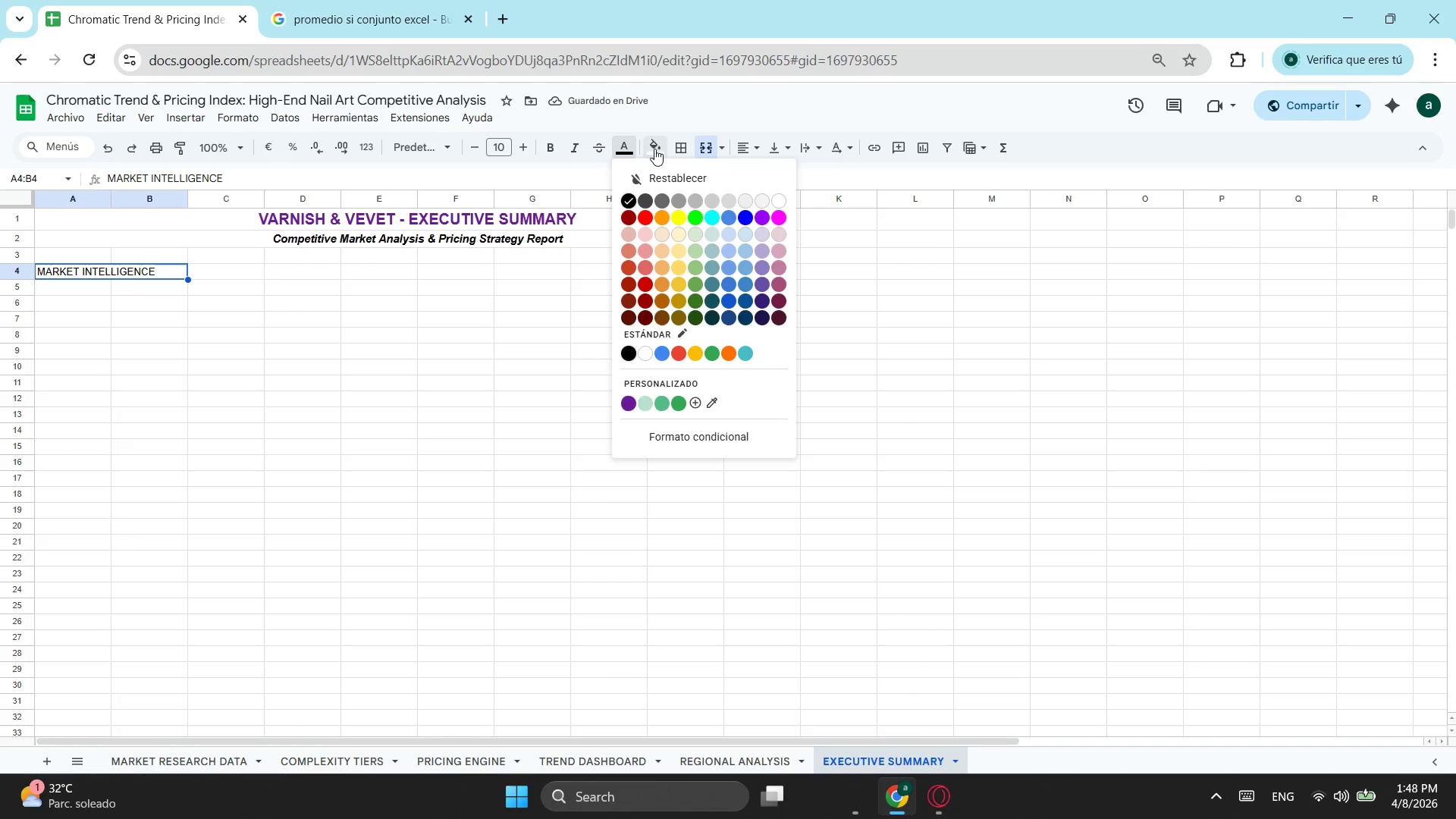 
left_click([654, 137])
 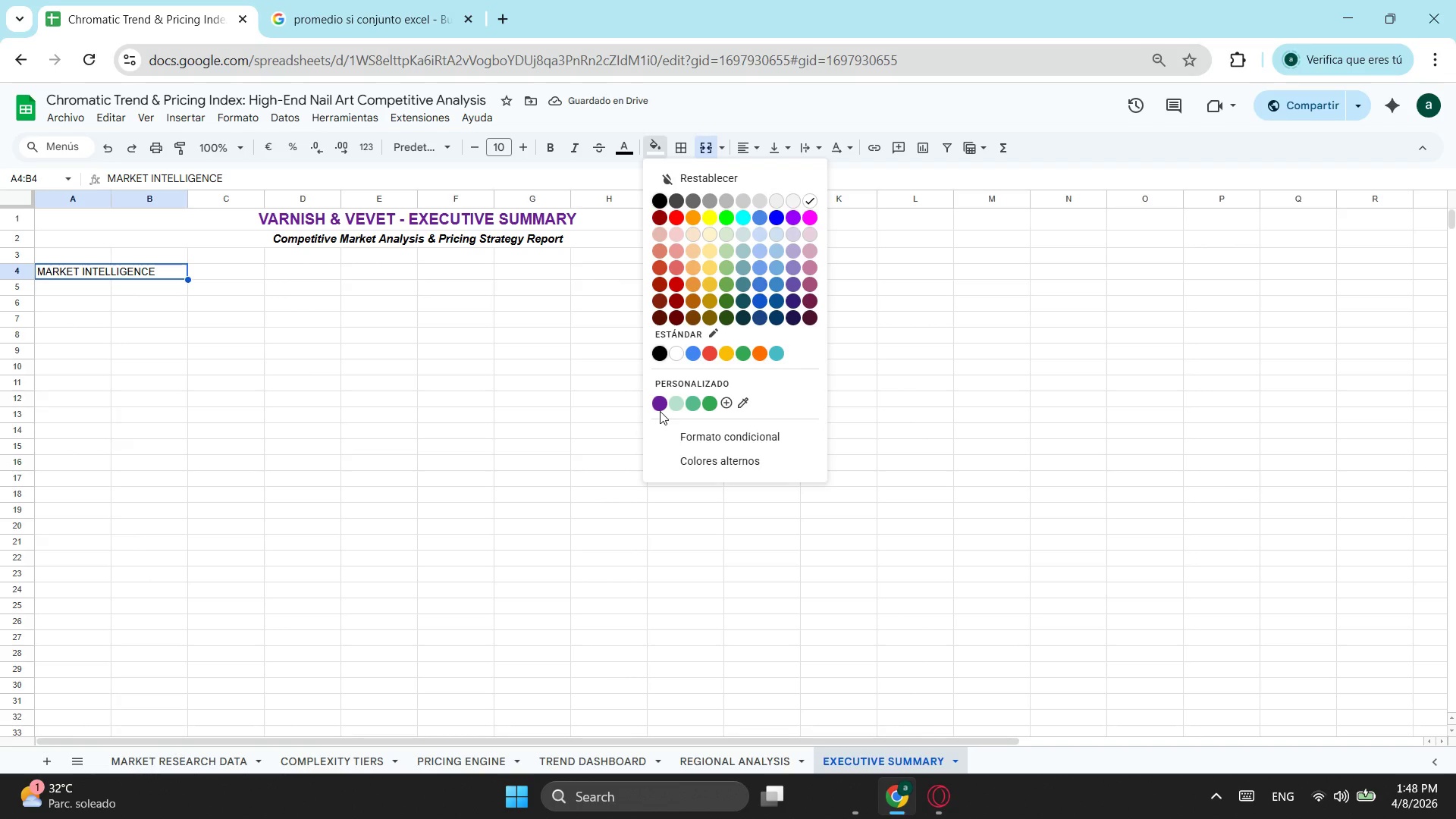 
left_click([662, 405])
 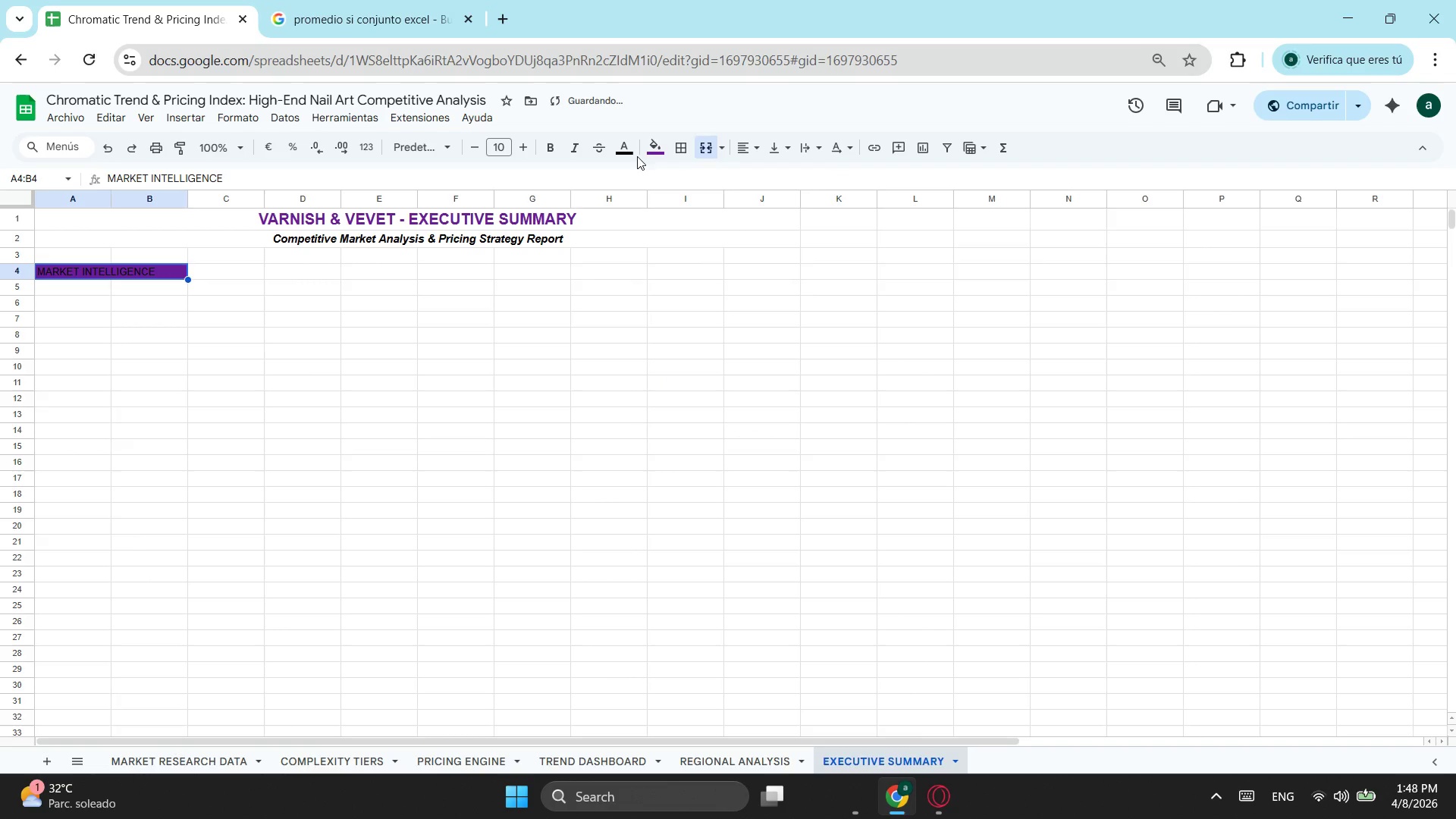 
left_click([617, 153])
 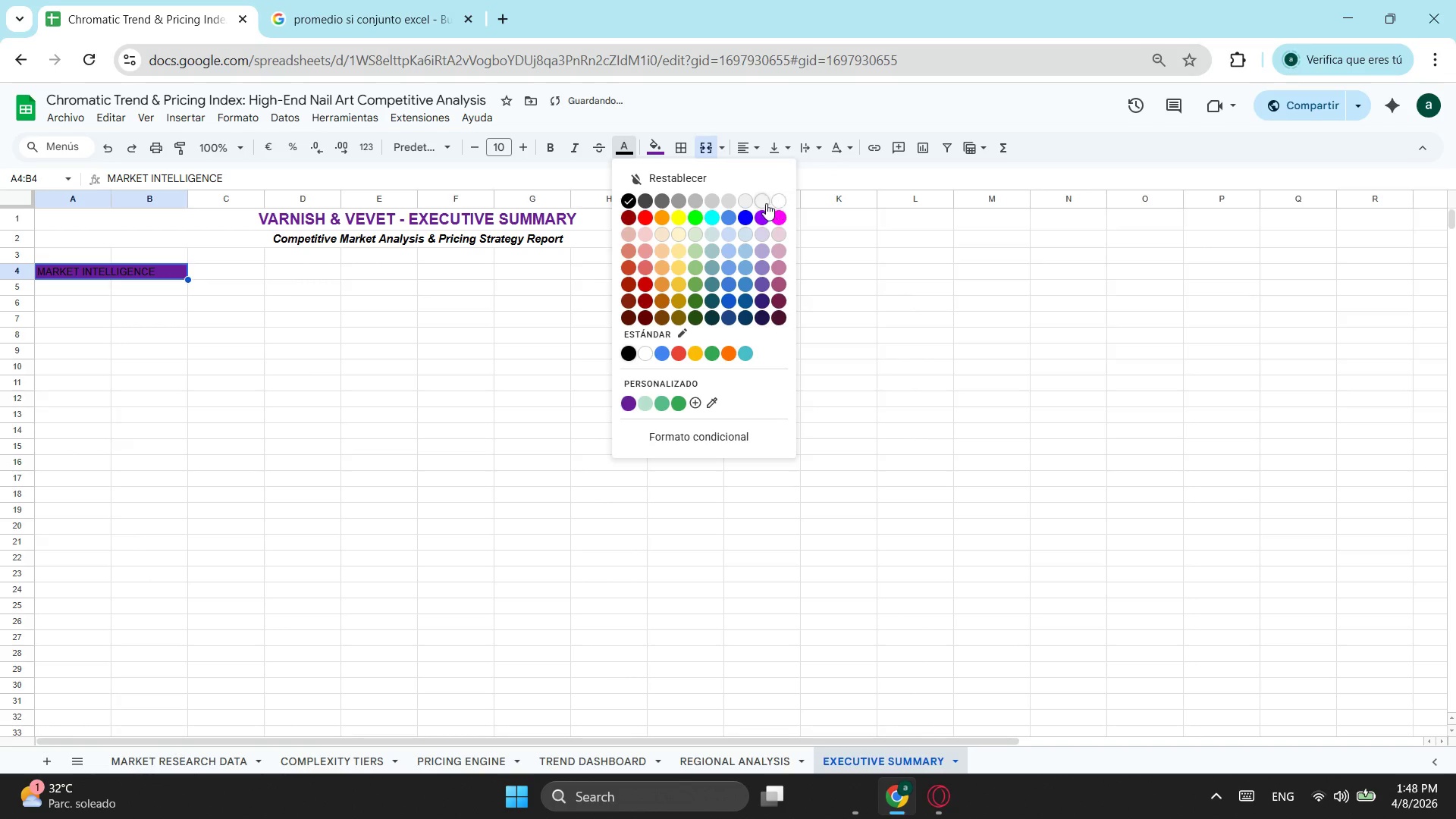 
left_click([780, 203])
 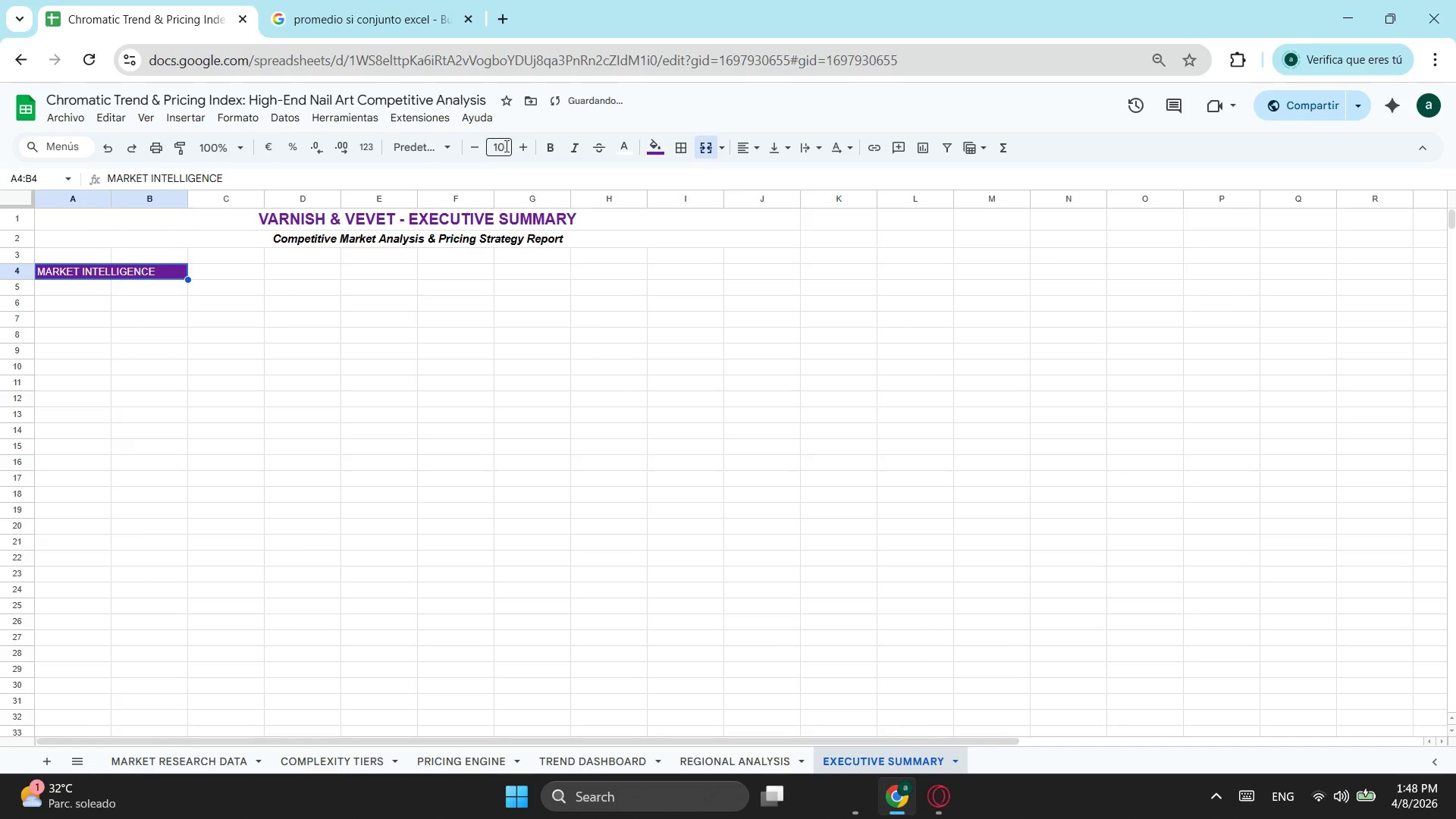 
left_click([528, 149])
 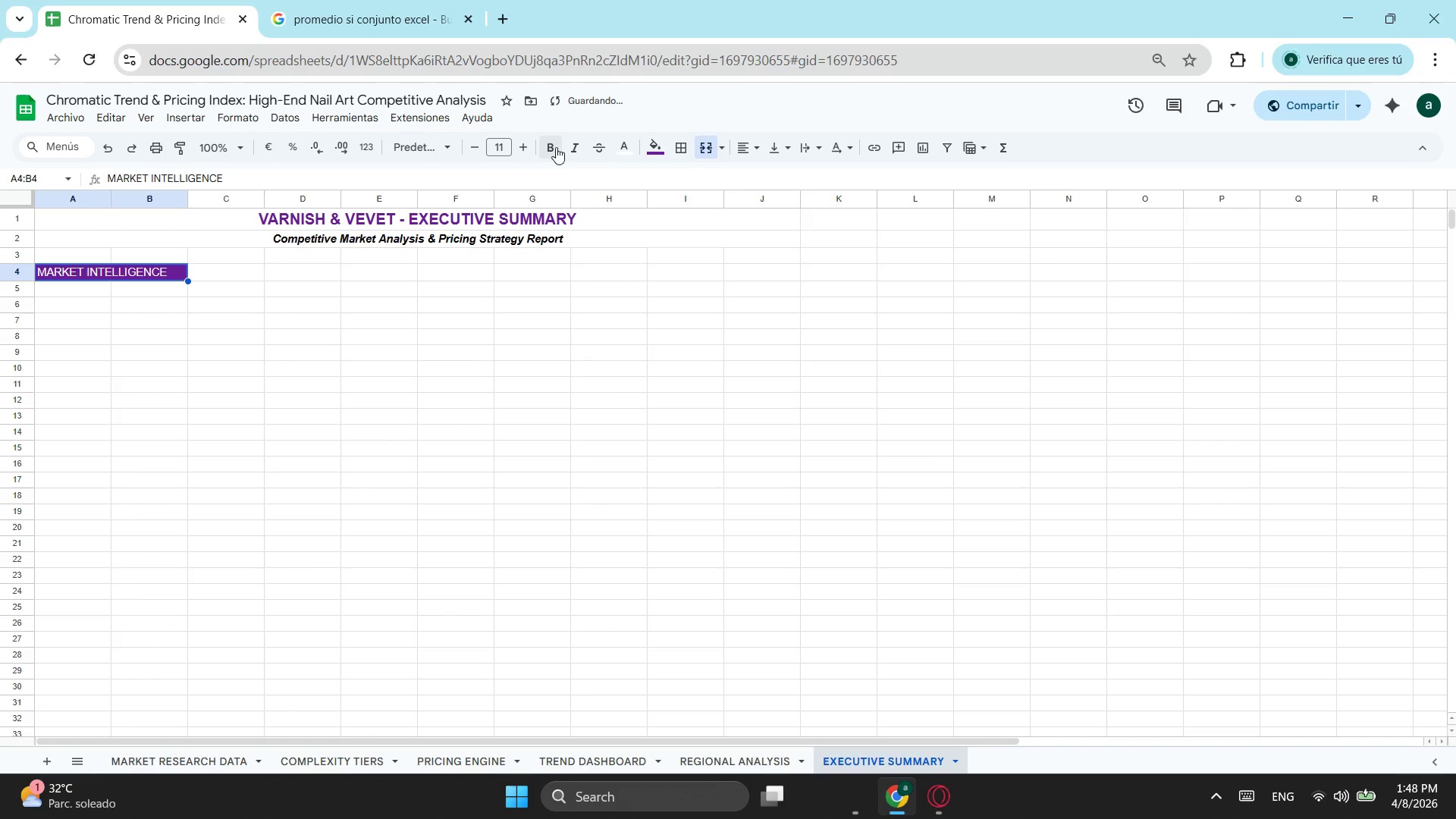 
left_click([555, 145])
 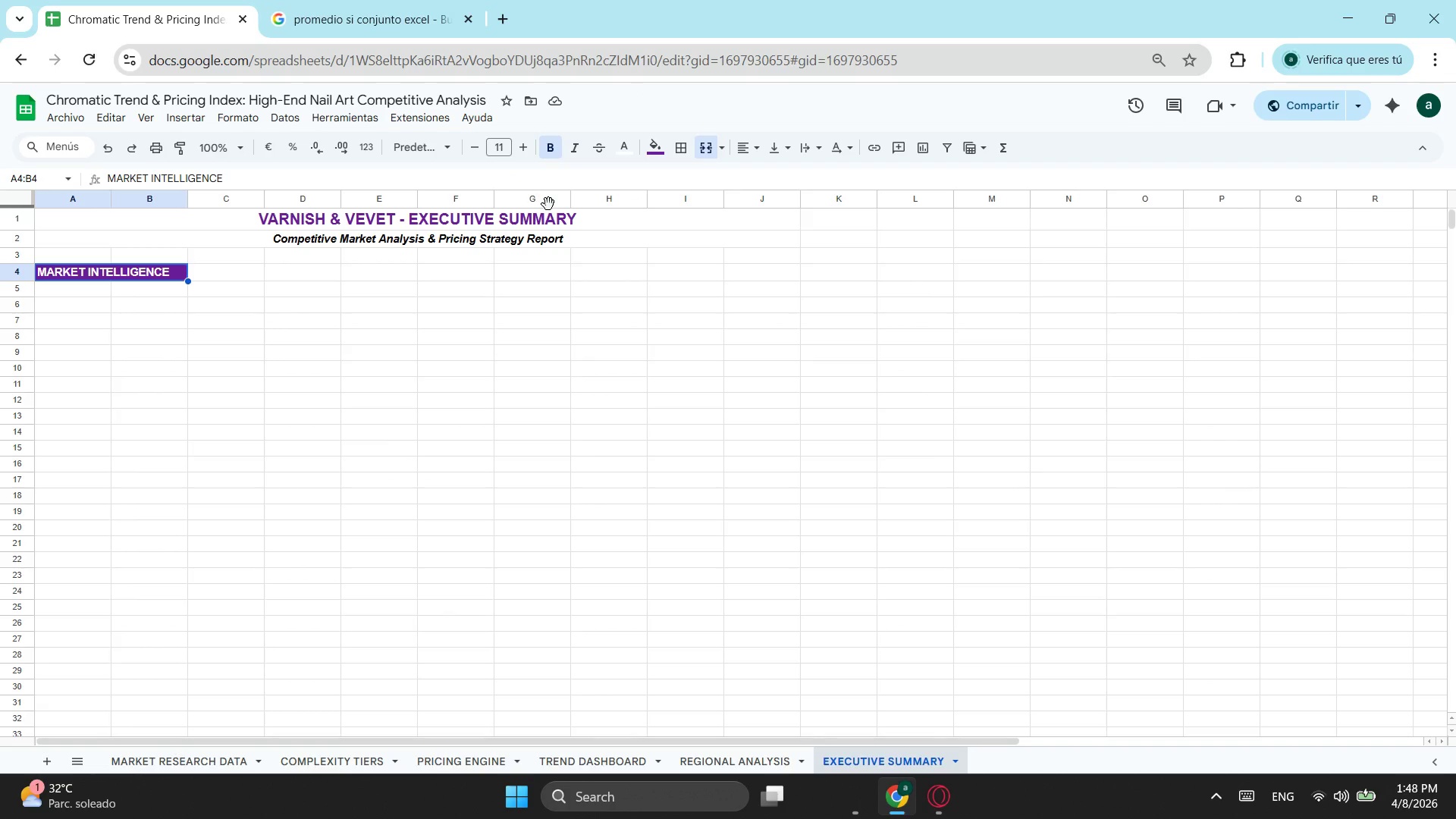 
wait(7.73)
 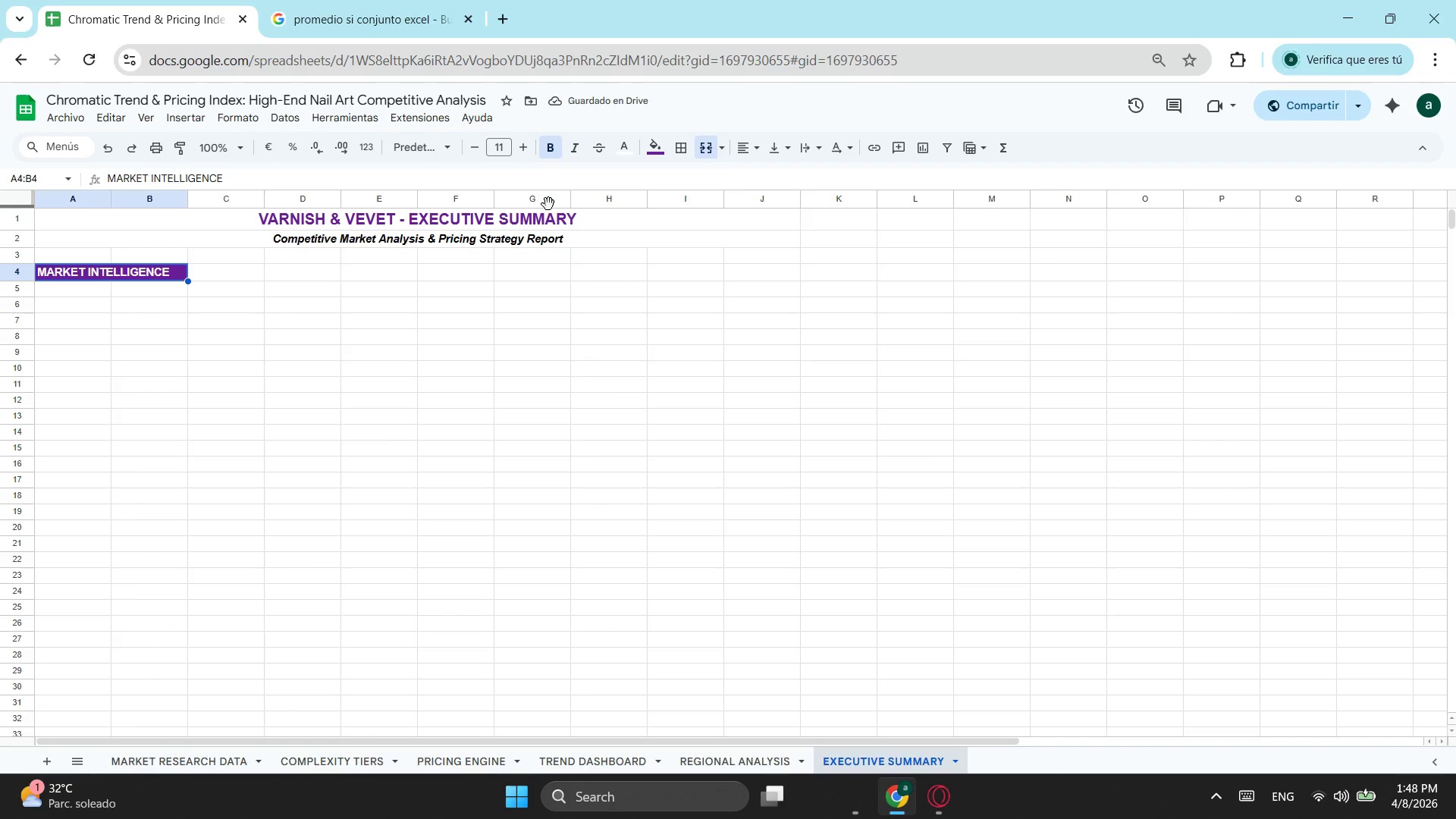 
left_click([72, 292])
 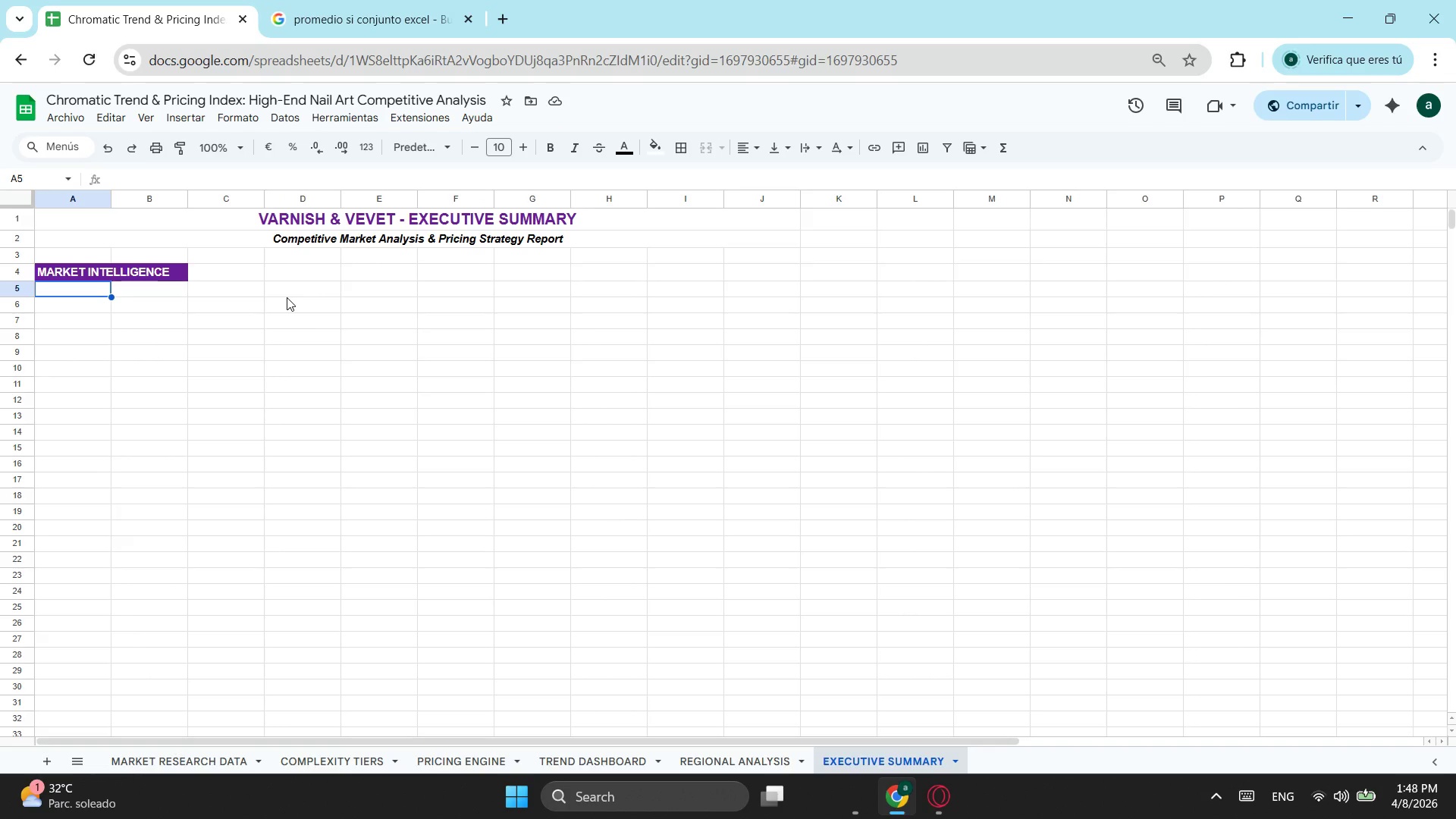 
type(s)
key(Backspace)
type(Studios Anali)
key(Backspace)
type(yzed)
 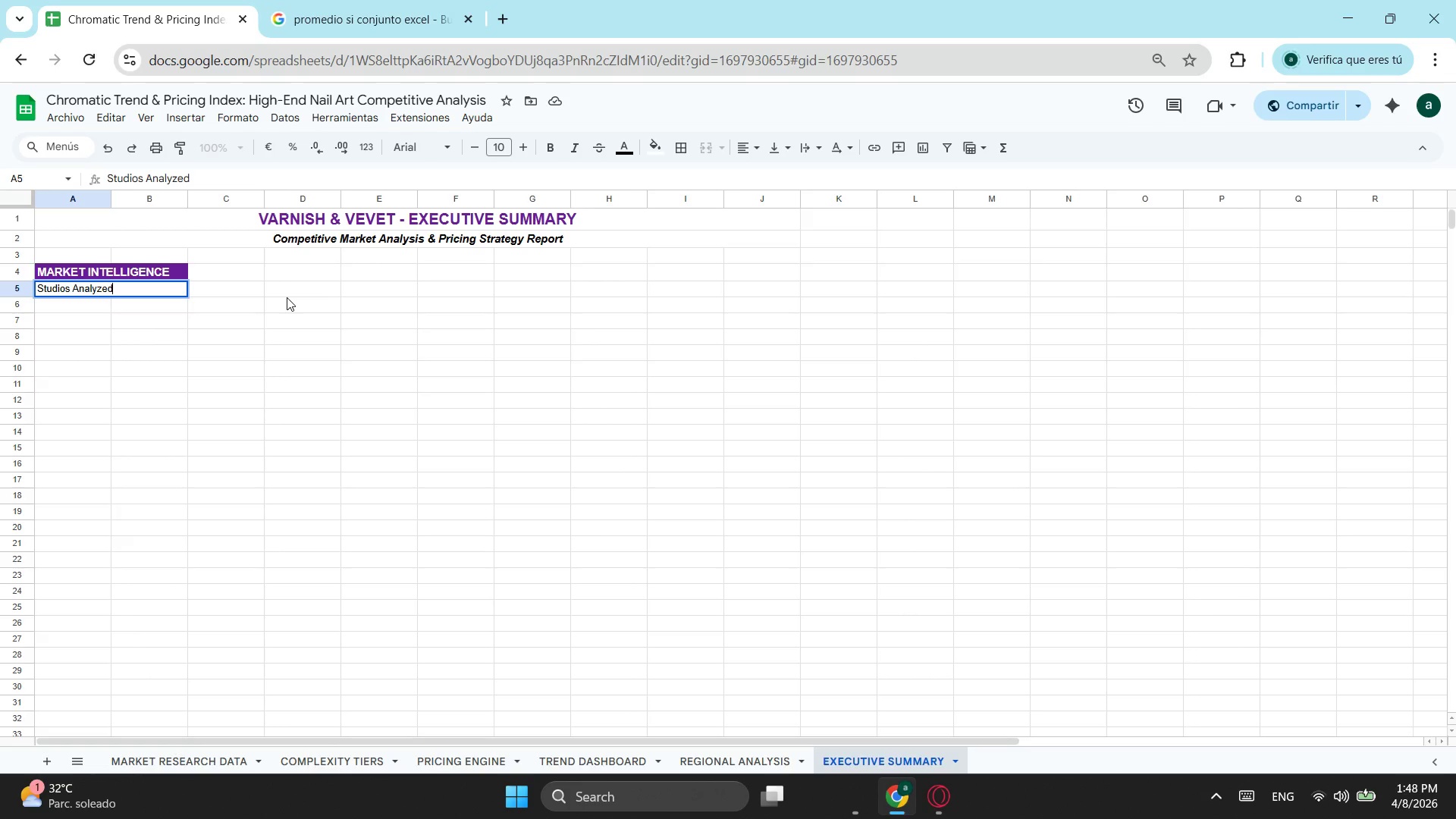 
key(ArrowDown)
 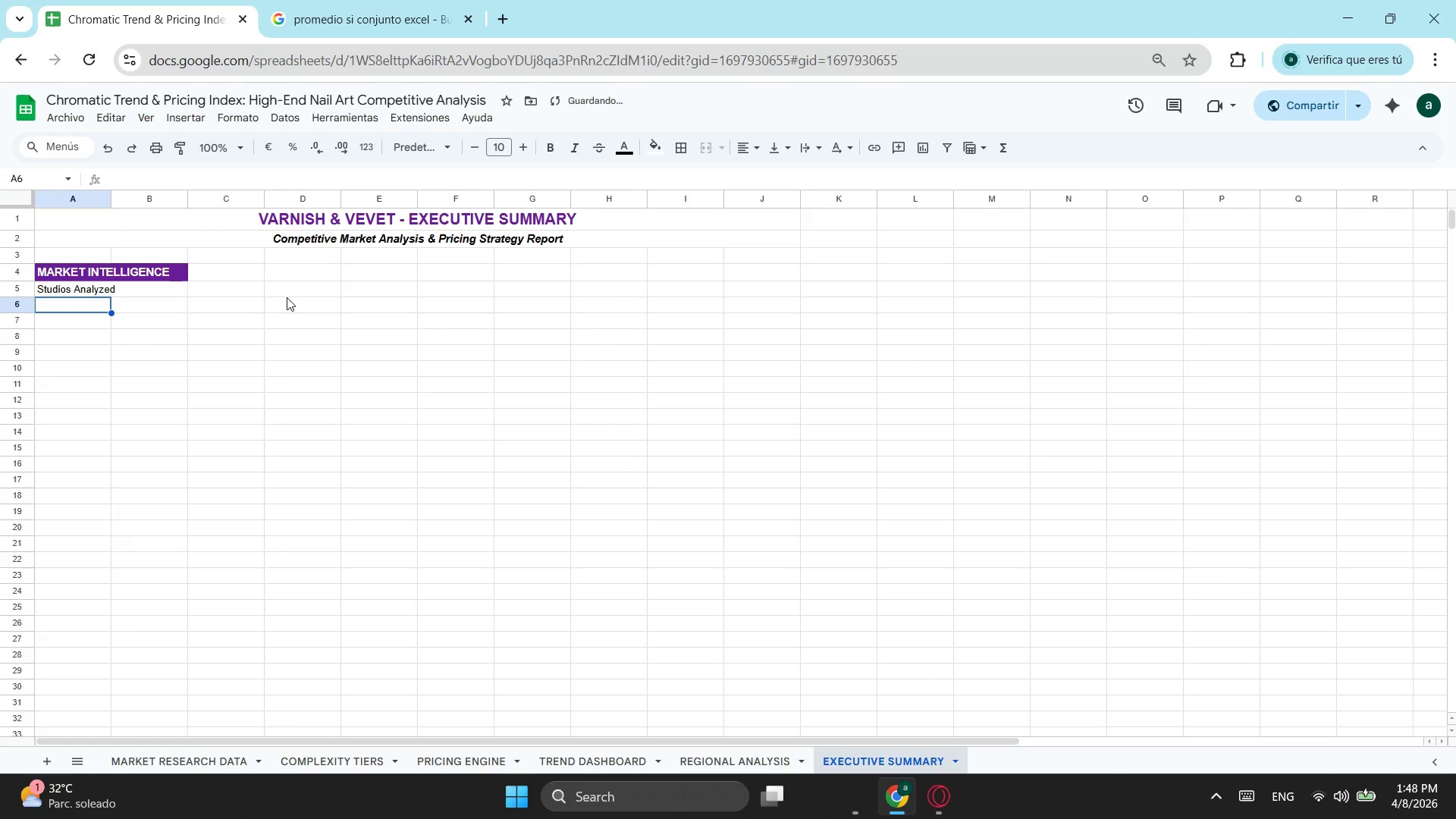 
key(ArrowUp)
 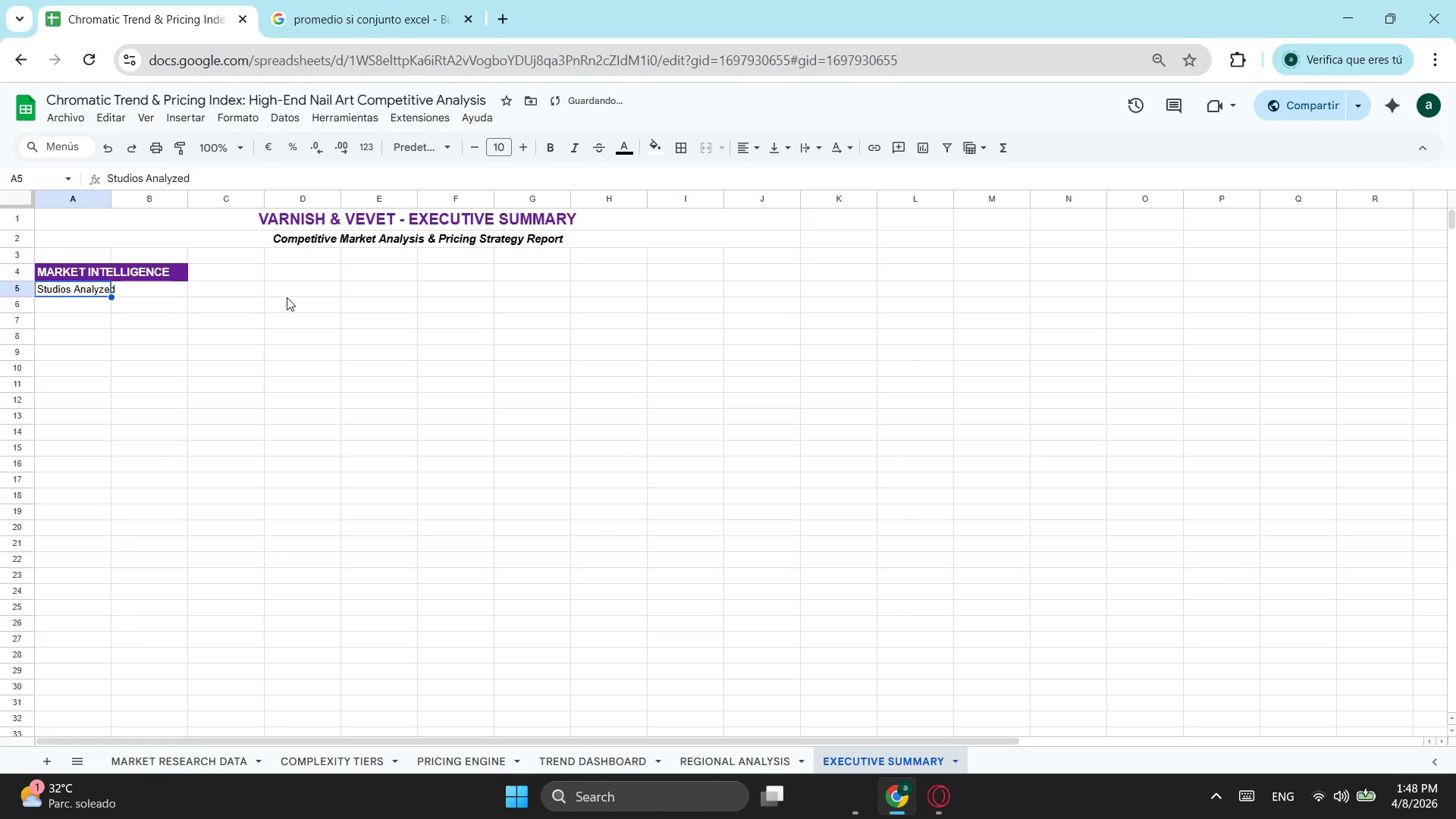 
key(ArrowRight)
 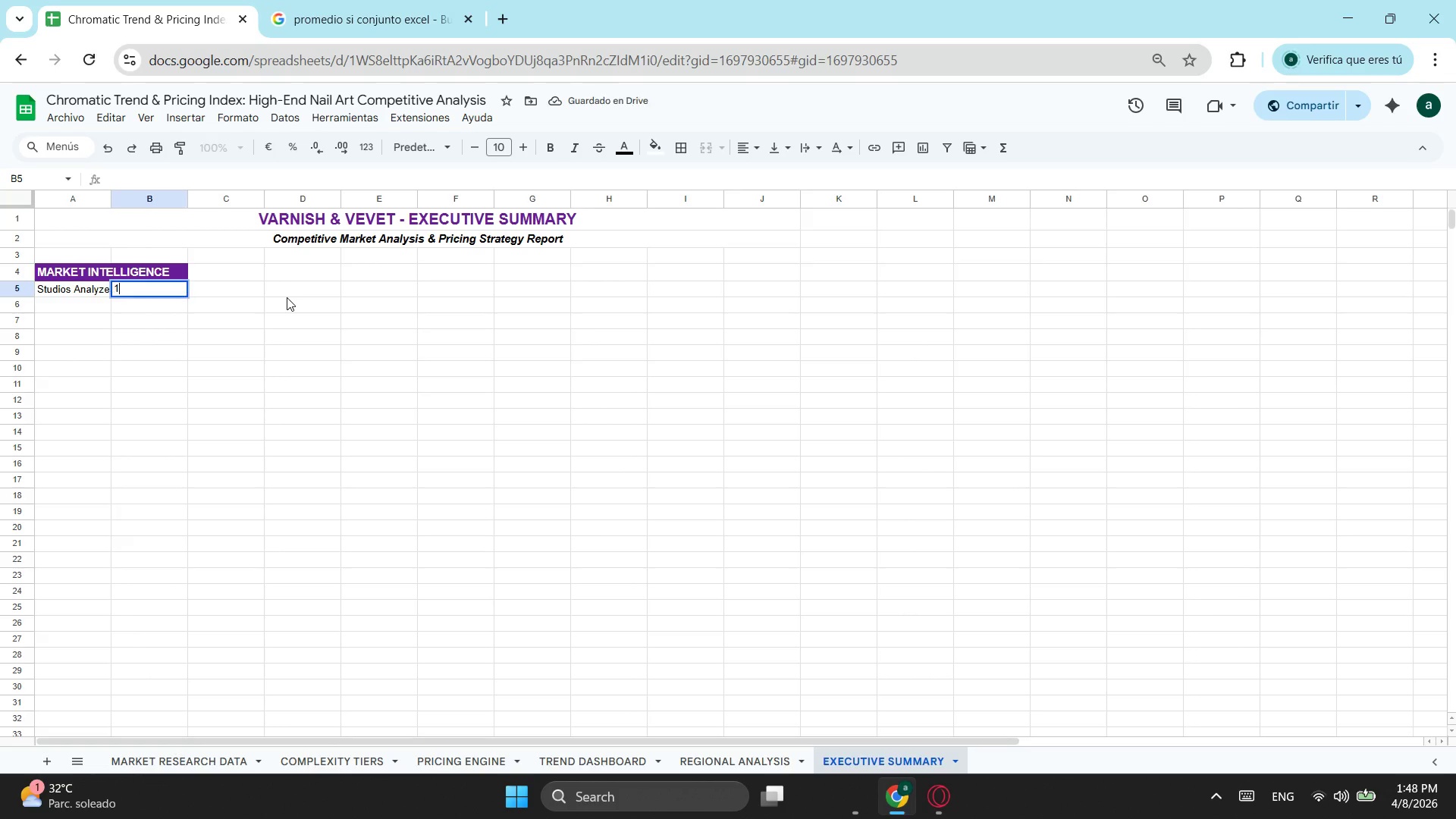 
type(15)
 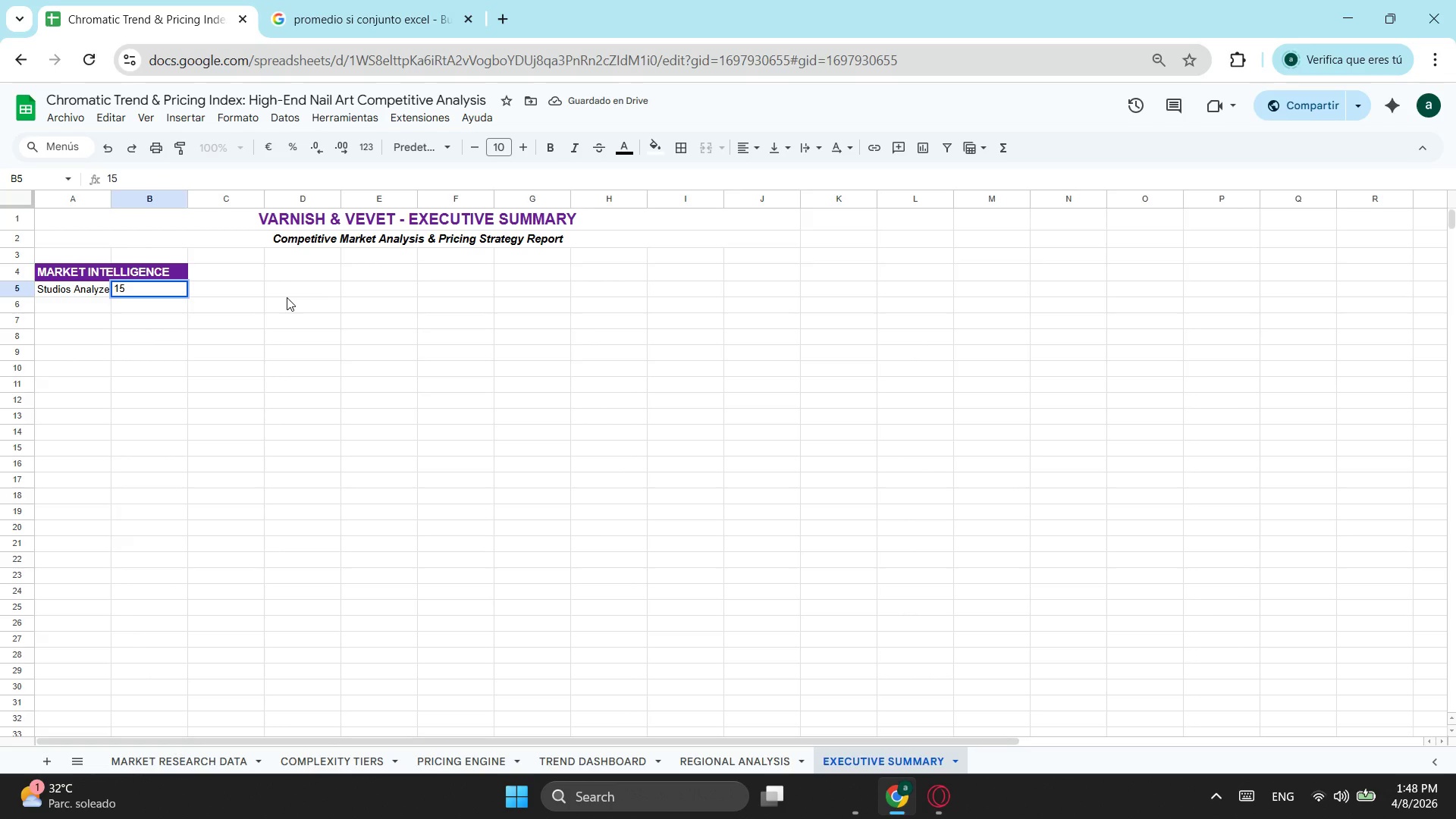 
key(ArrowDown)
 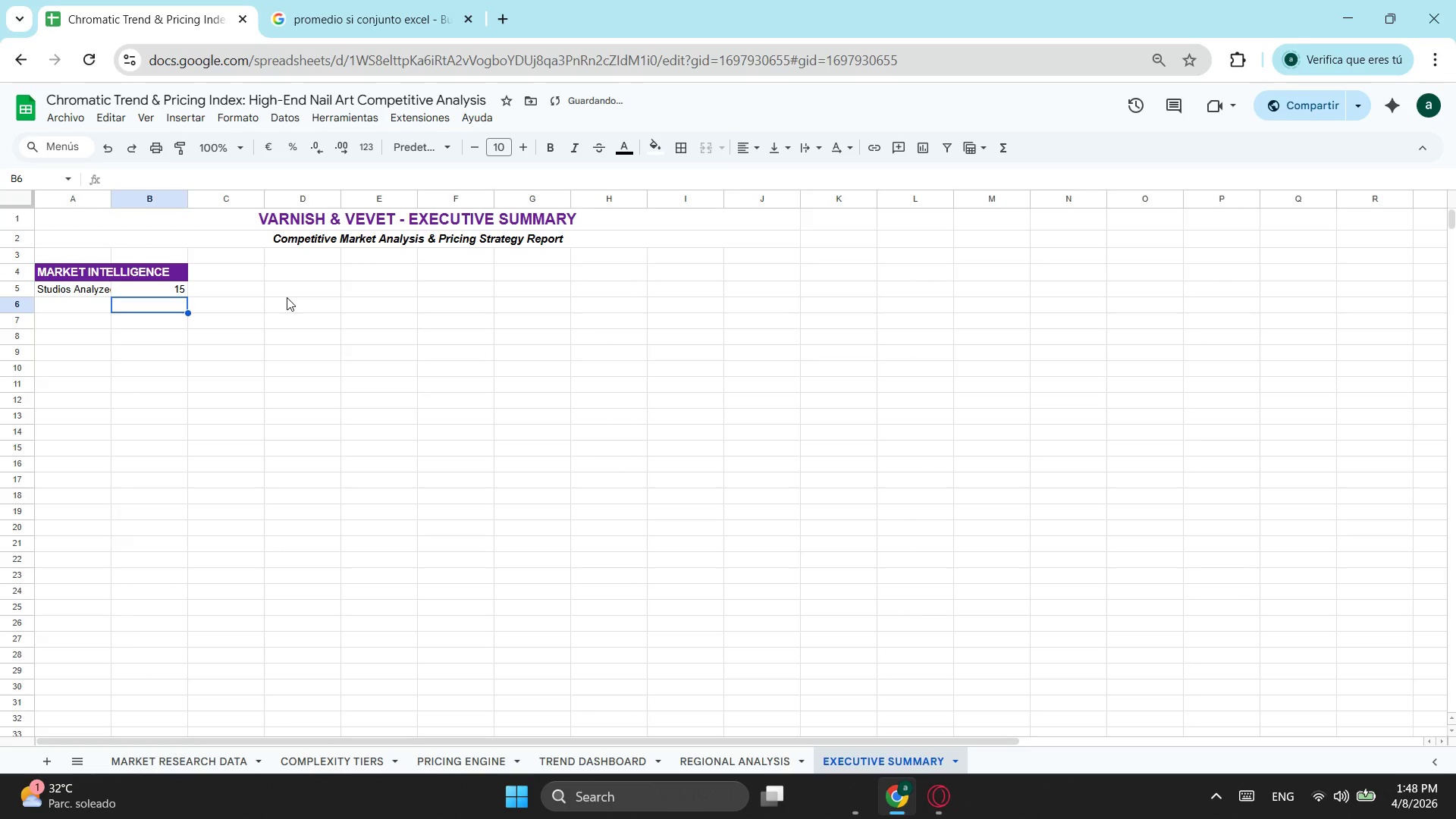 
key(ArrowLeft)
 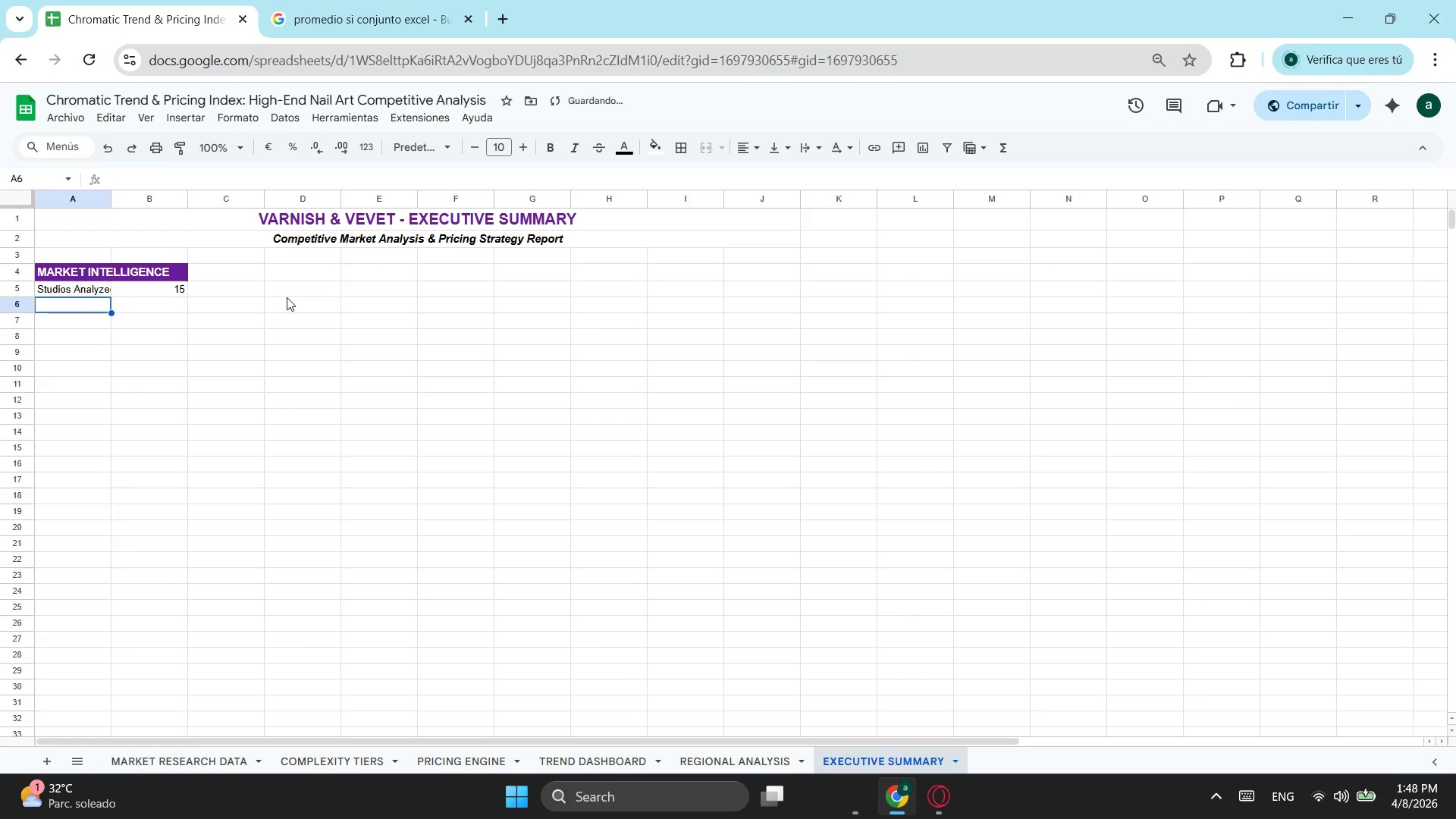 
type(Total Services Reviewed)
 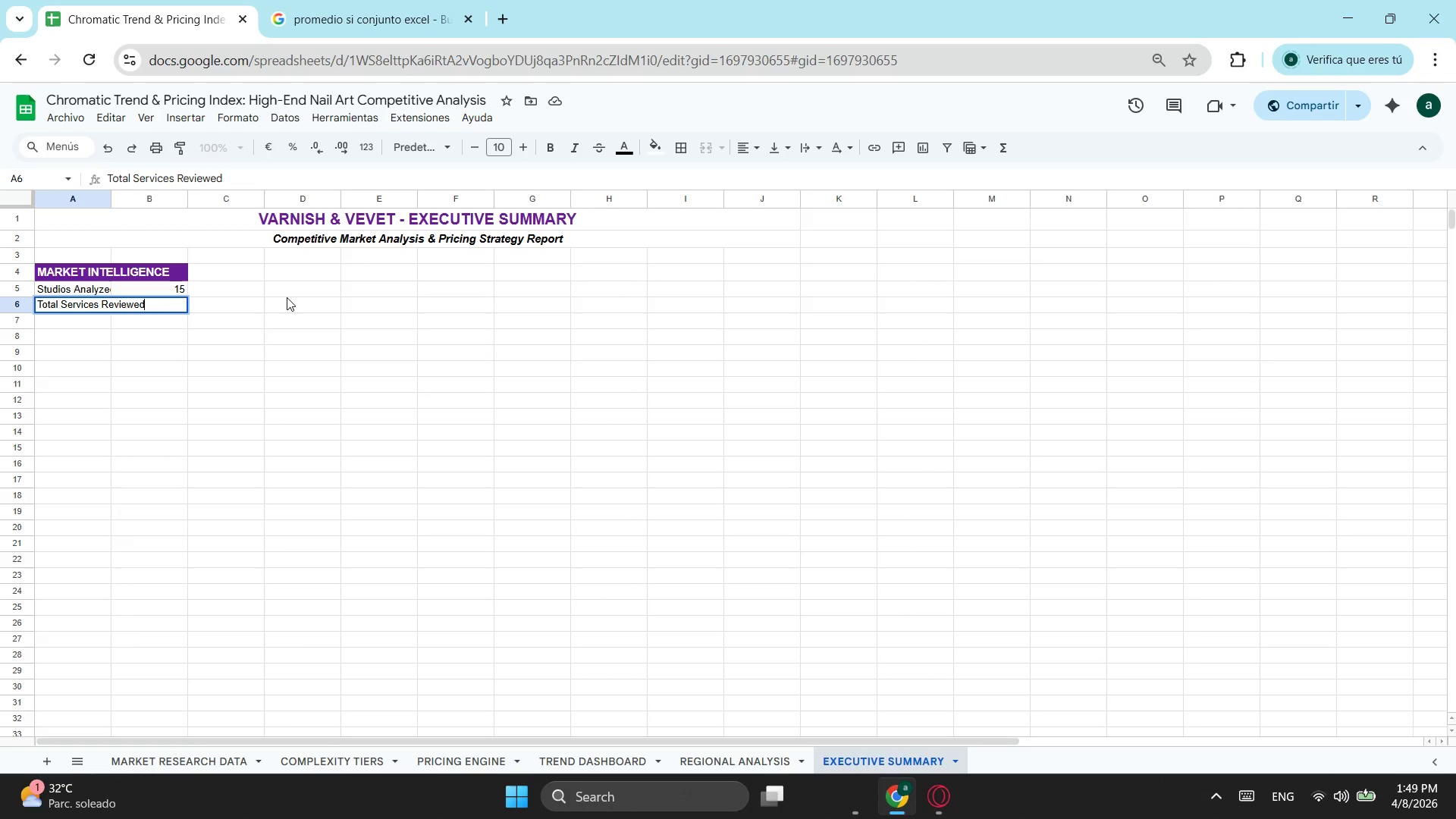 
key(Tab)
 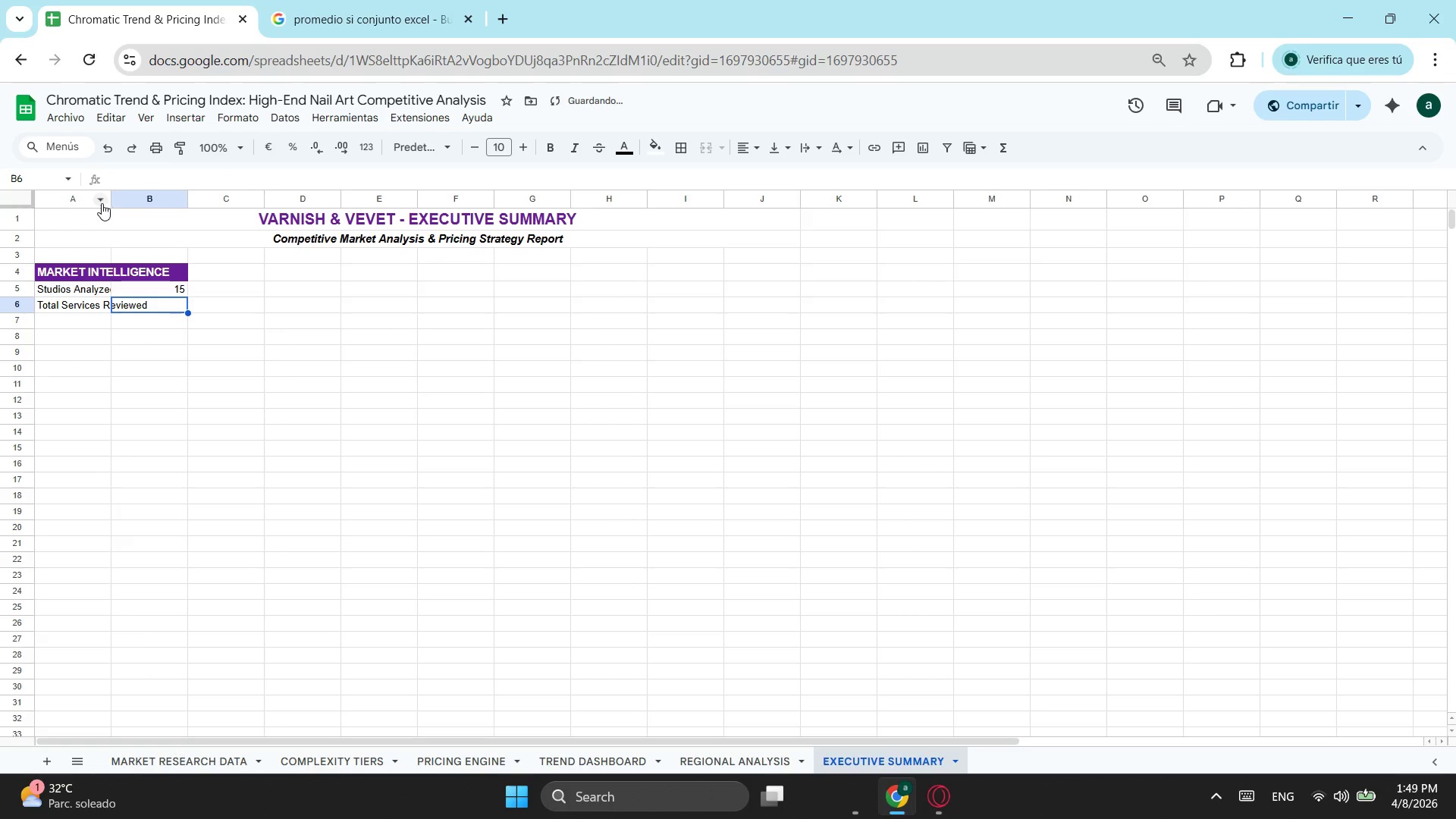 
left_click_drag(start_coordinate=[111, 203], to_coordinate=[151, 197])
 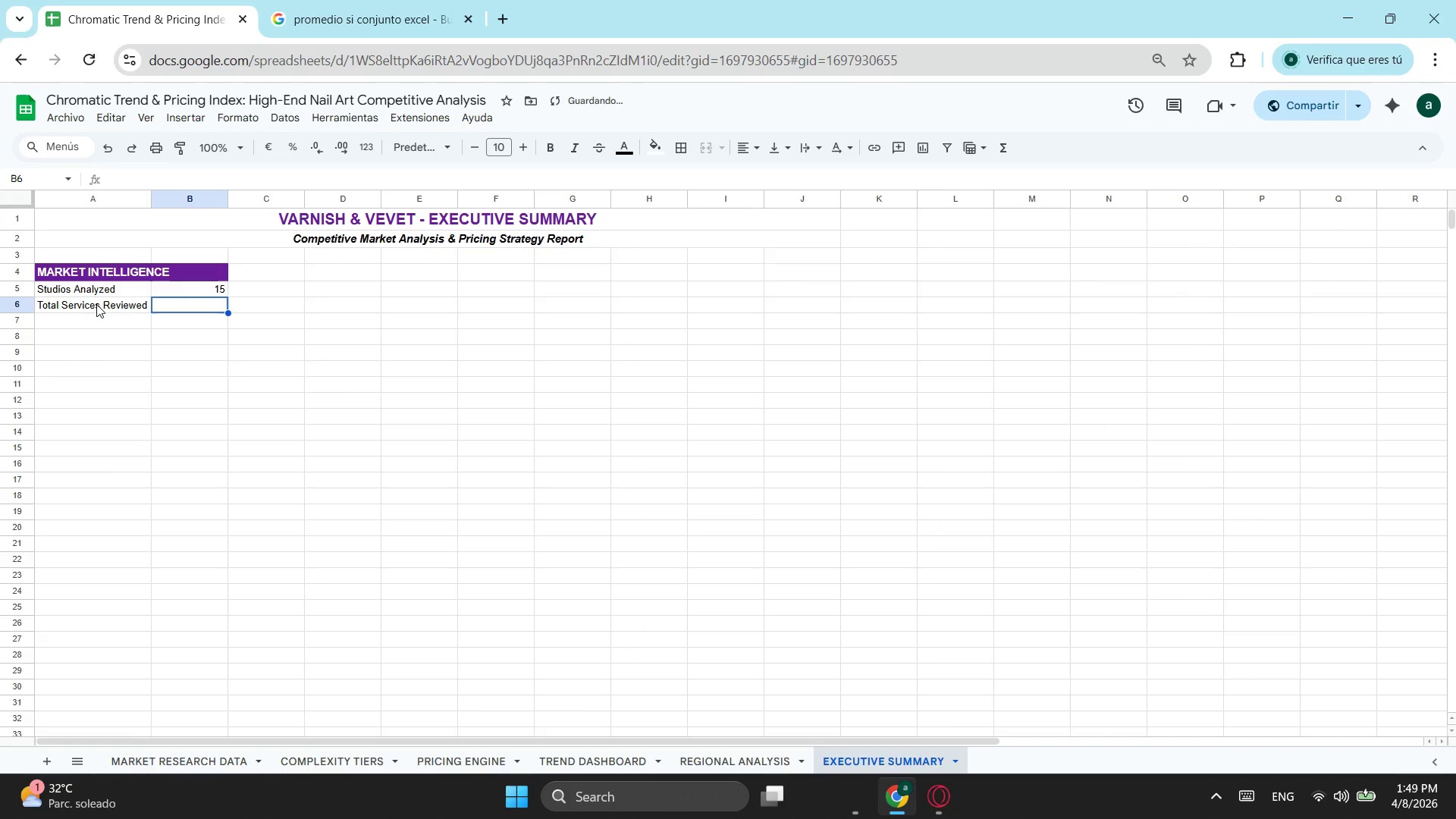 
left_click_drag(start_coordinate=[75, 295], to_coordinate=[77, 306])
 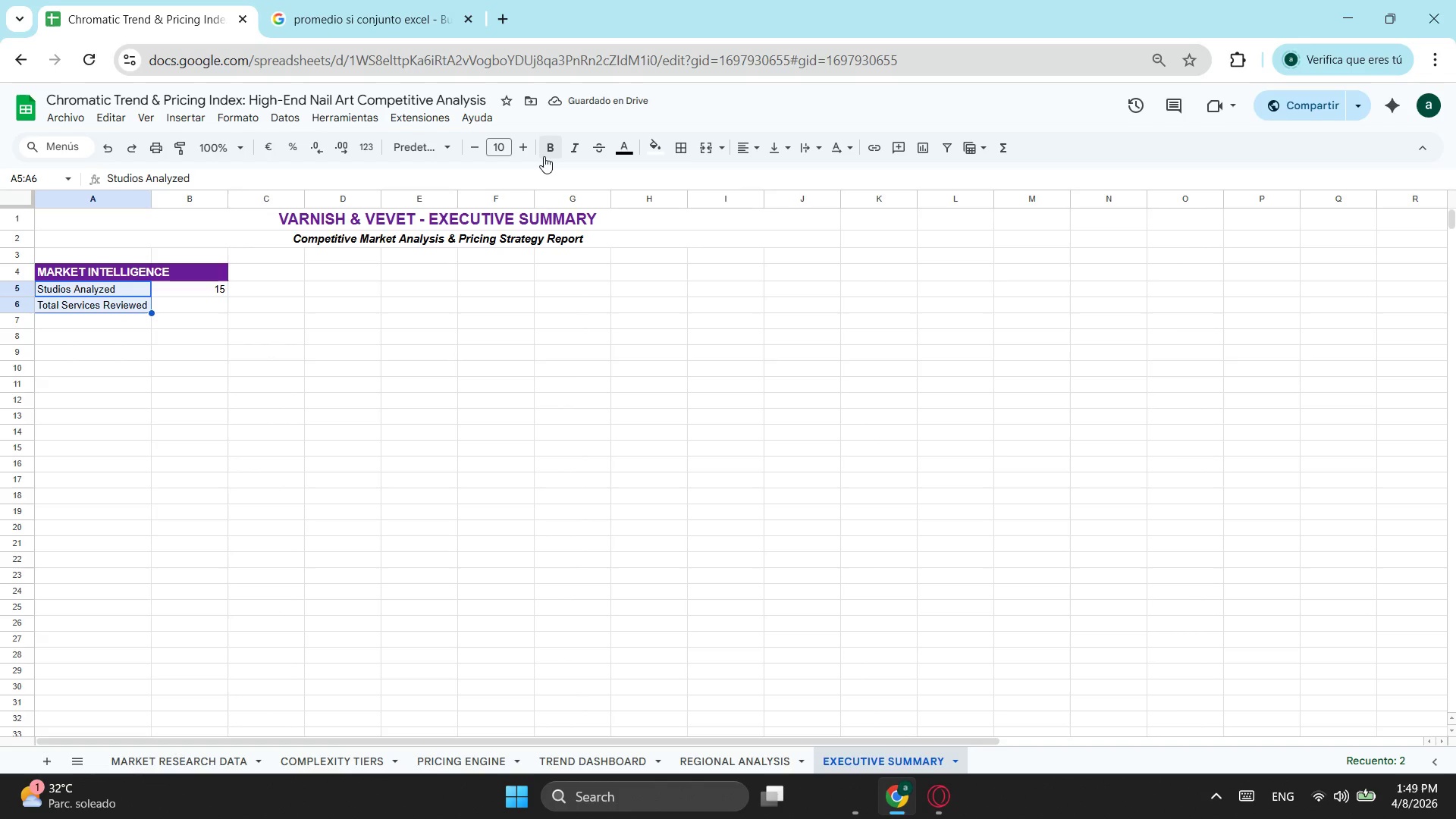 
left_click([544, 156])
 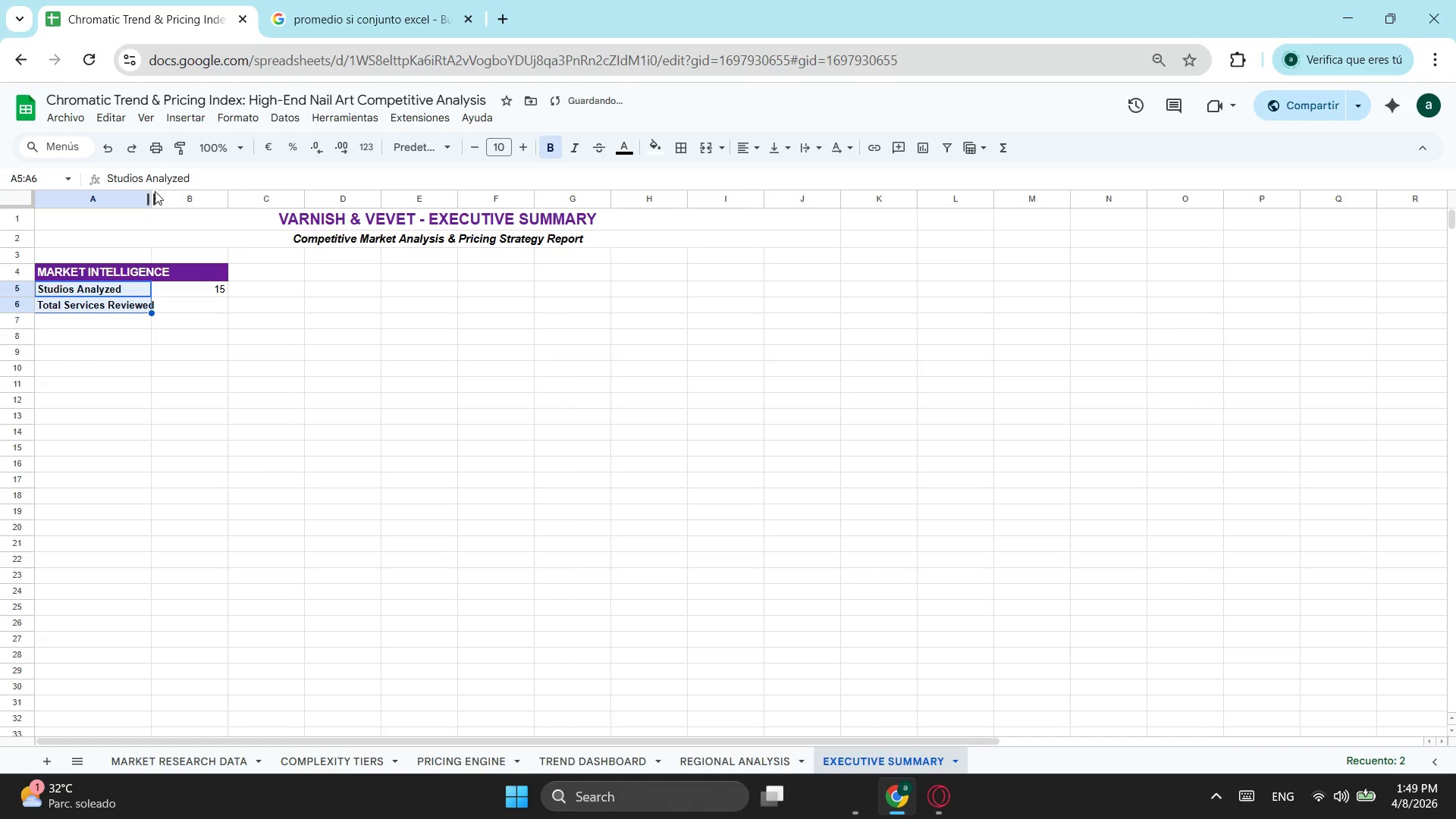 
left_click_drag(start_coordinate=[152, 196], to_coordinate=[160, 197])
 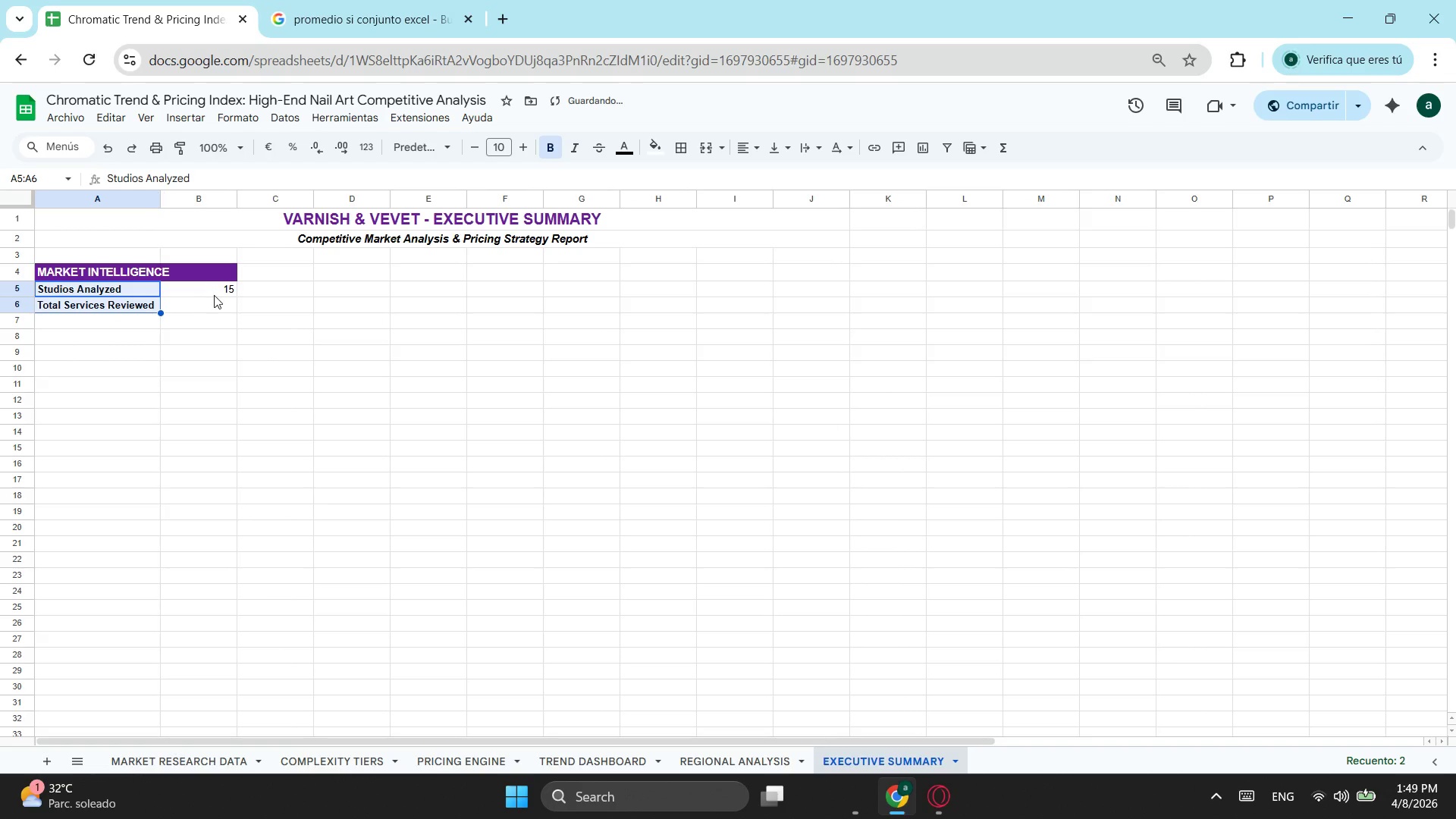 
left_click([215, 300])
 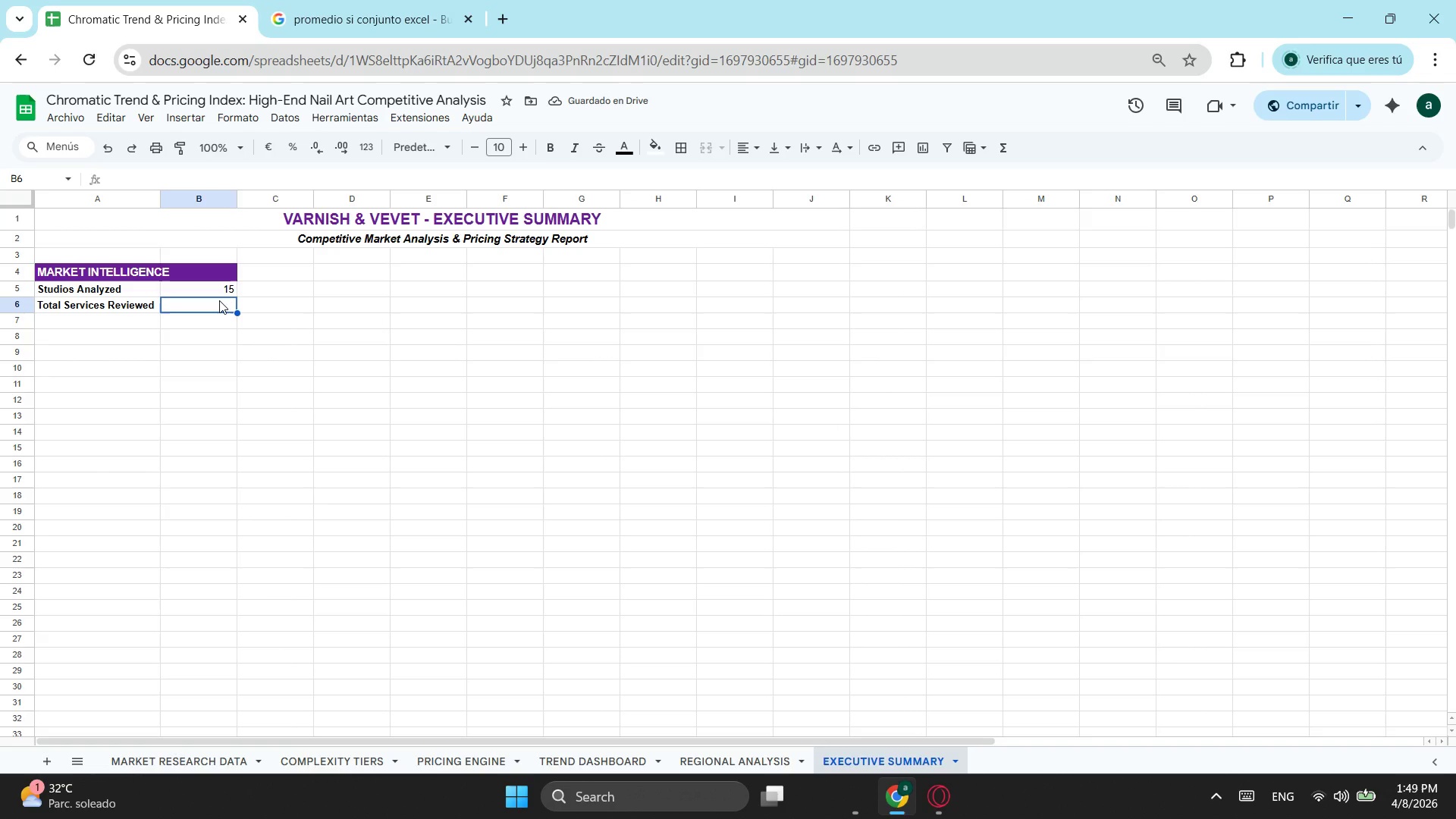 
type(=con)
 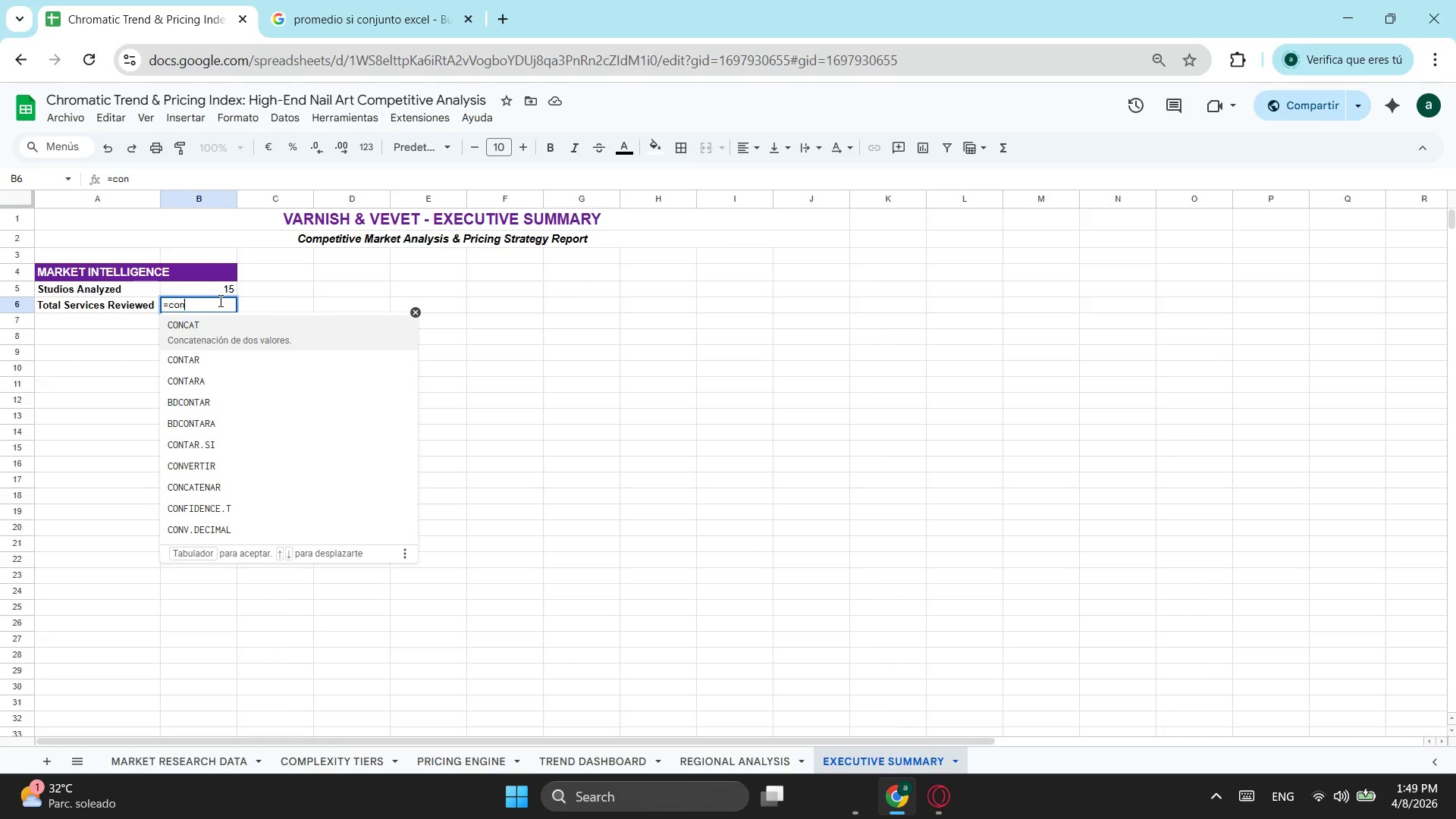 
key(ArrowDown)
 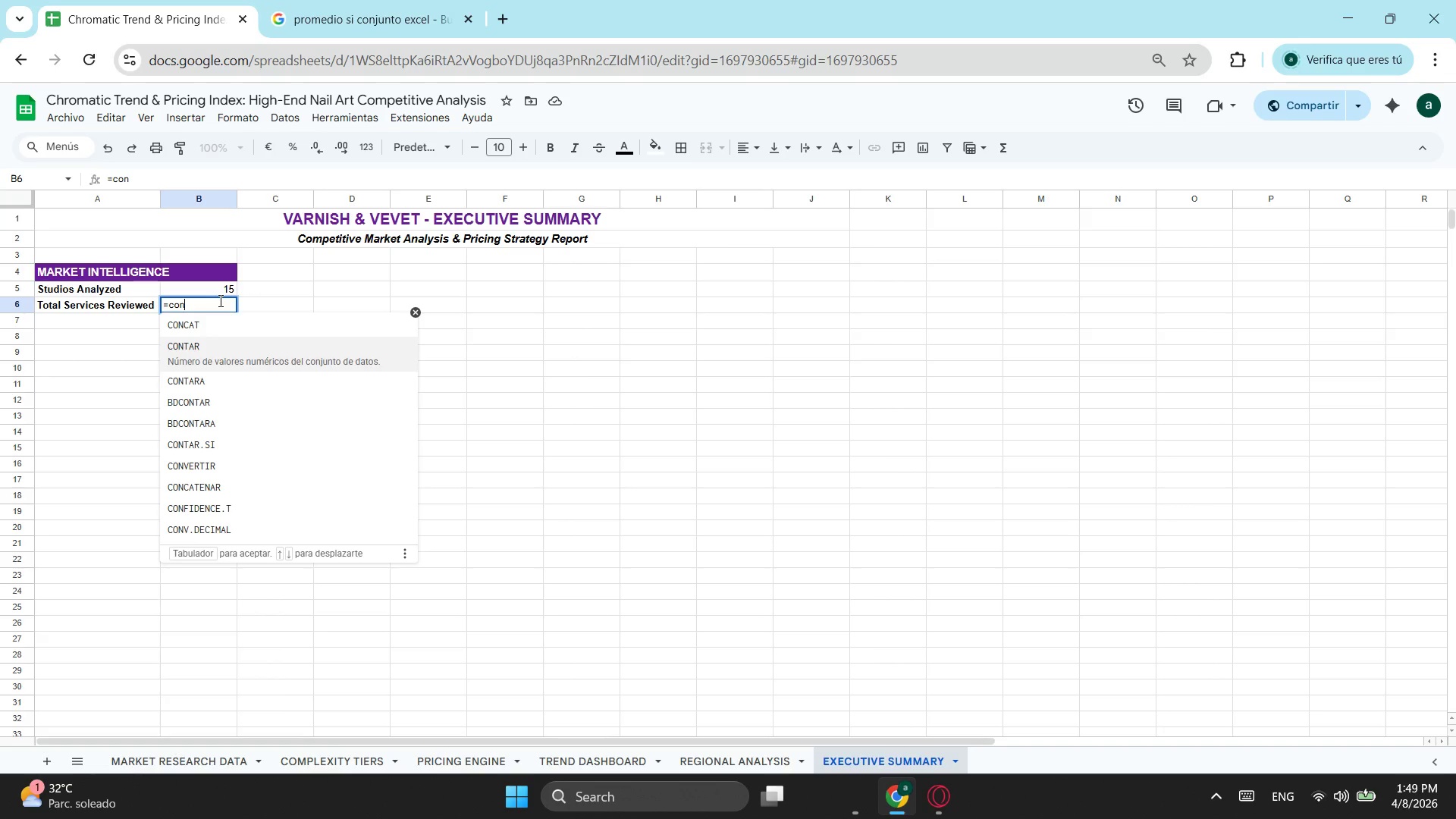 
key(ArrowDown)
 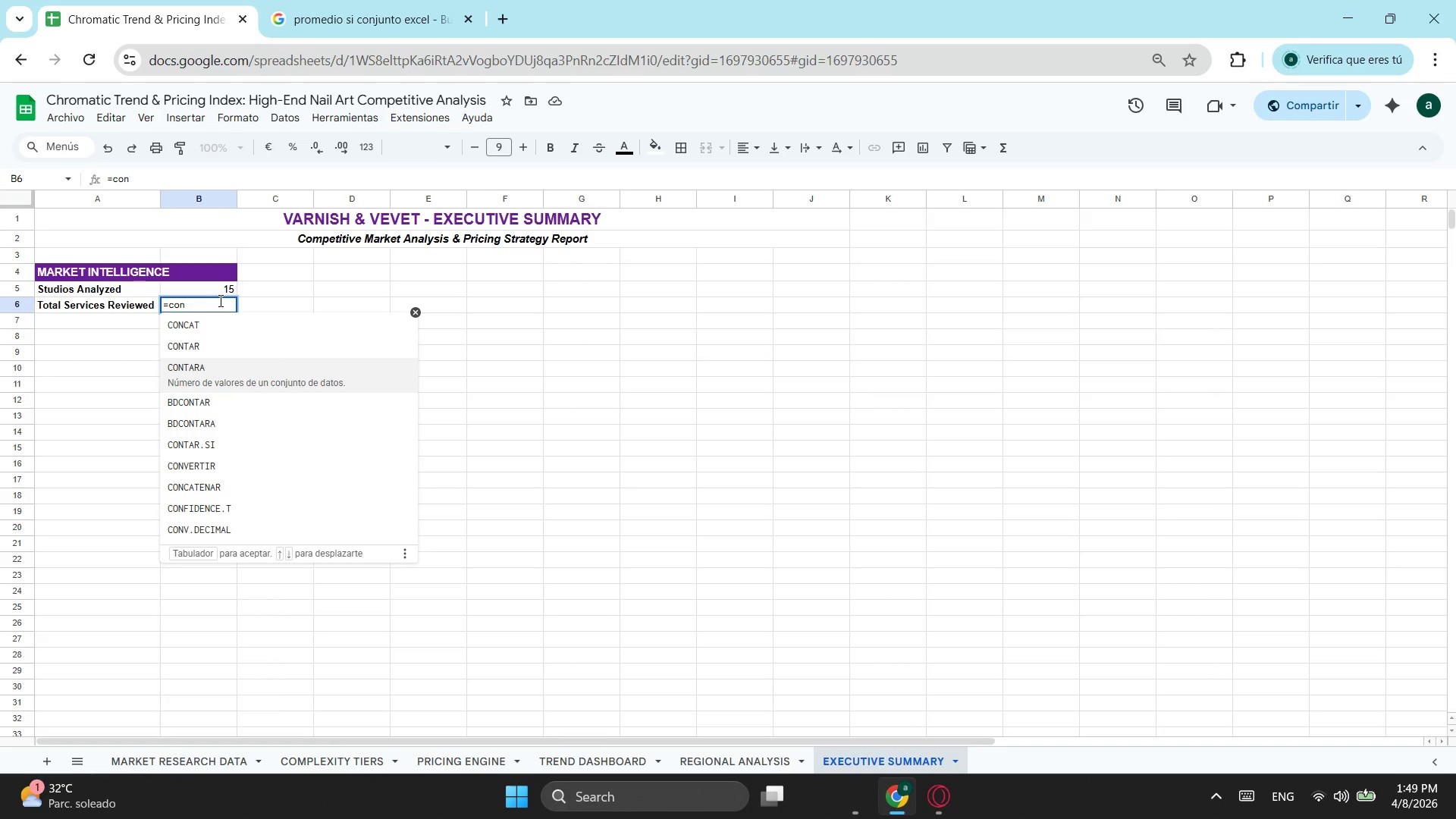 
key(Tab)
 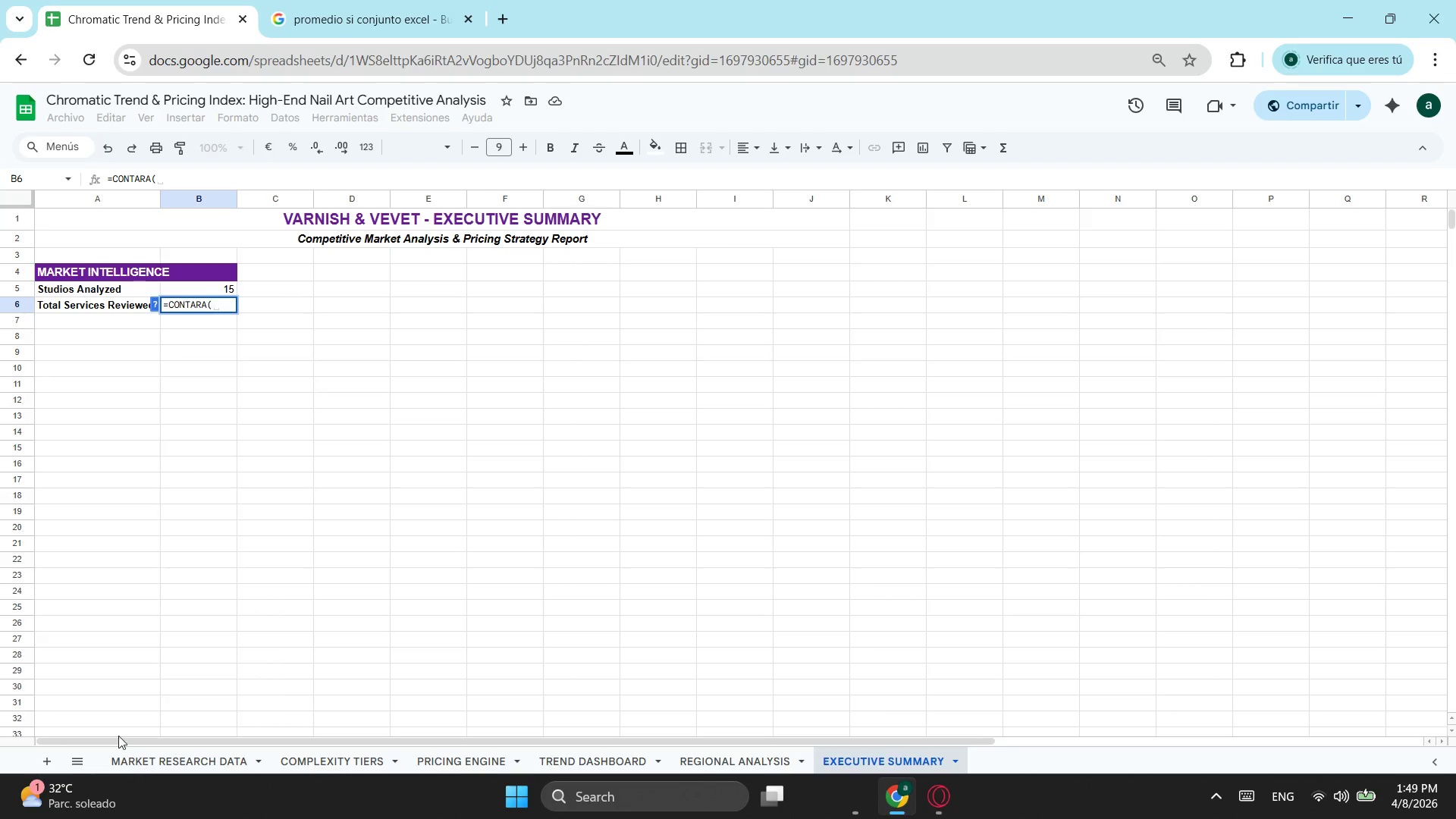 
wait(11.11)
 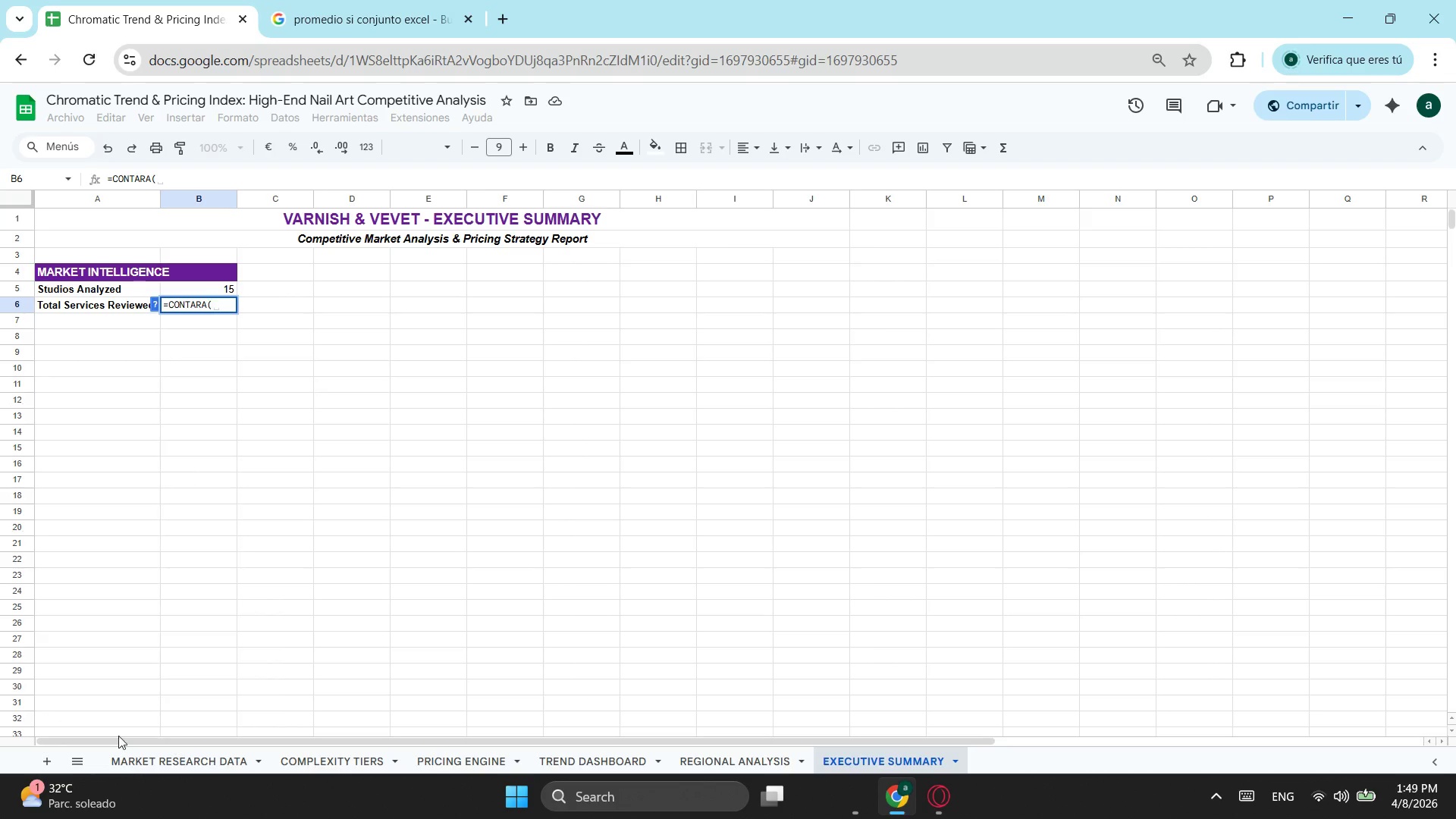 
left_click([183, 770])
 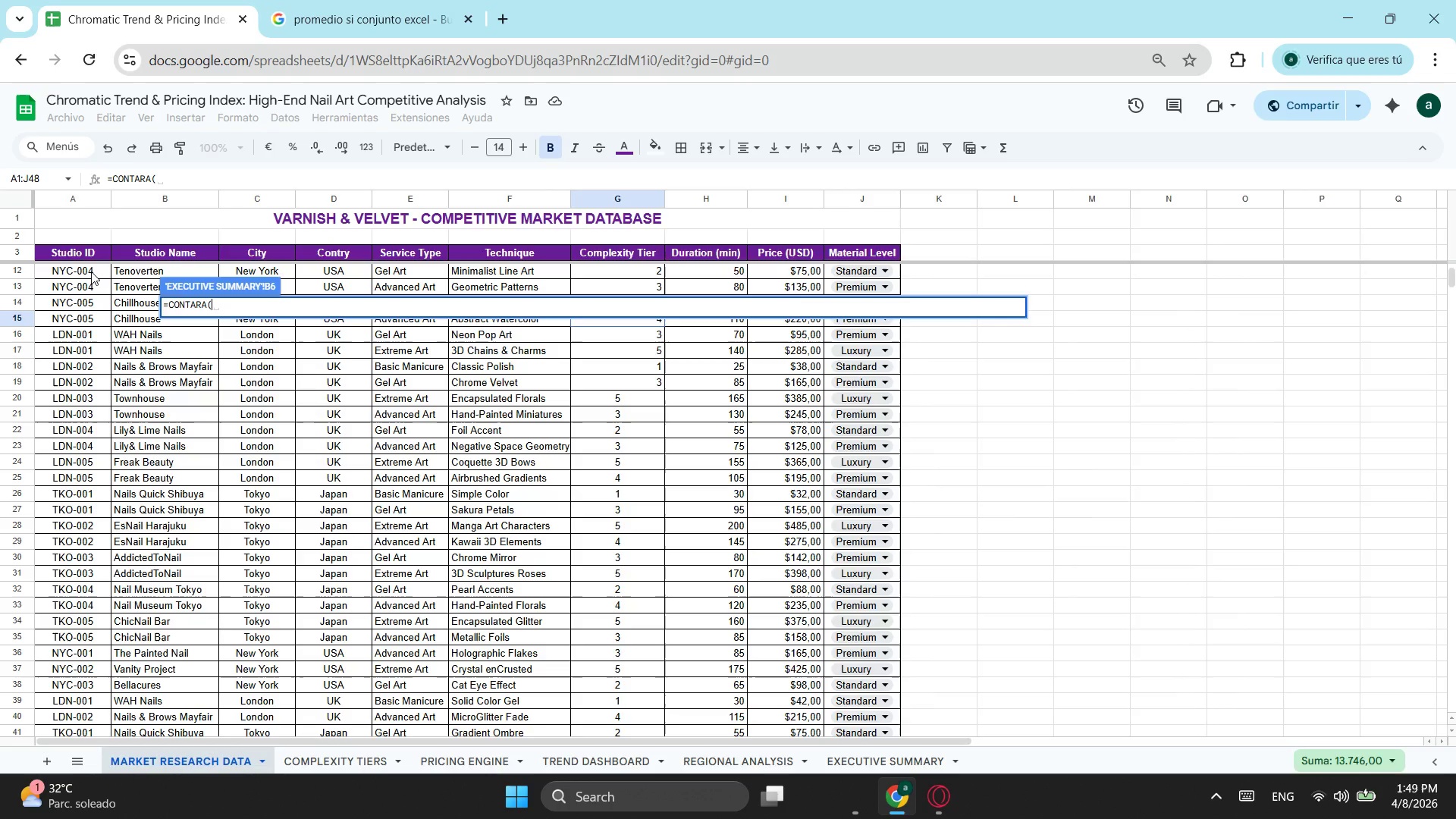 
scroll: coordinate [95, 270], scroll_direction: up, amount: 5.0
 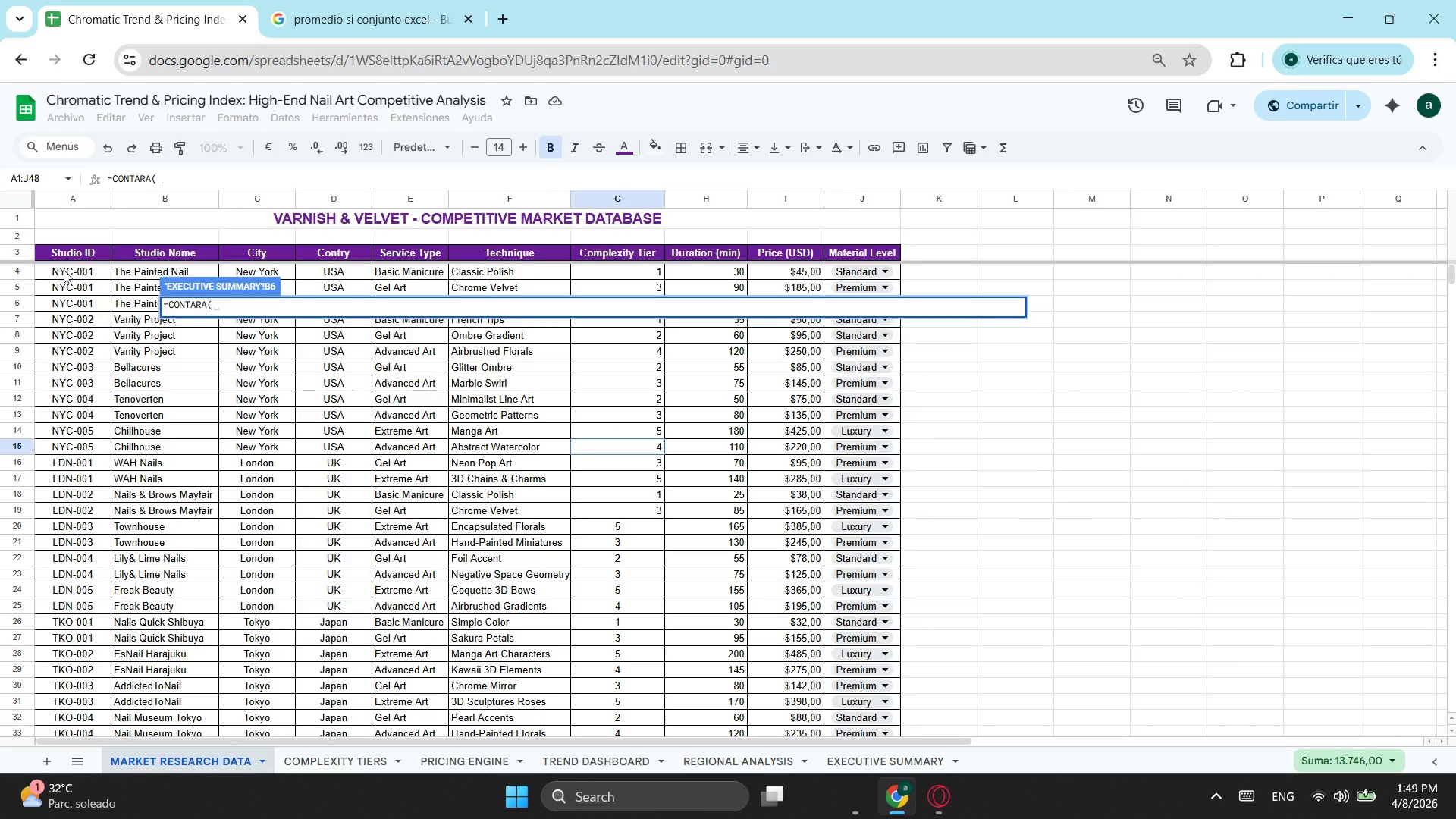 
left_click_drag(start_coordinate=[67, 266], to_coordinate=[875, 528])
 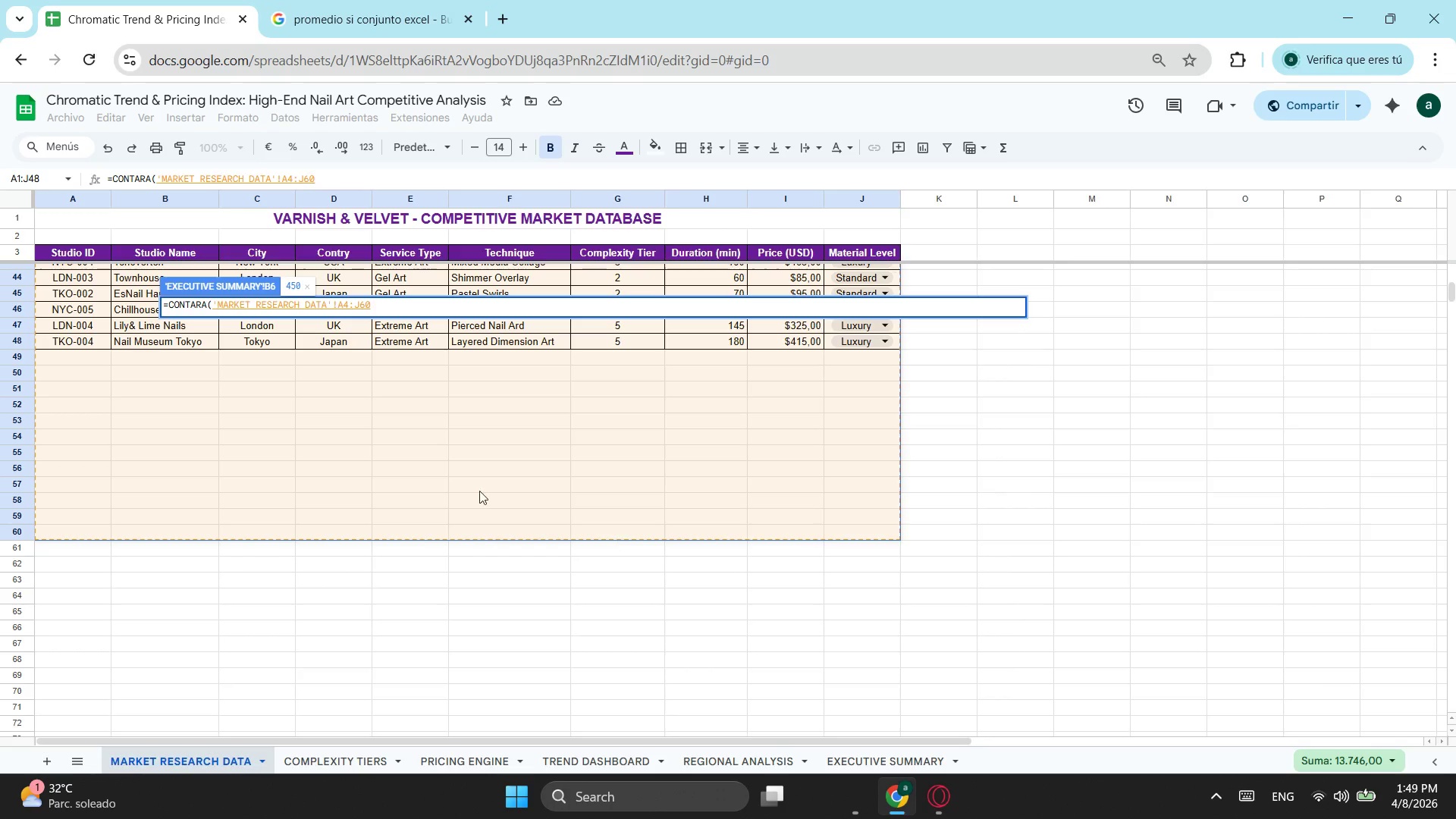 
scroll: coordinate [792, 617], scroll_direction: down, amount: 4.0
 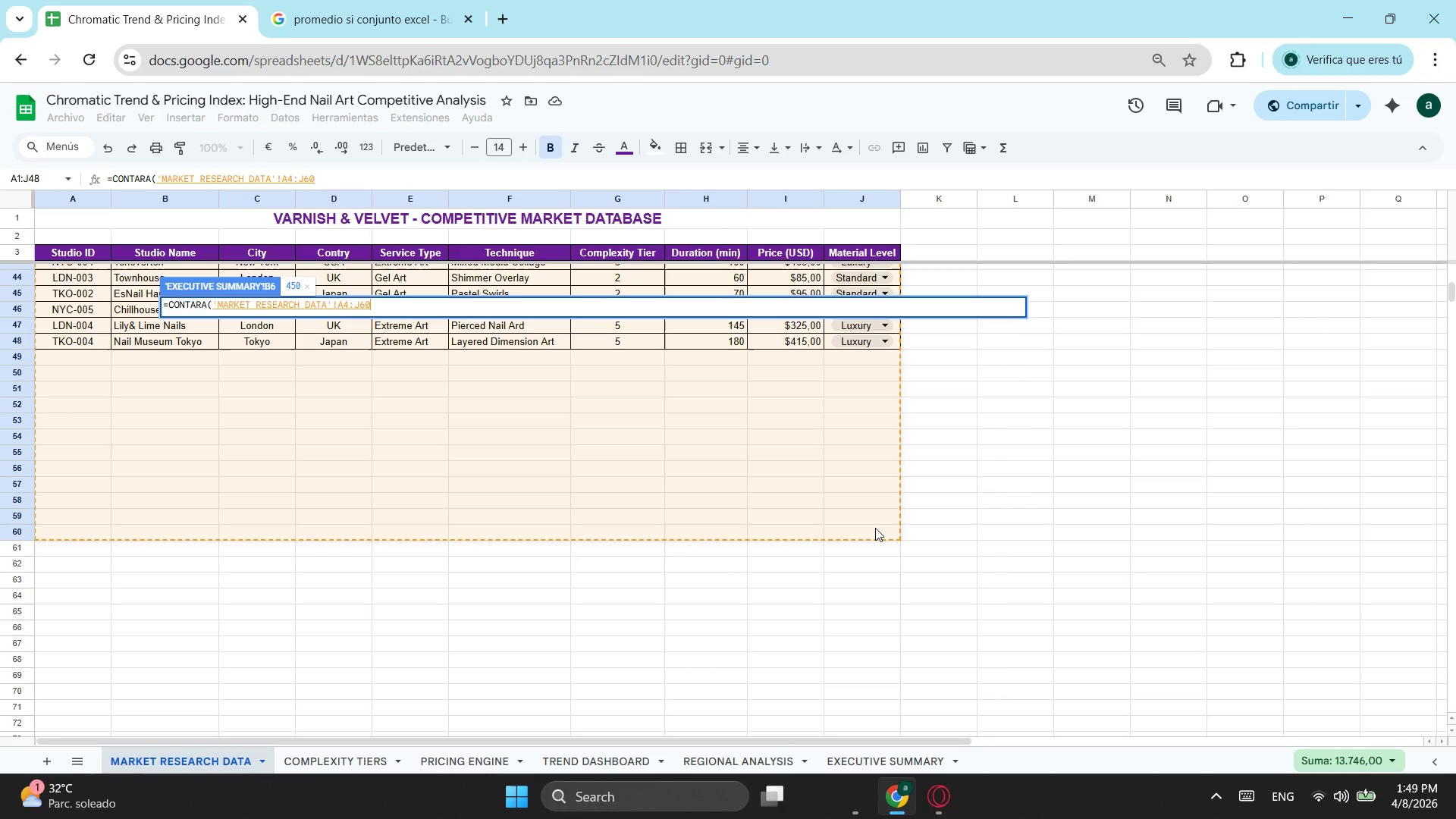 
left_click([390, 300])
 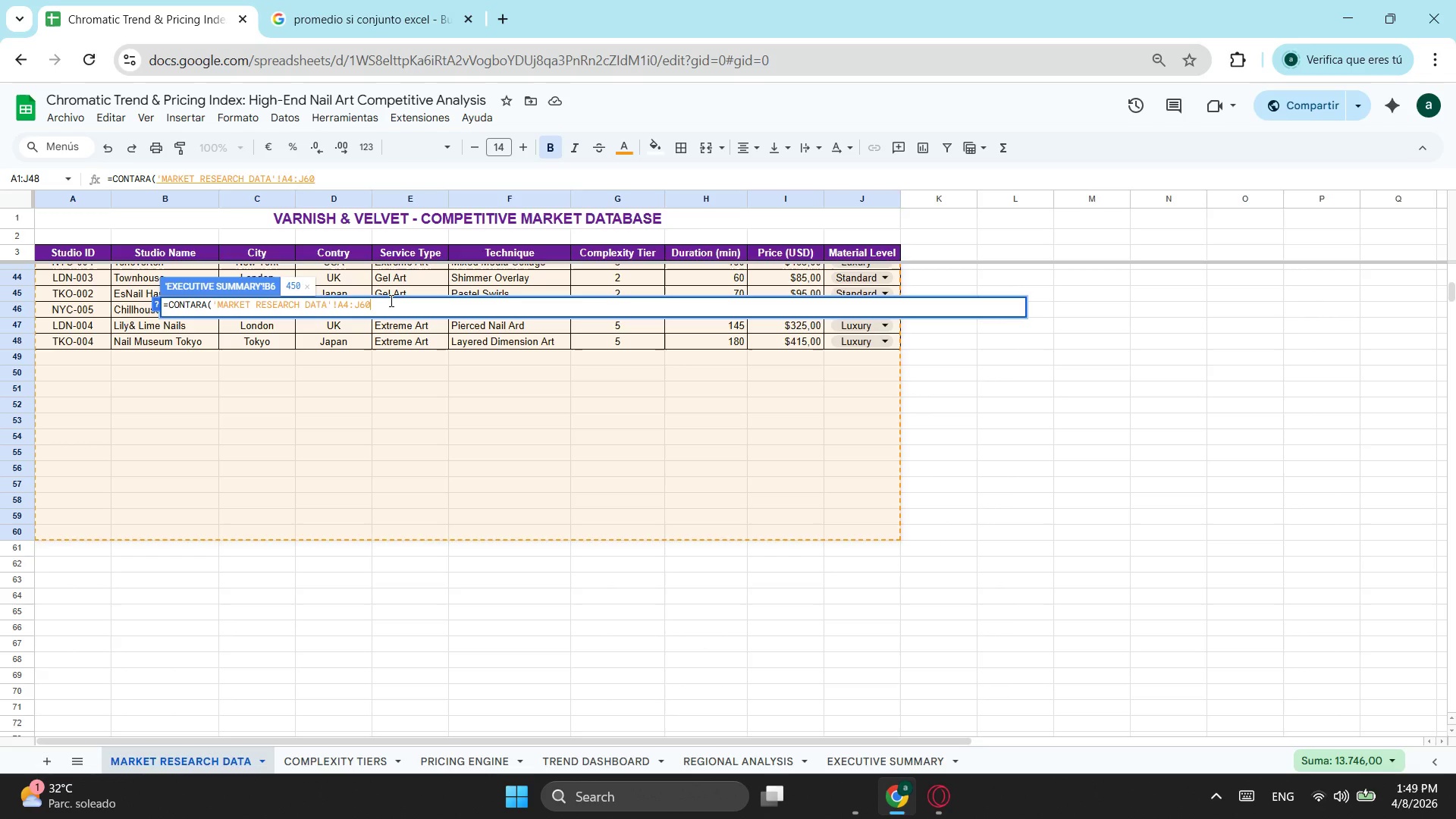 
hold_key(key=ShiftLeft, duration=0.33)
 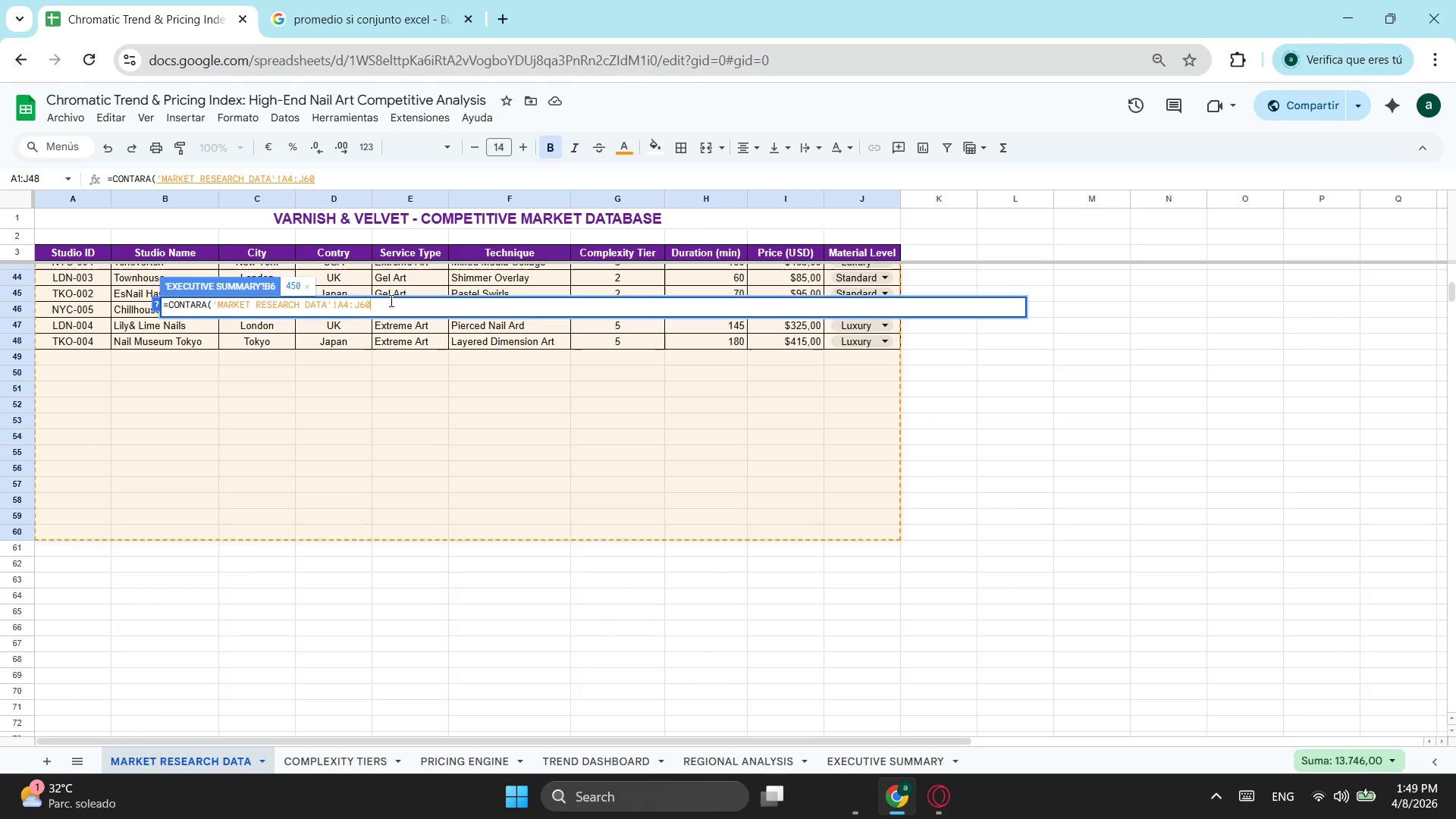 
key(0)
 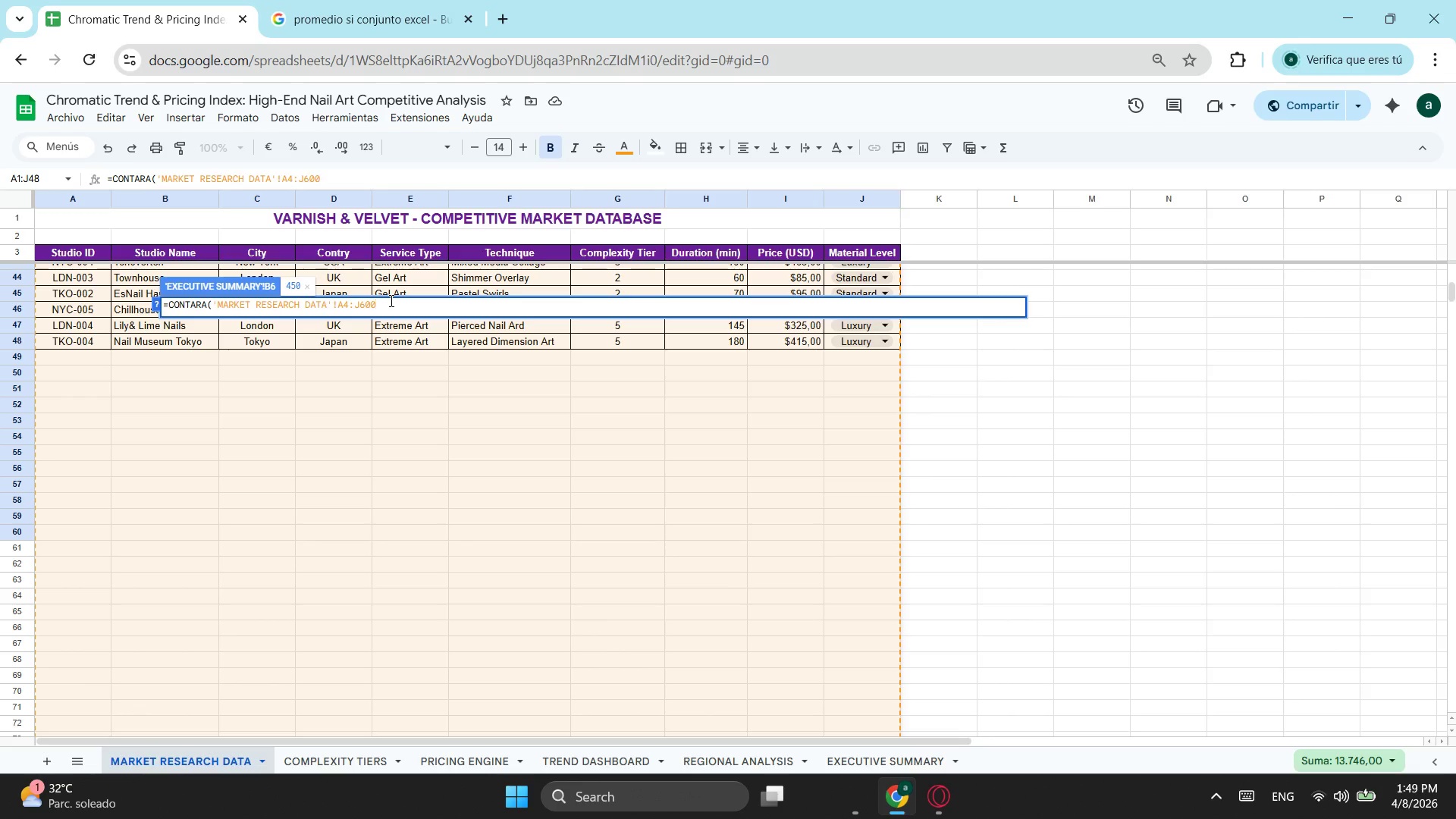 
key(Backspace)
 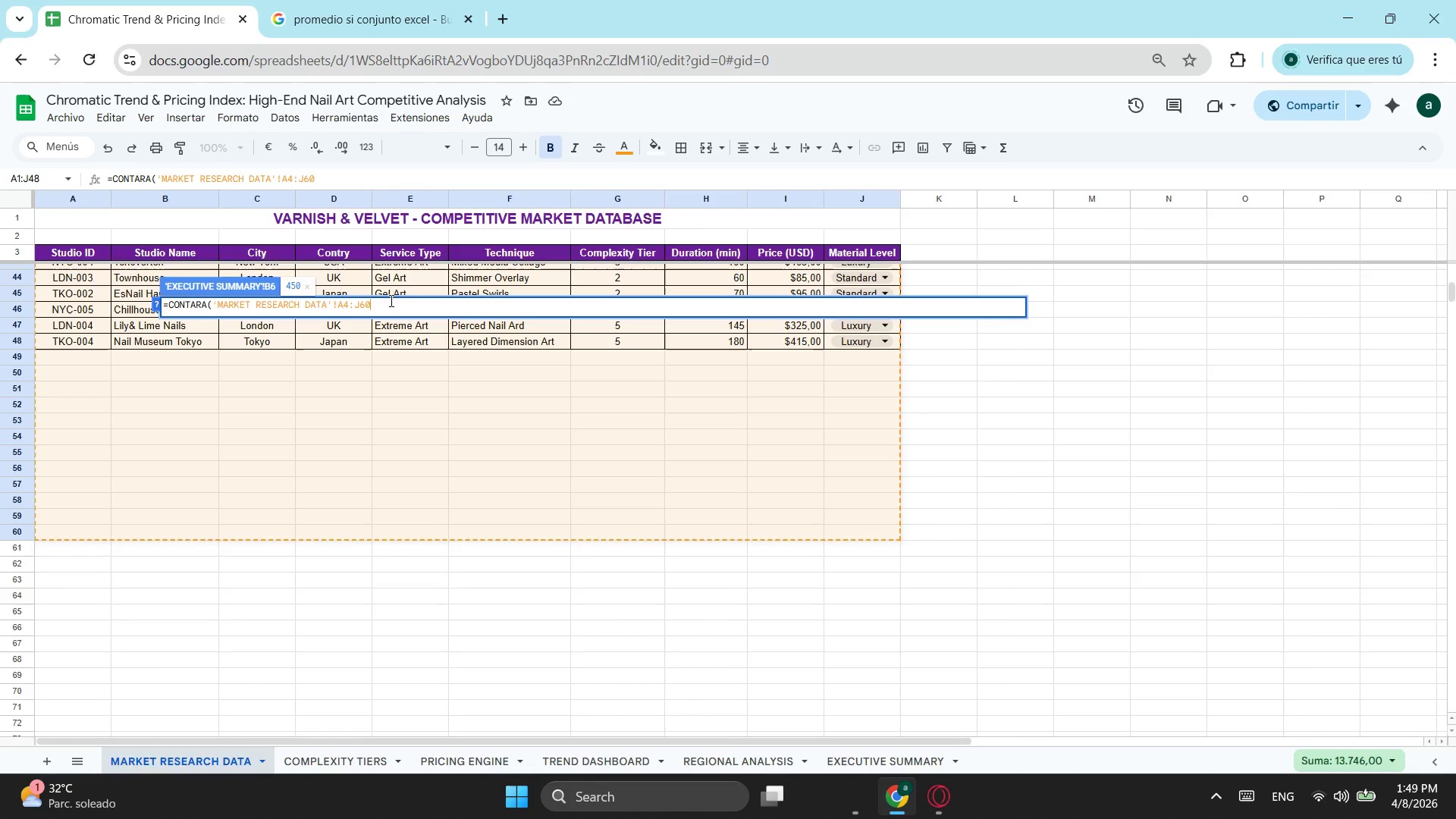 
key(Shift+ShiftLeft)
 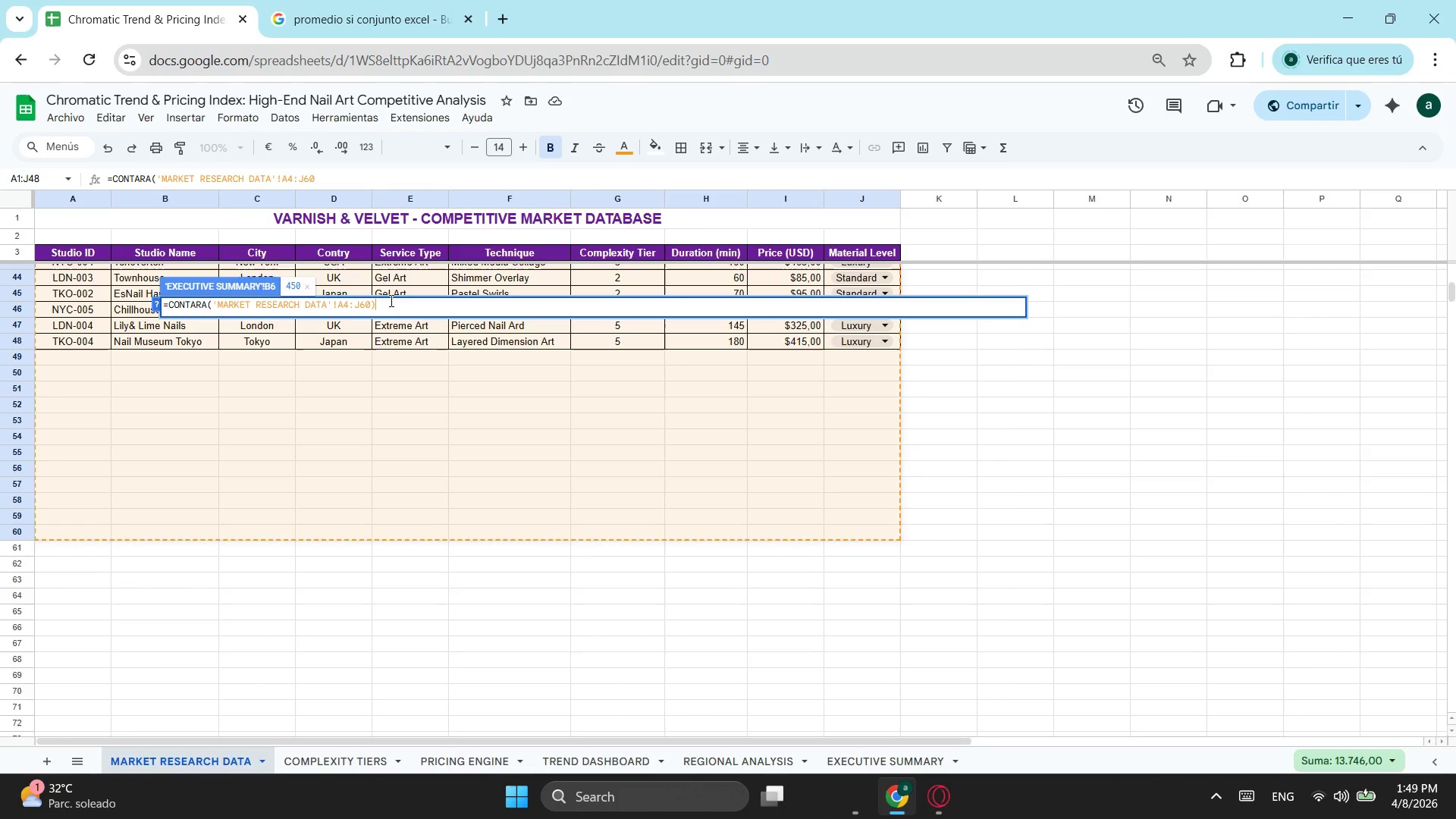 
key(Shift+0)
 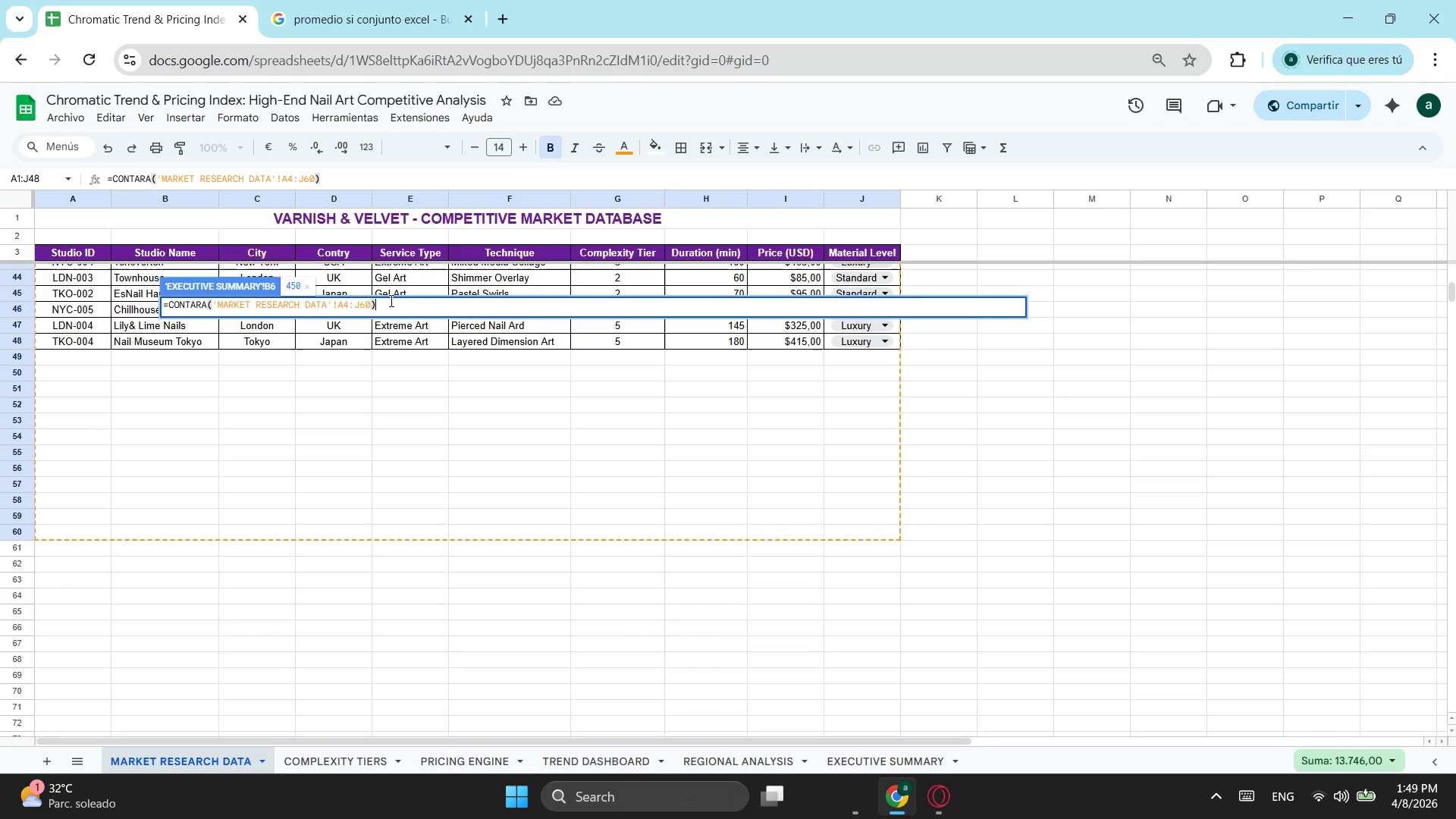 
key(Enter)
 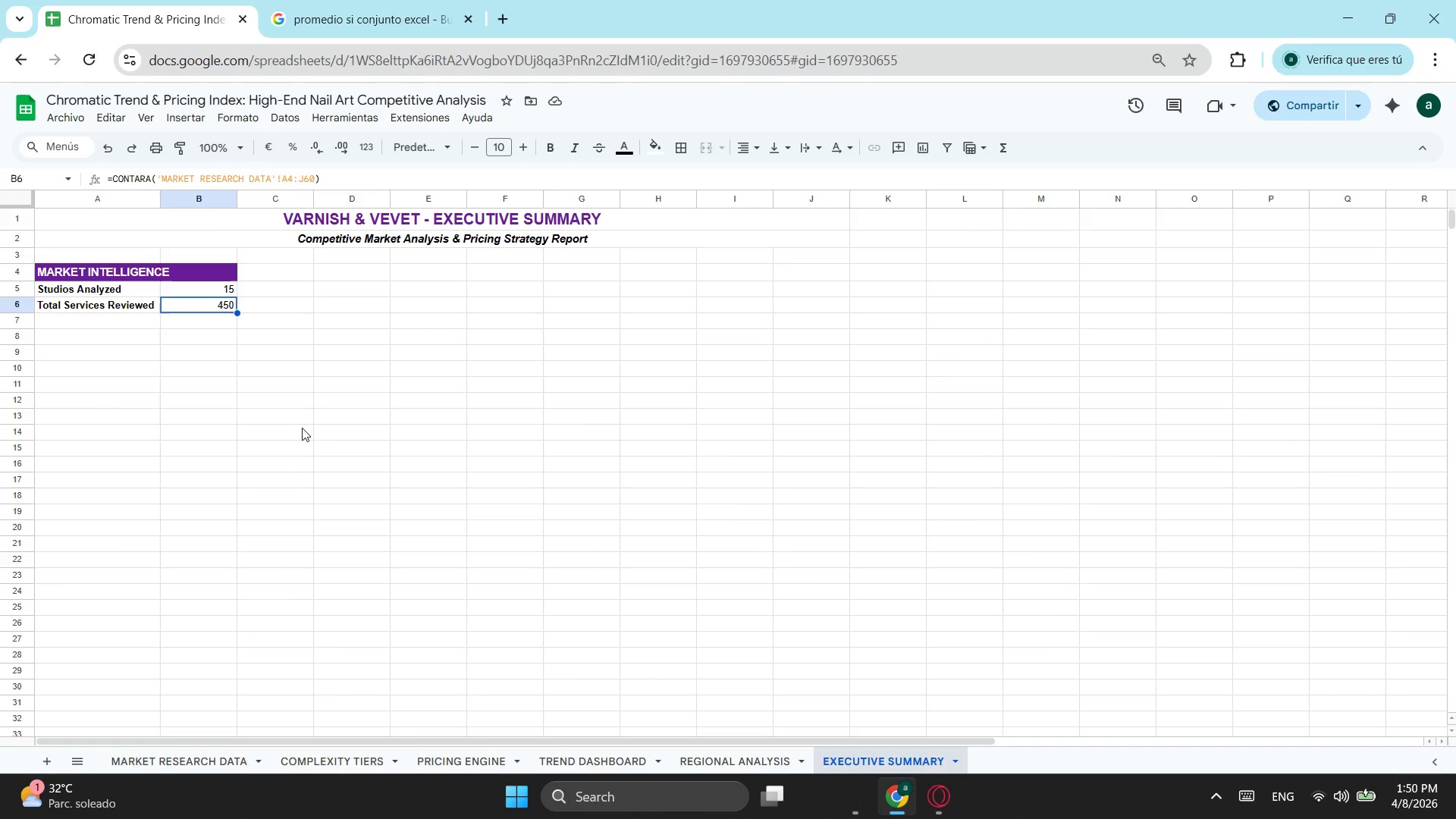 
wait(7.92)
 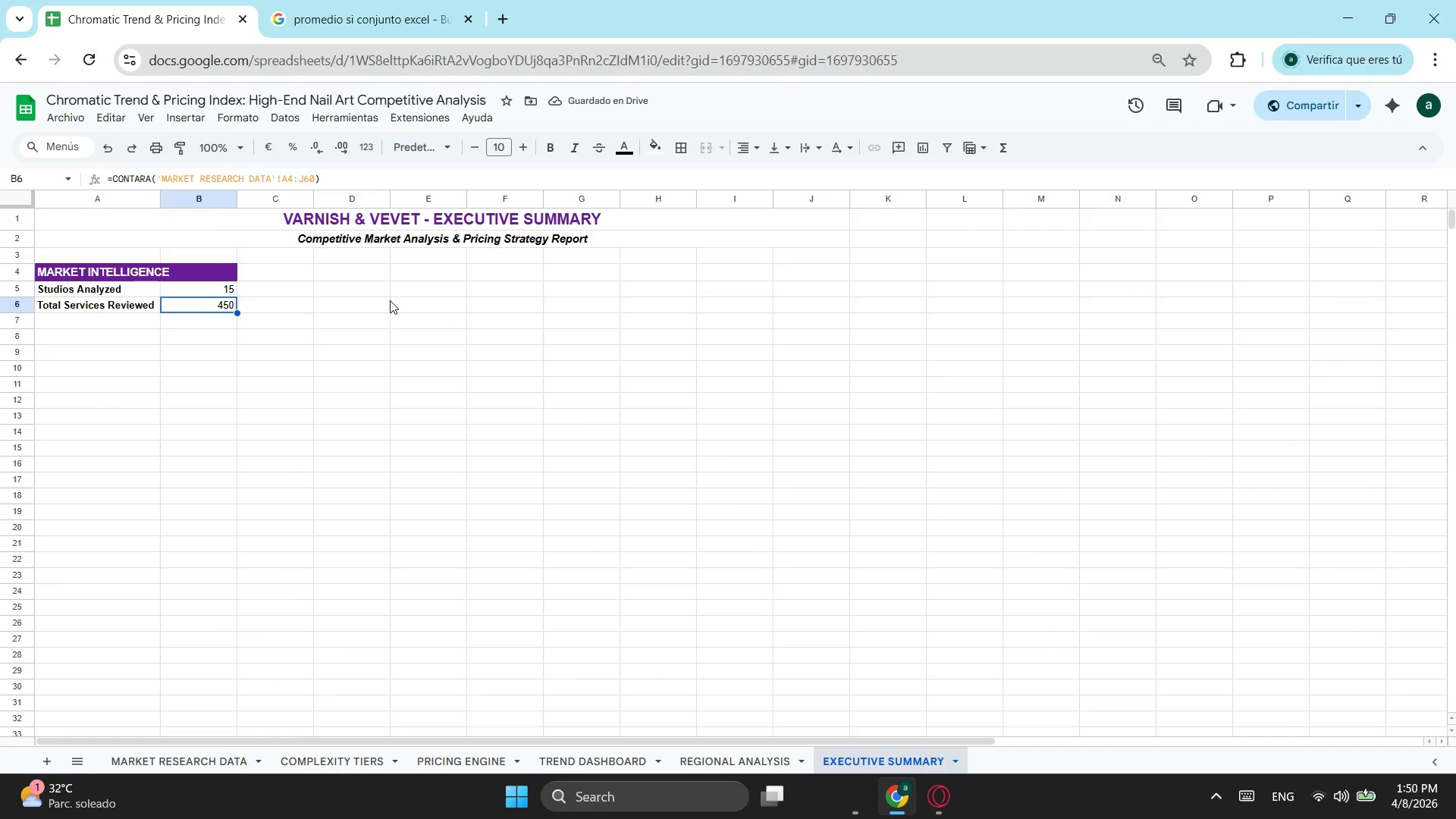 
left_click([304, 177])
 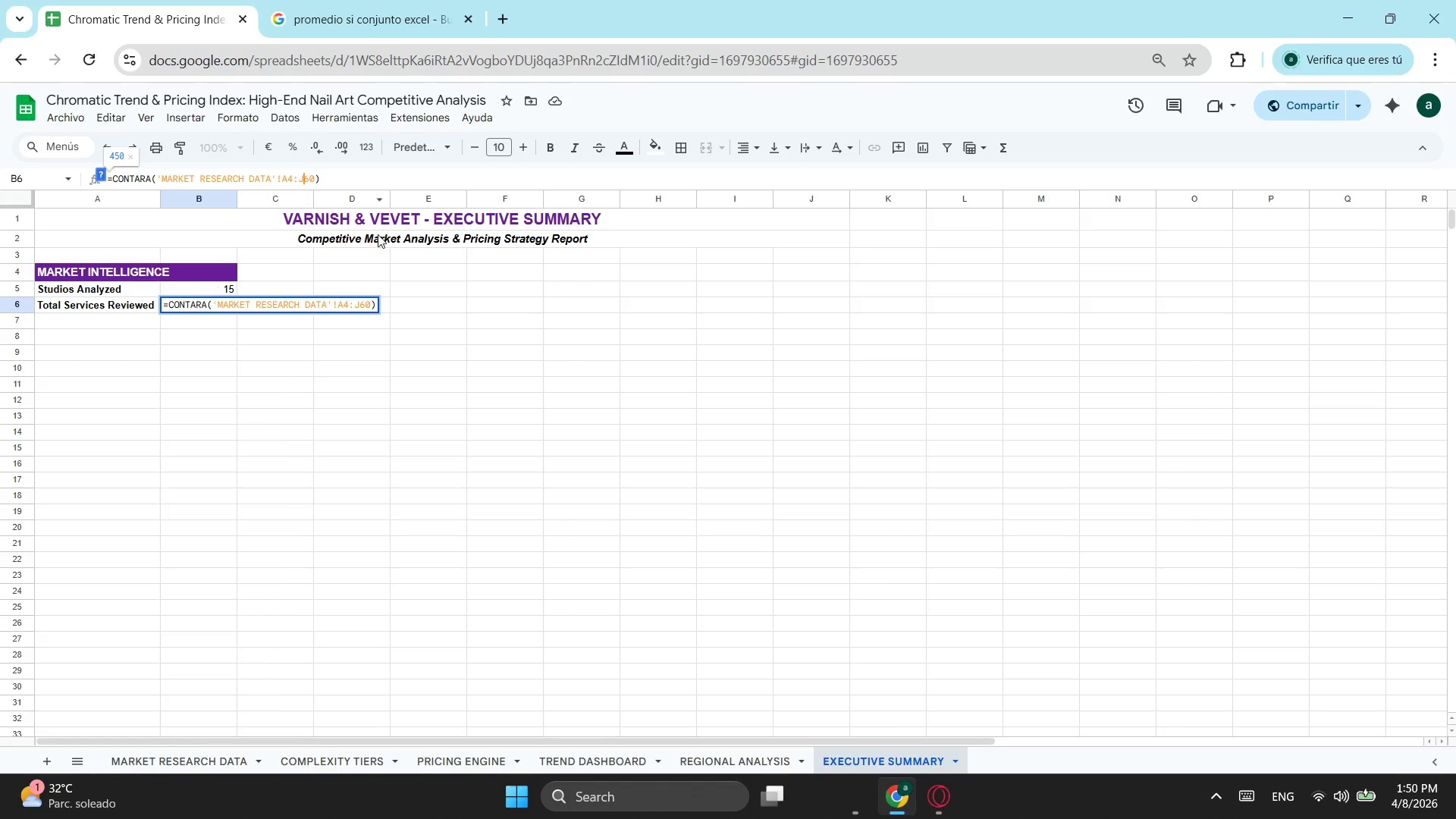 
key(Backspace)
 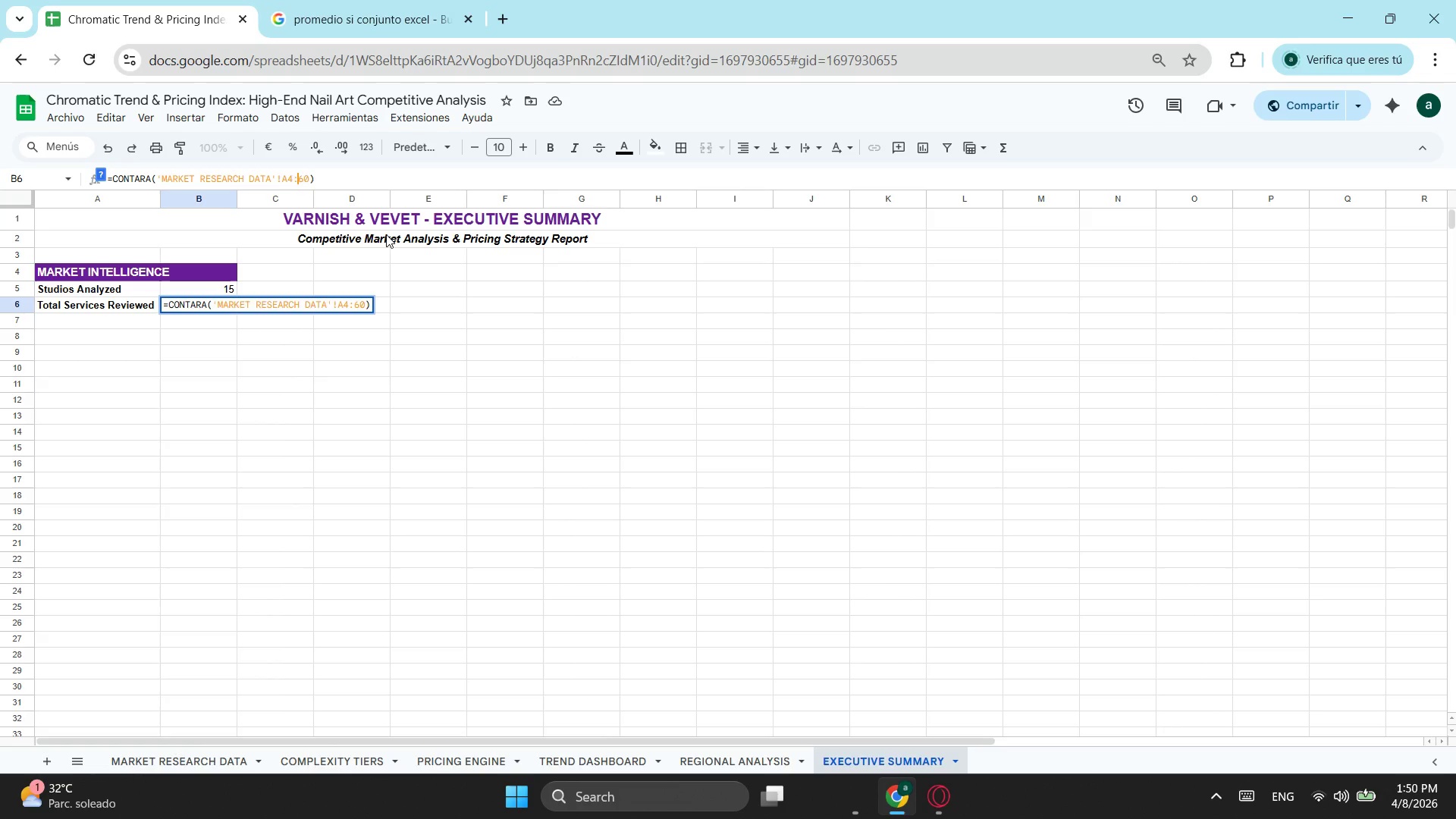 
key(A)
 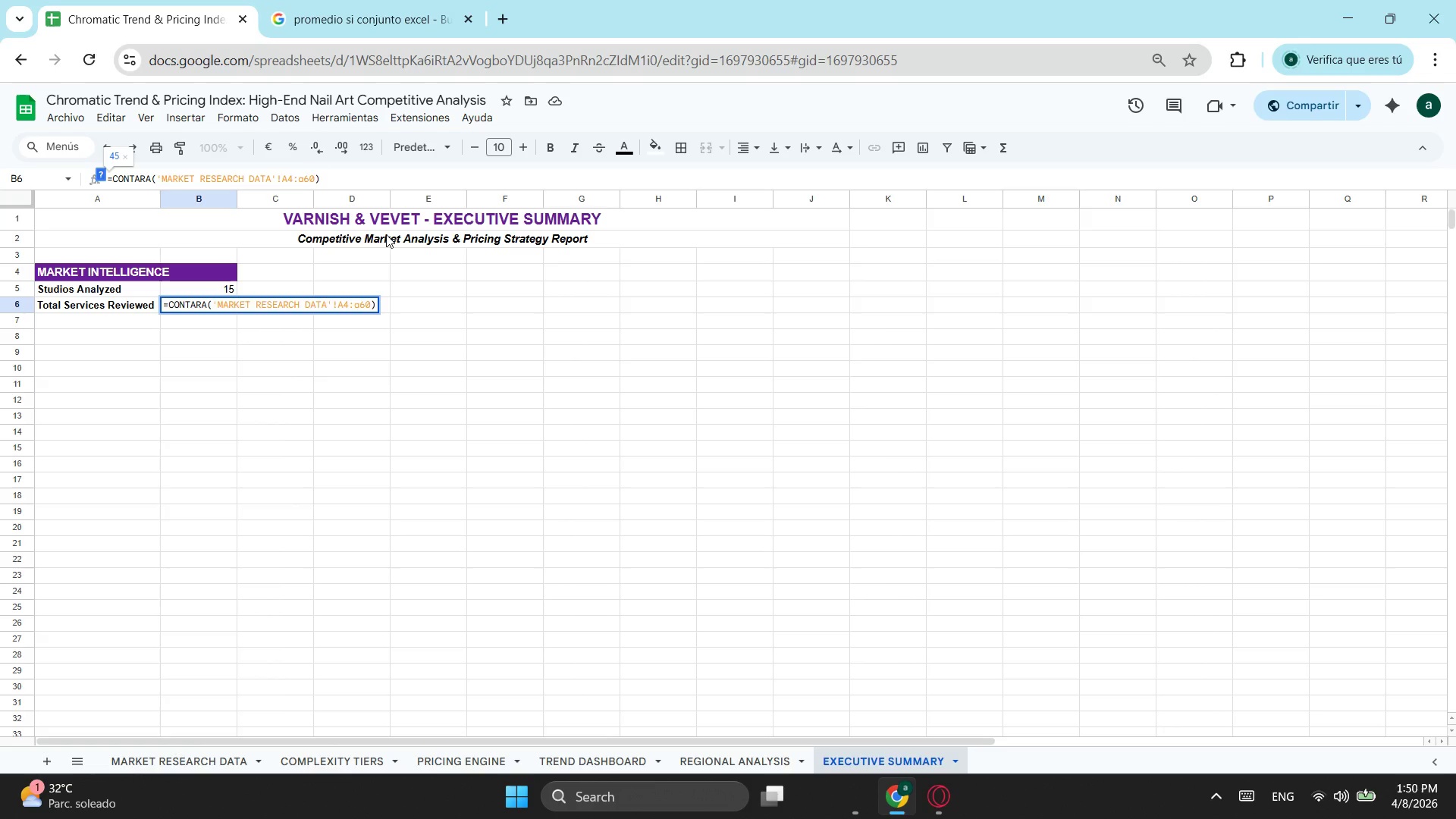 
key(Enter)
 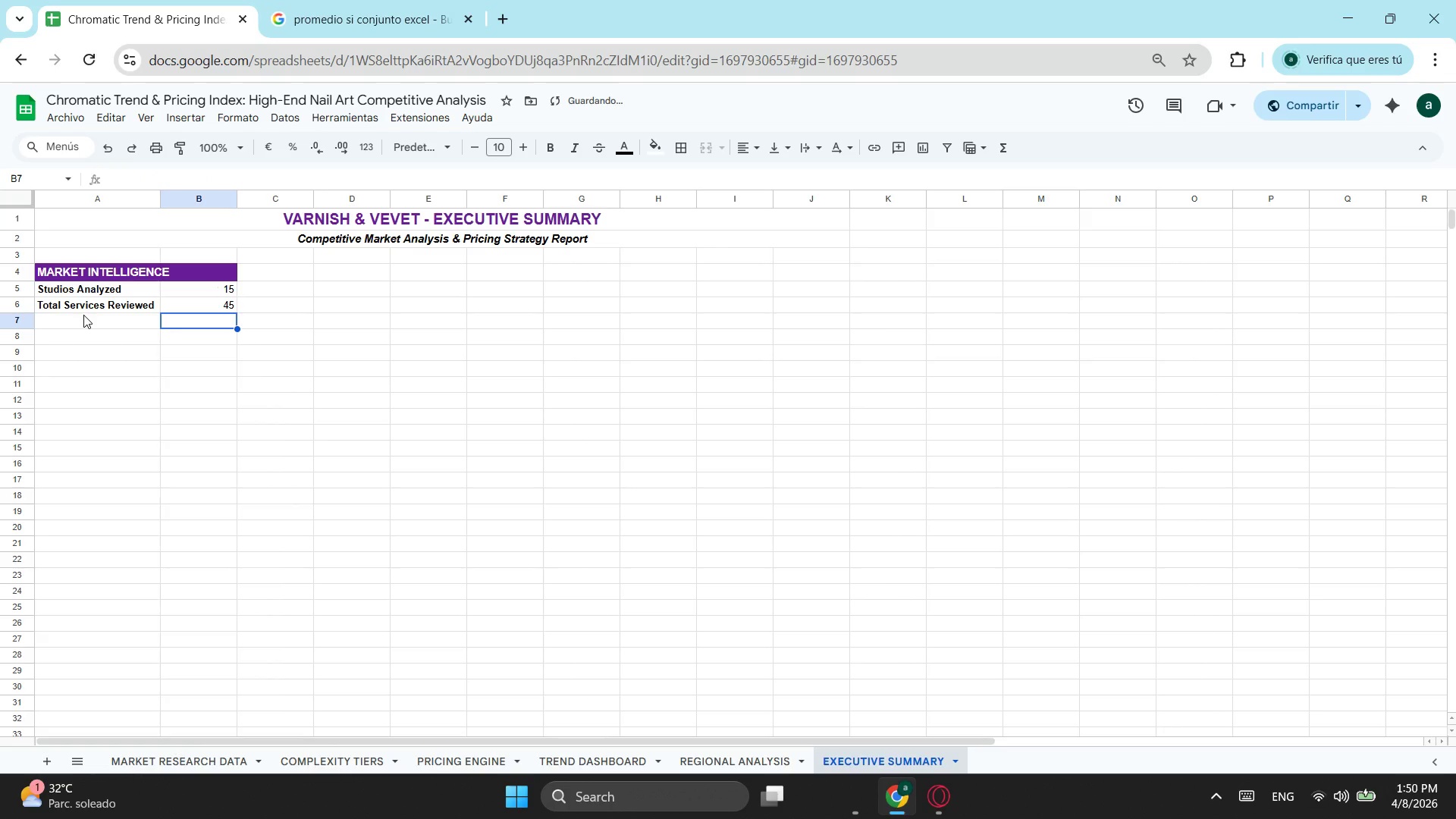 
wait(7.94)
 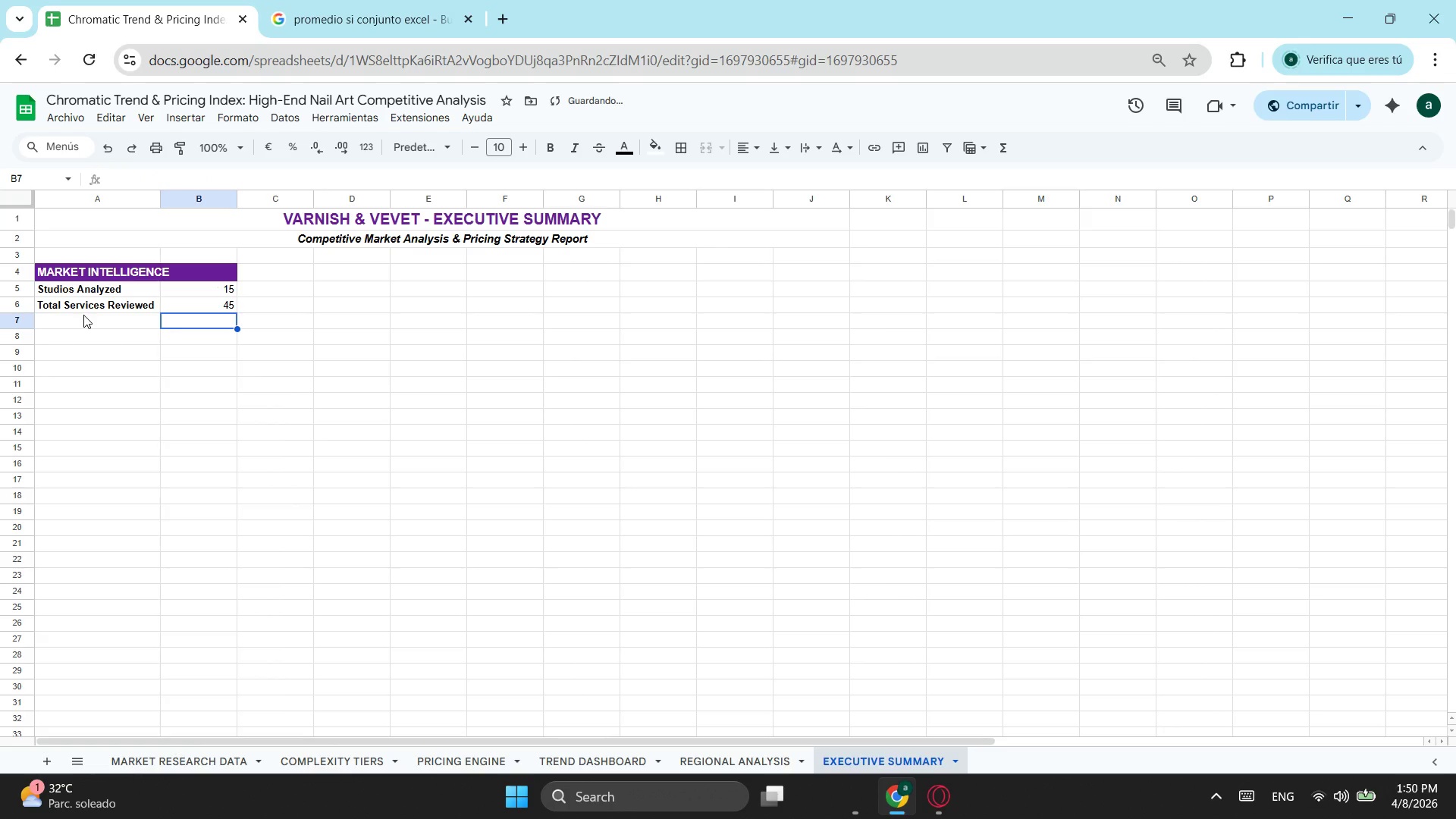 
left_click([113, 314])
 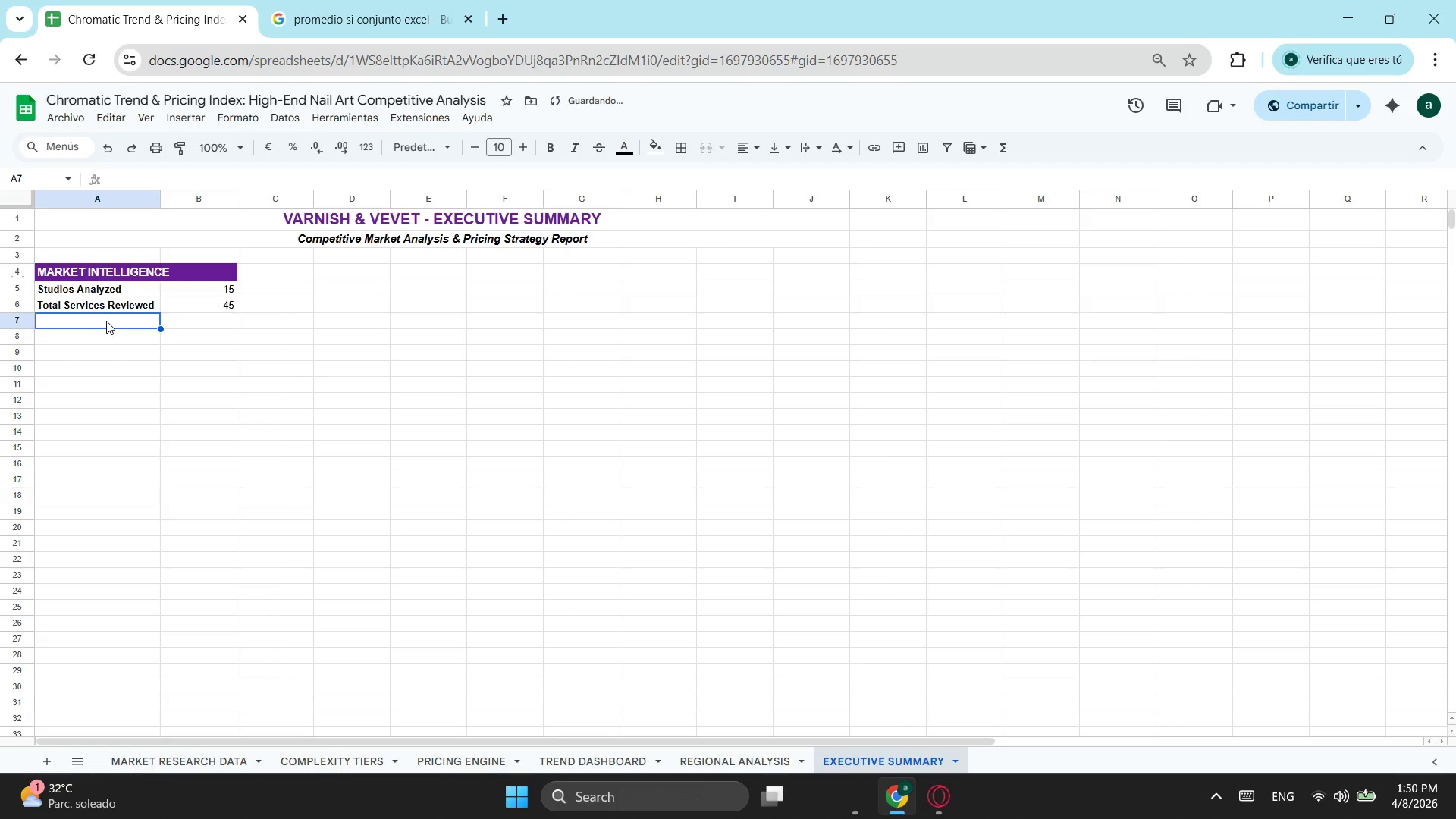 
type(Cities Covered )
key(Tab)
type(3)
 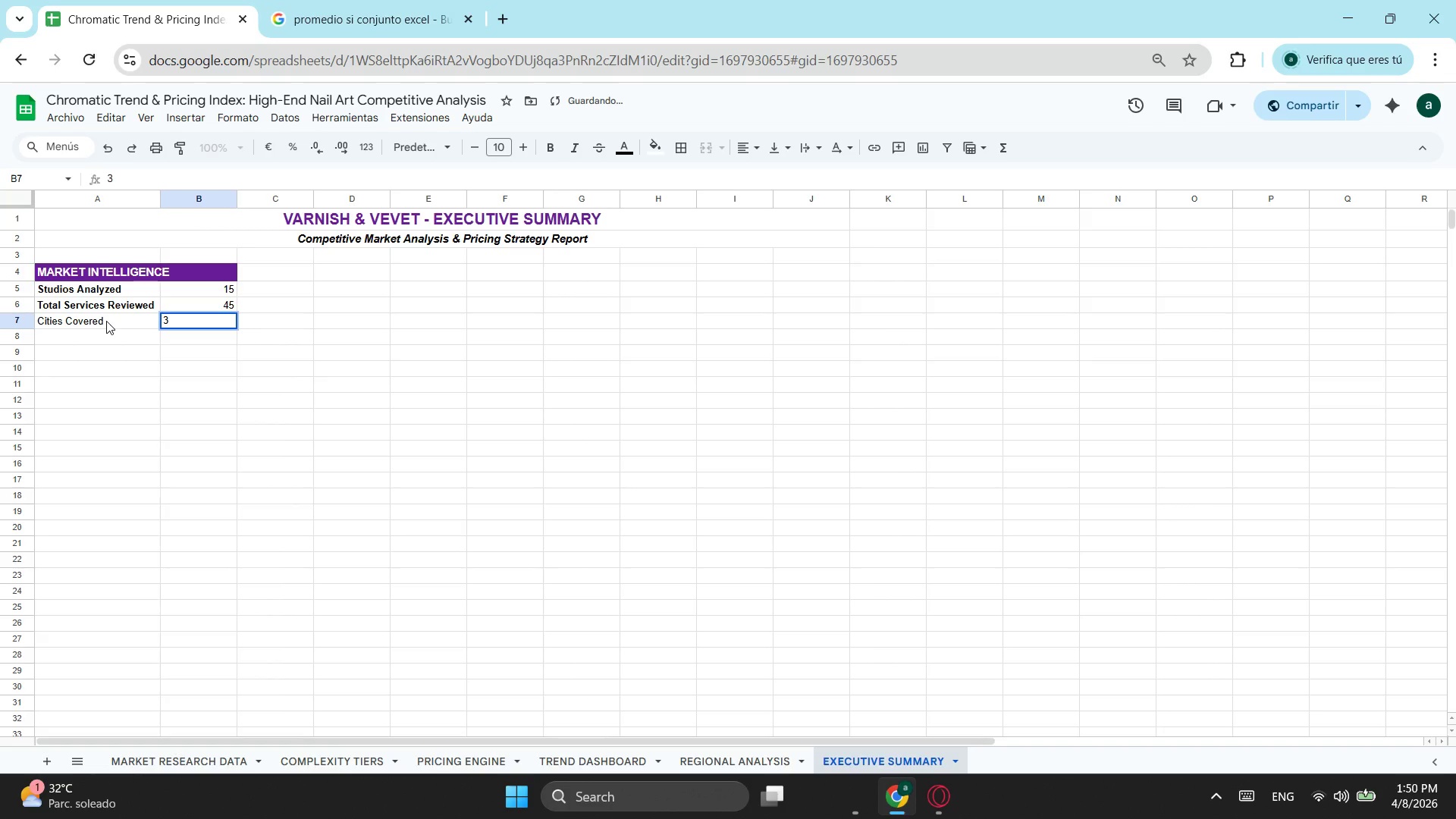 
wait(5.11)
 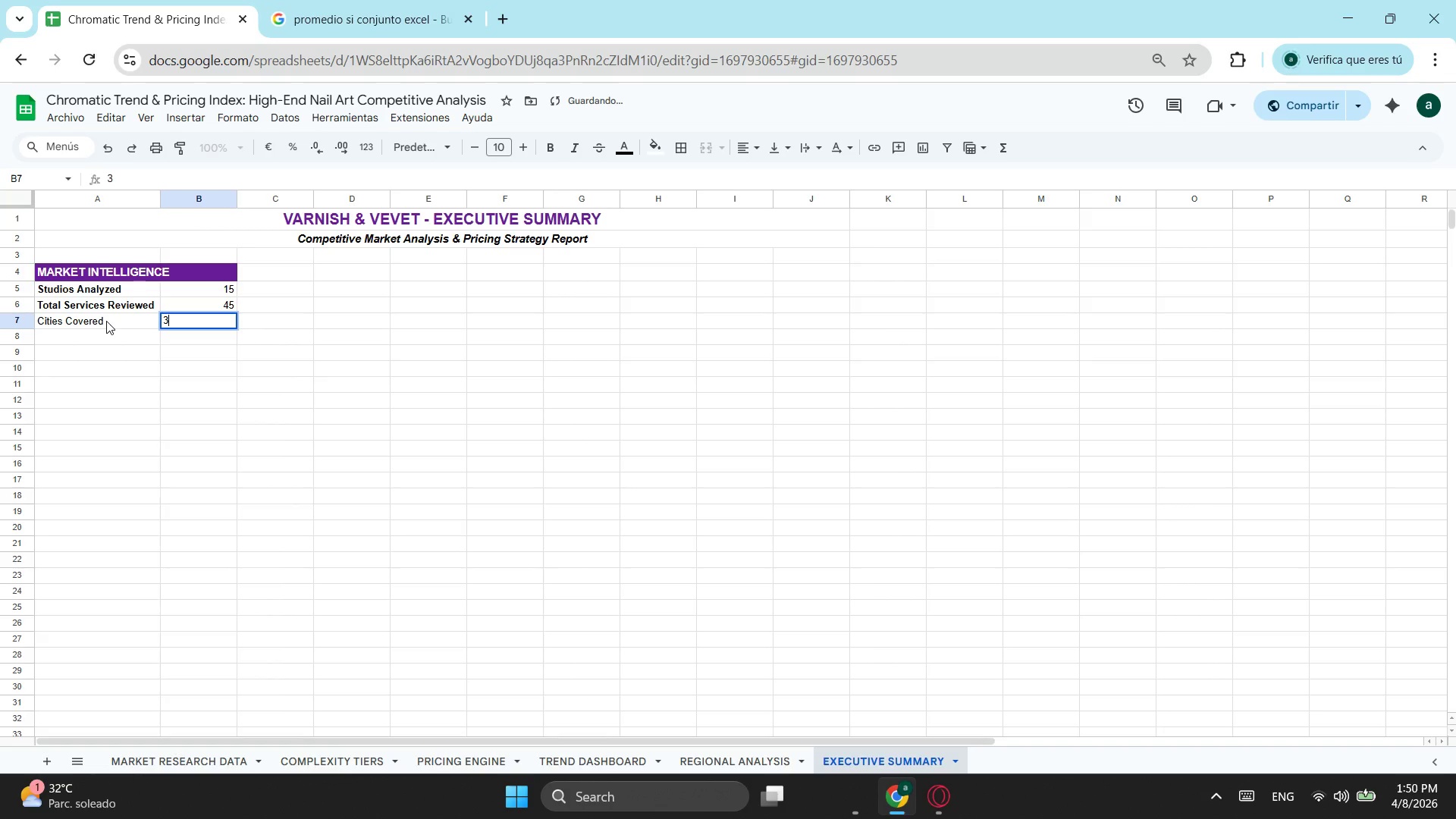 
left_click([112, 343])
 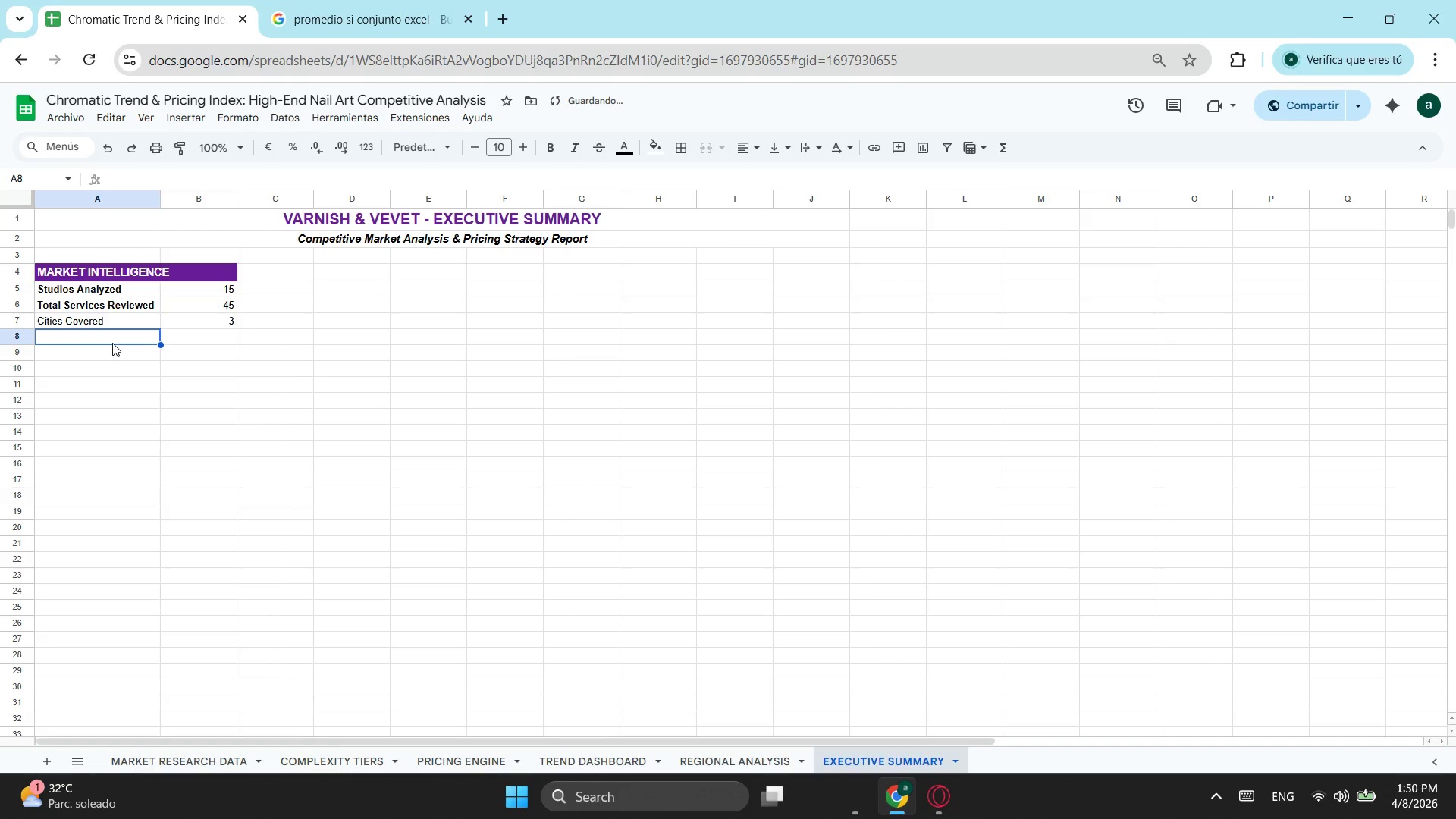 
type(Price Range)
 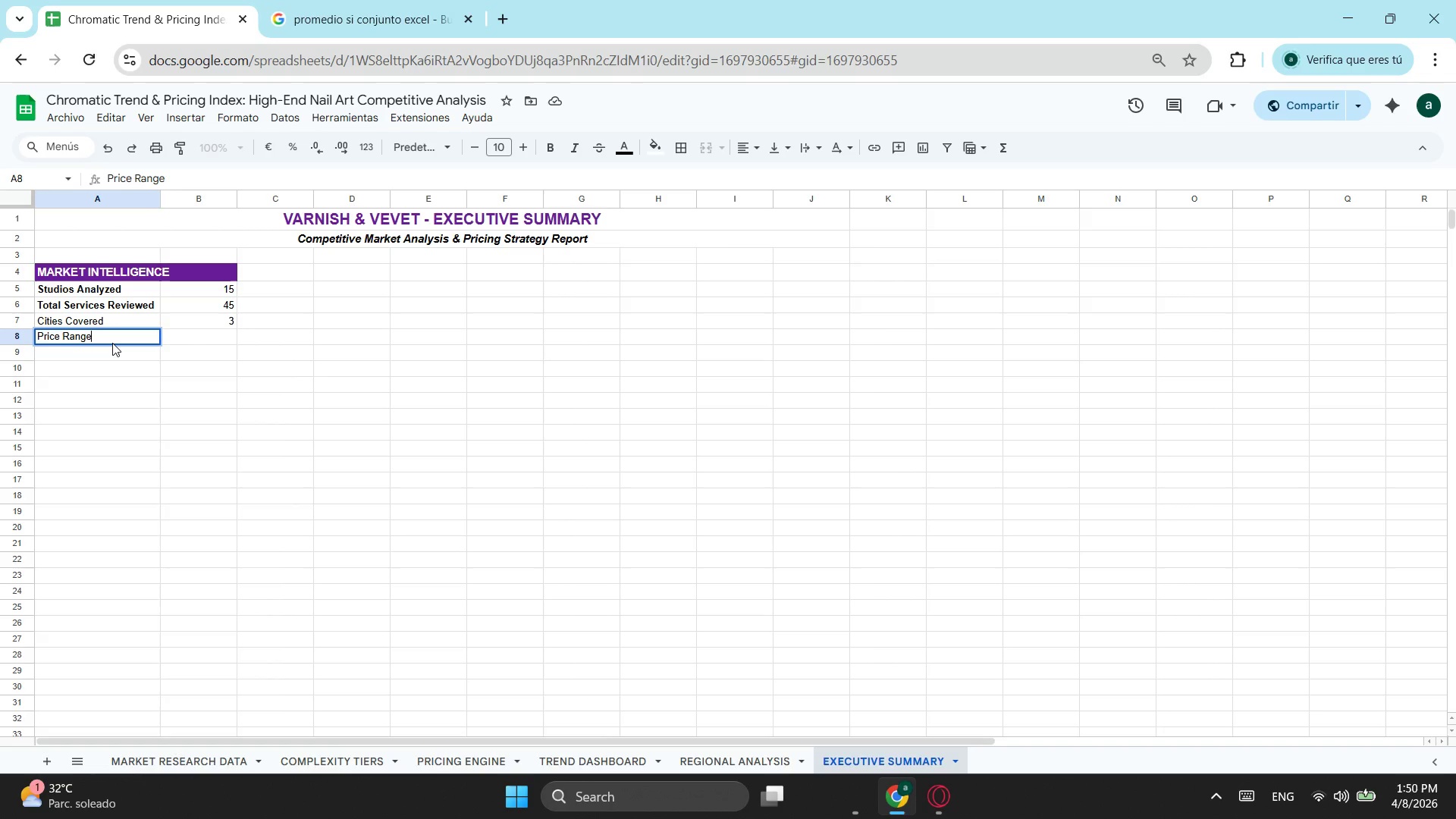 
key(Tab)
type(=te)
key(Tab)
 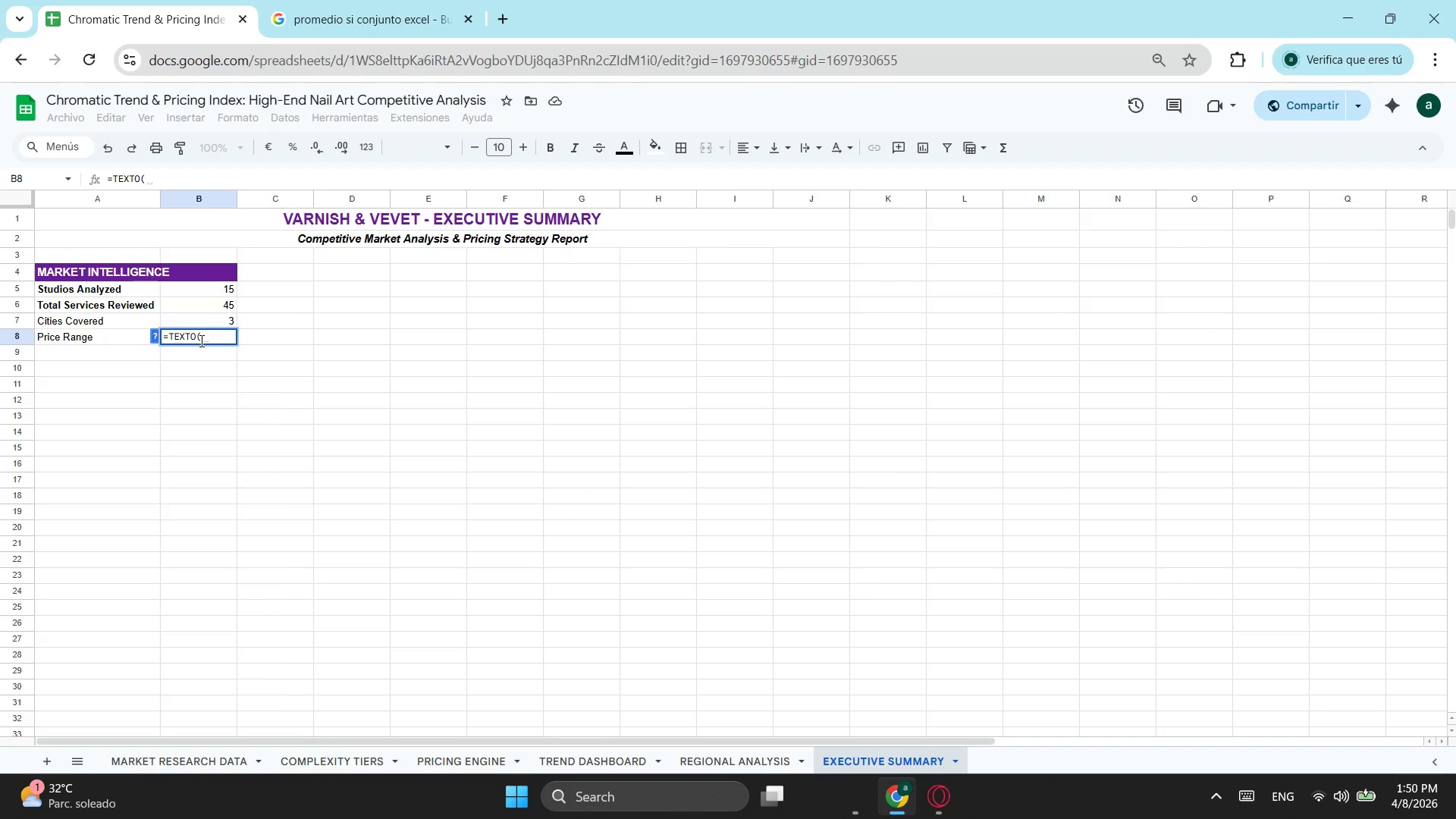 
wait(5.36)
 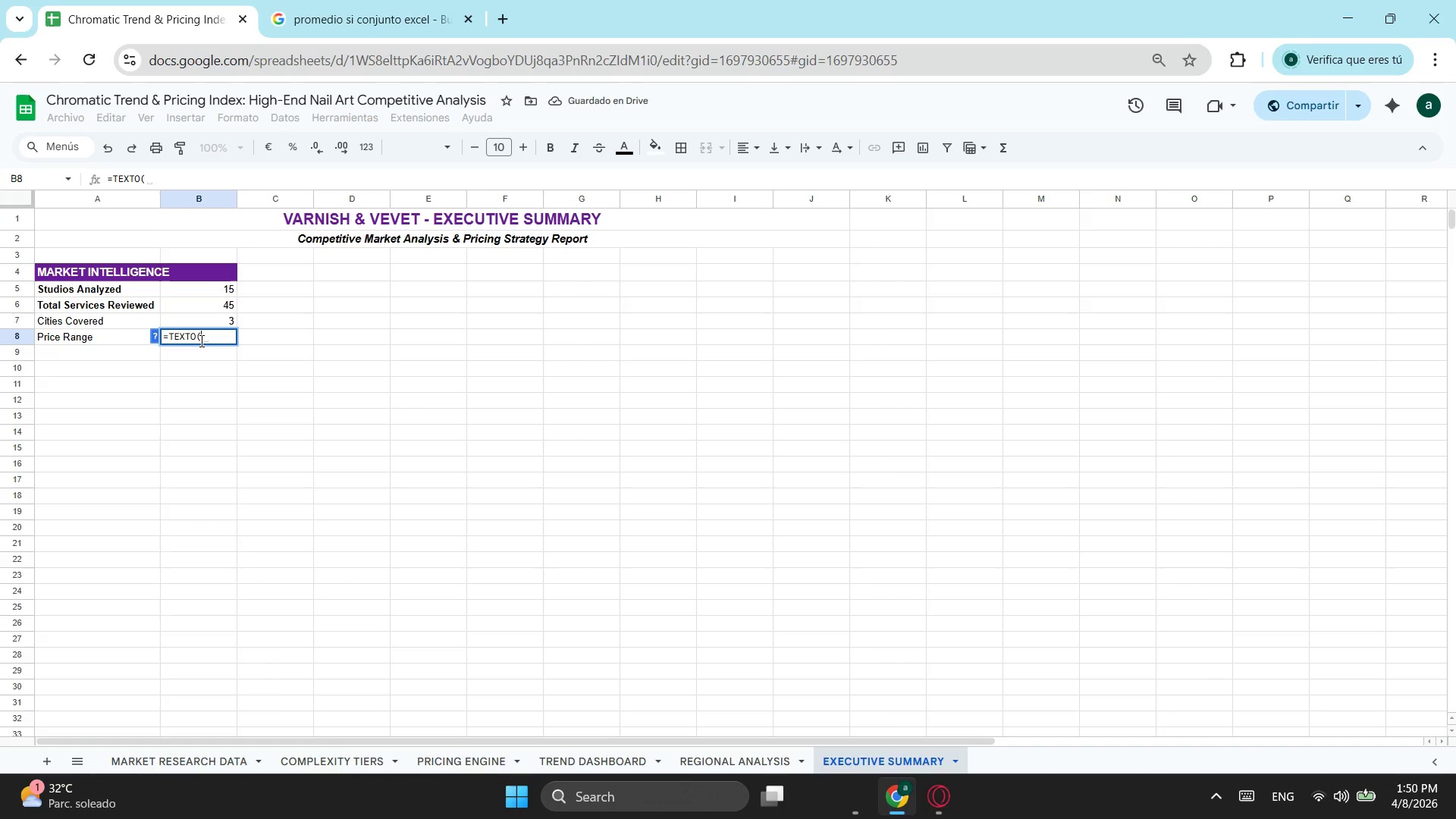 
type(min)
key(Tab)
 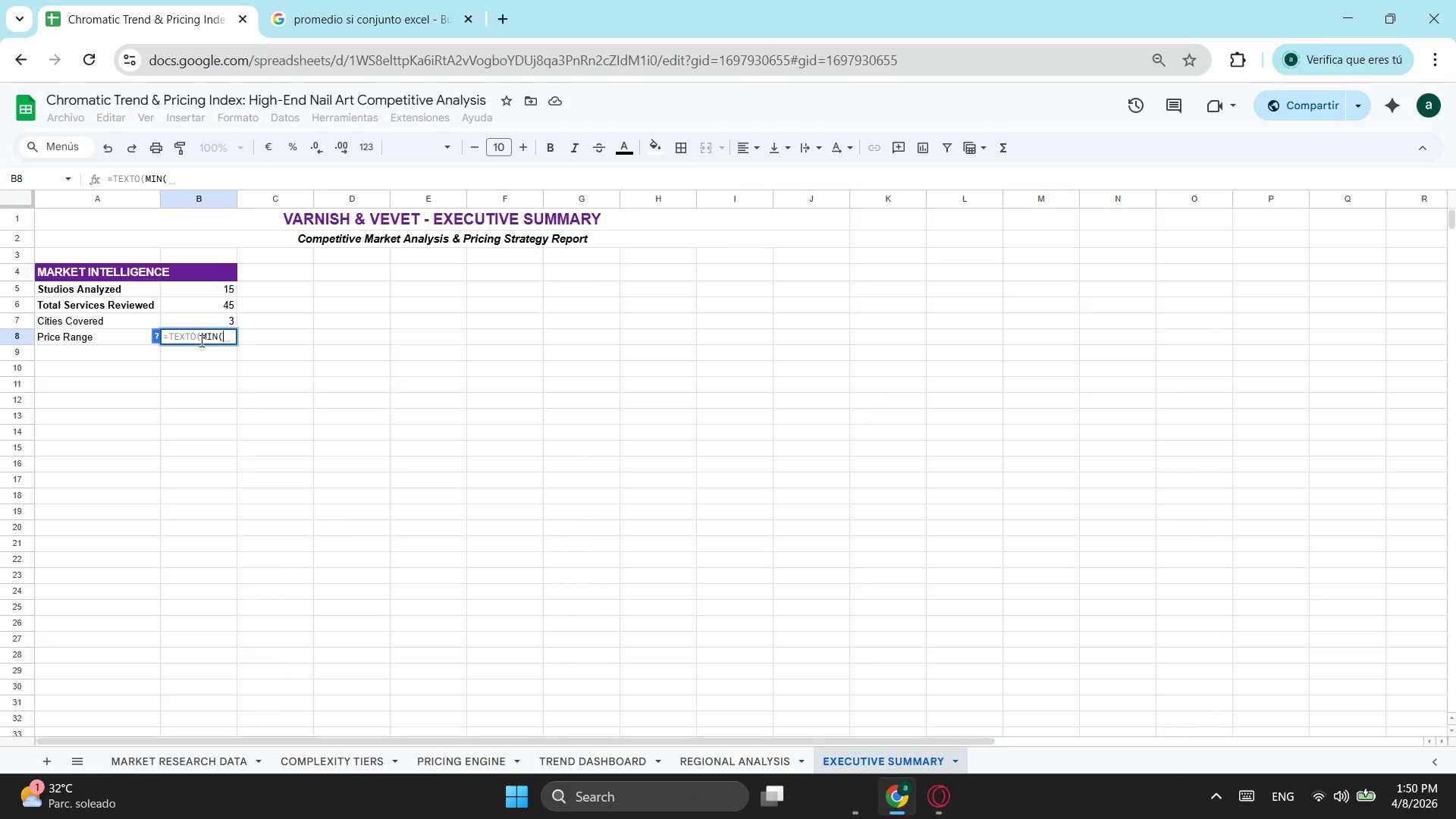 
wait(9.53)
 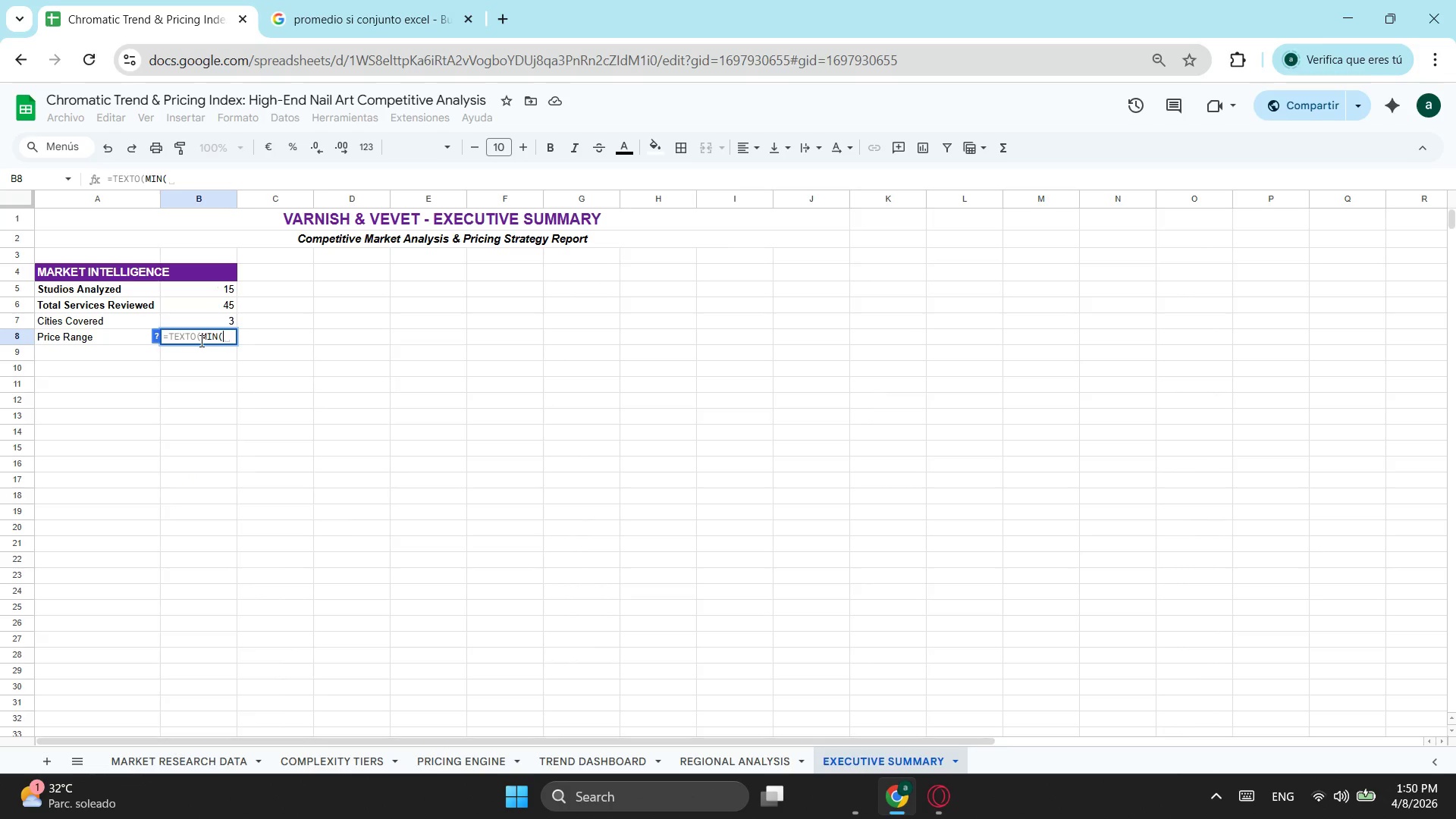 
left_click([173, 770])
 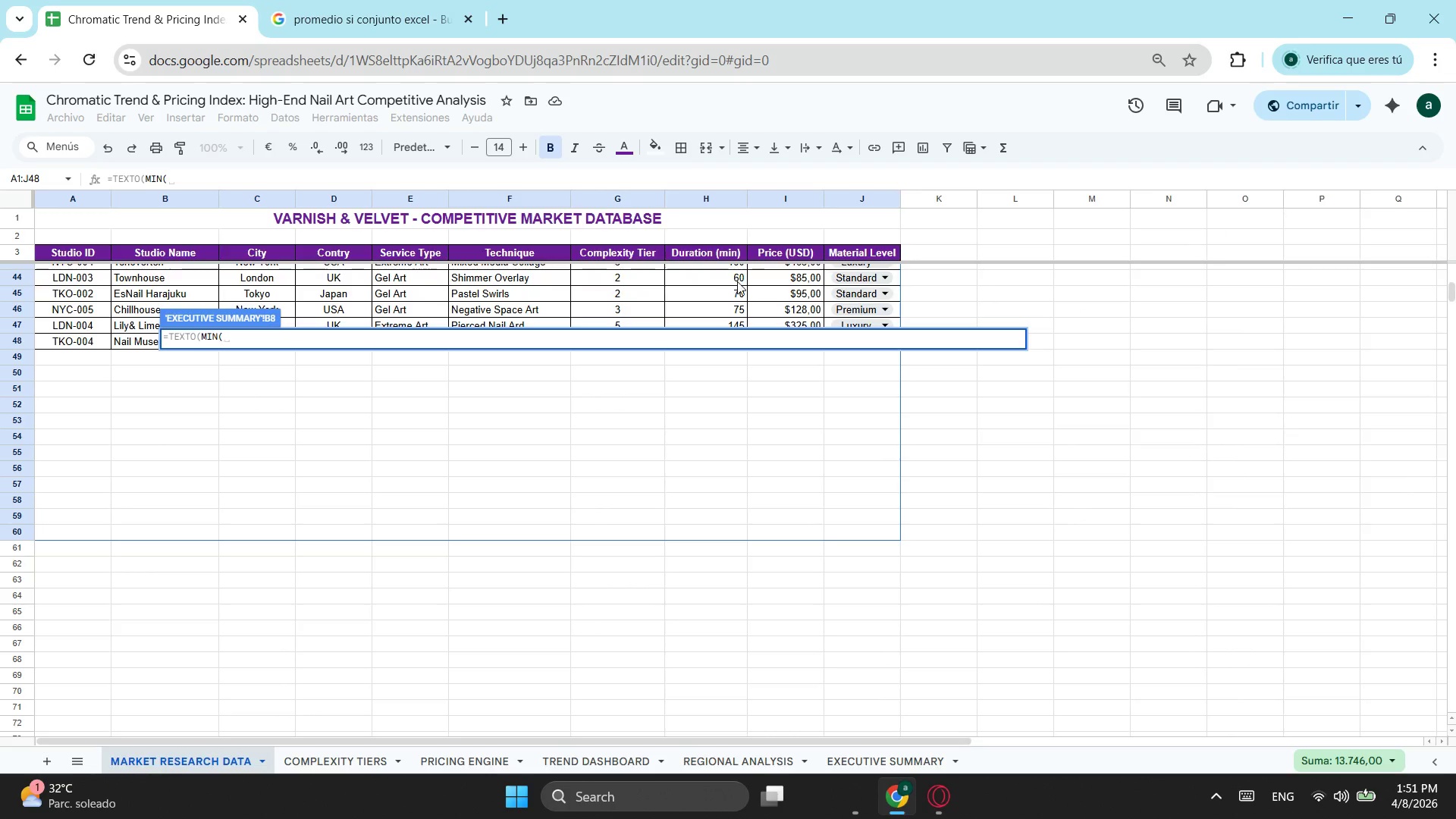 
left_click([789, 282])
 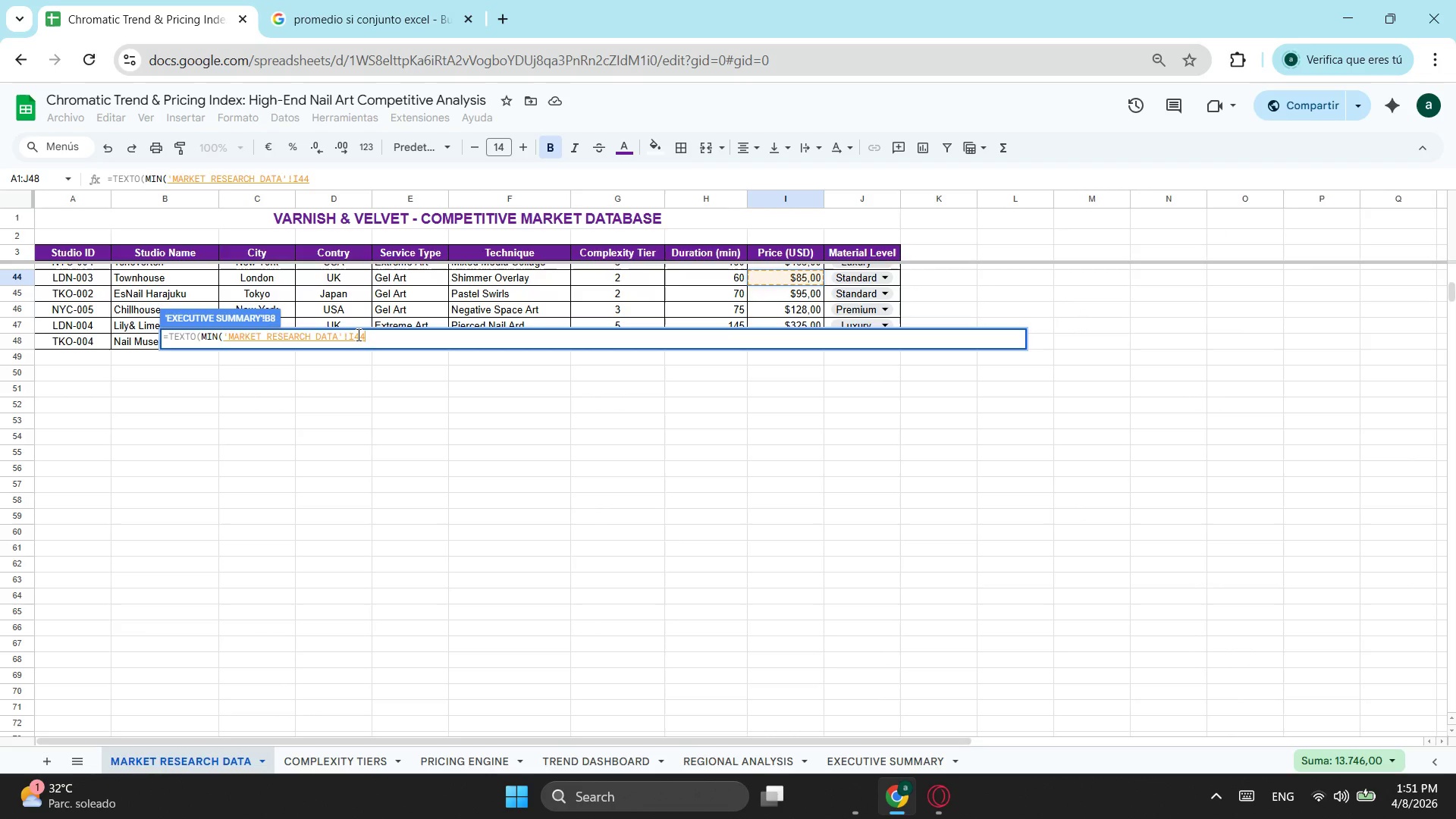 
key(Backspace)
key(Backspace)
type(:i);"$#,##0)
 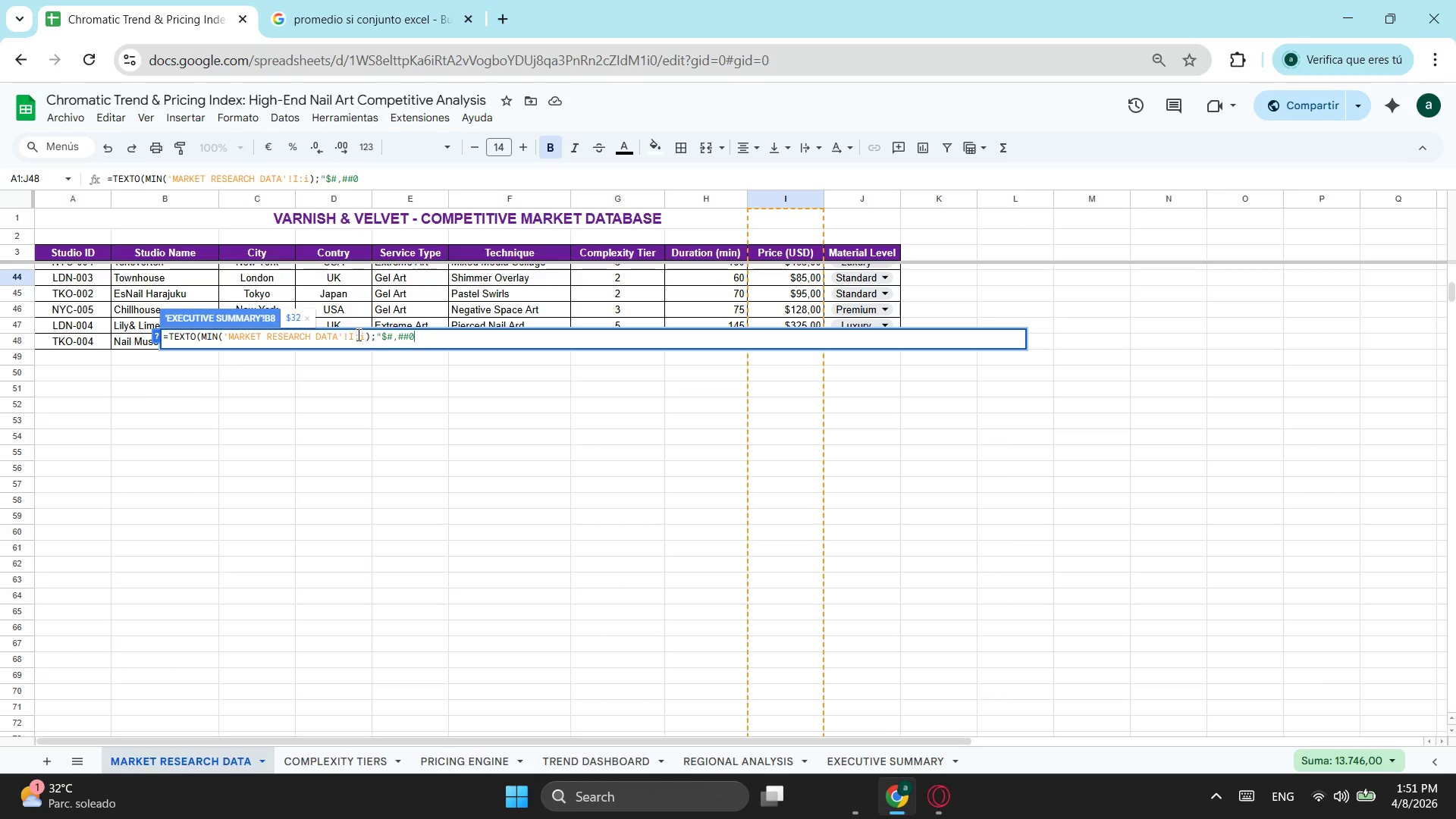 
key(Shift+Quote)
 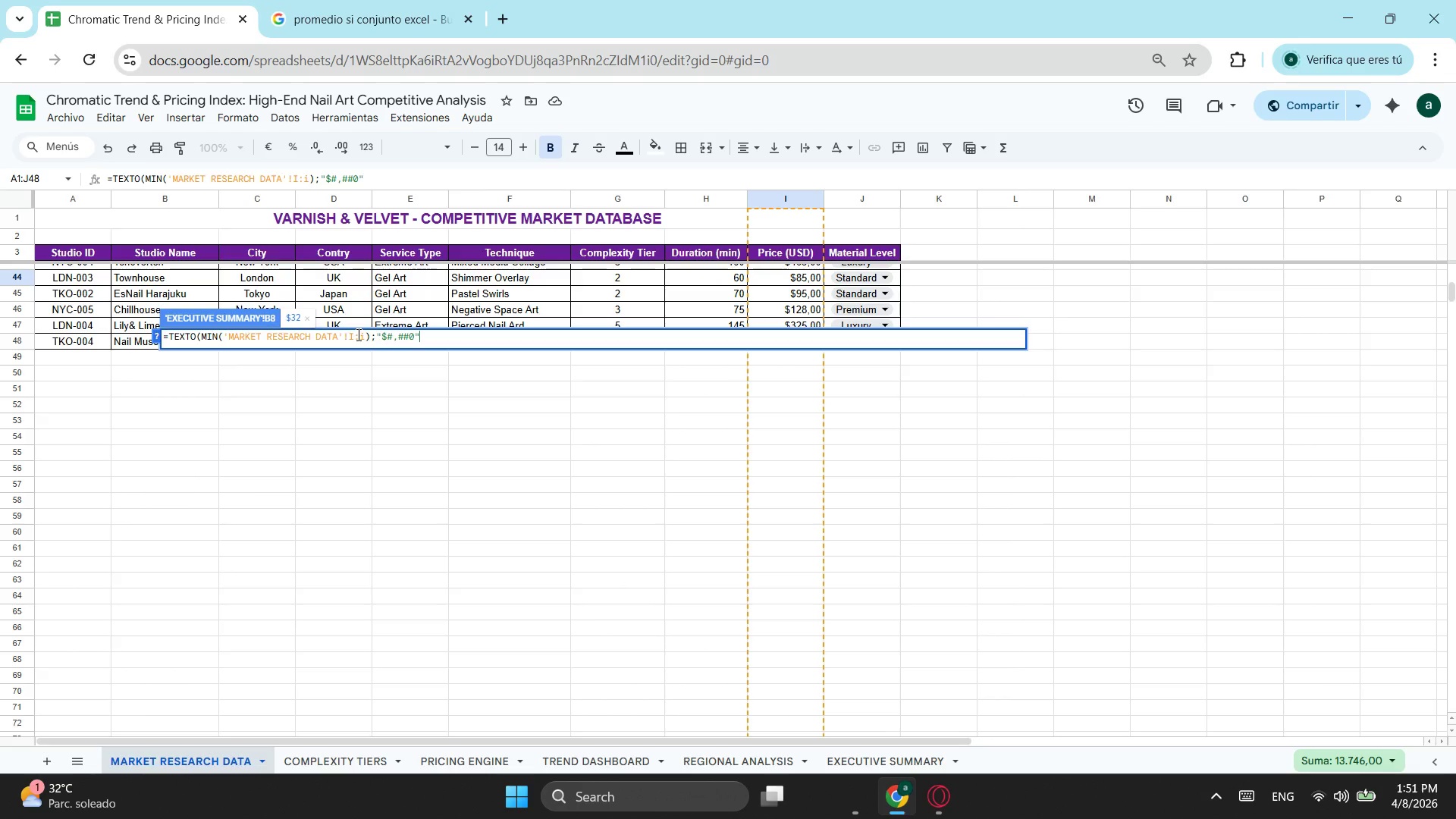 
key(Shift+ShiftLeft)
 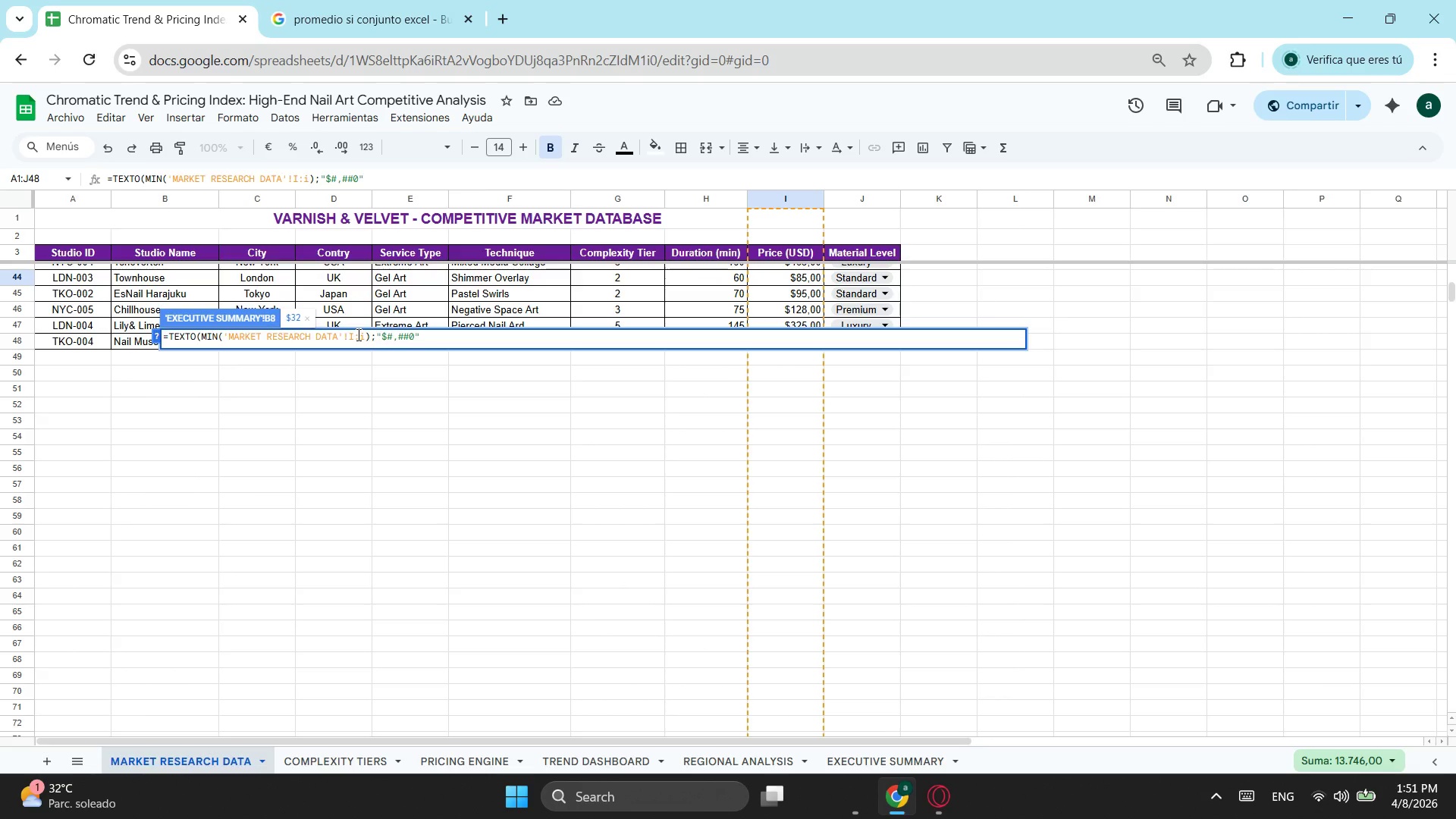 
key(Shift+0)
 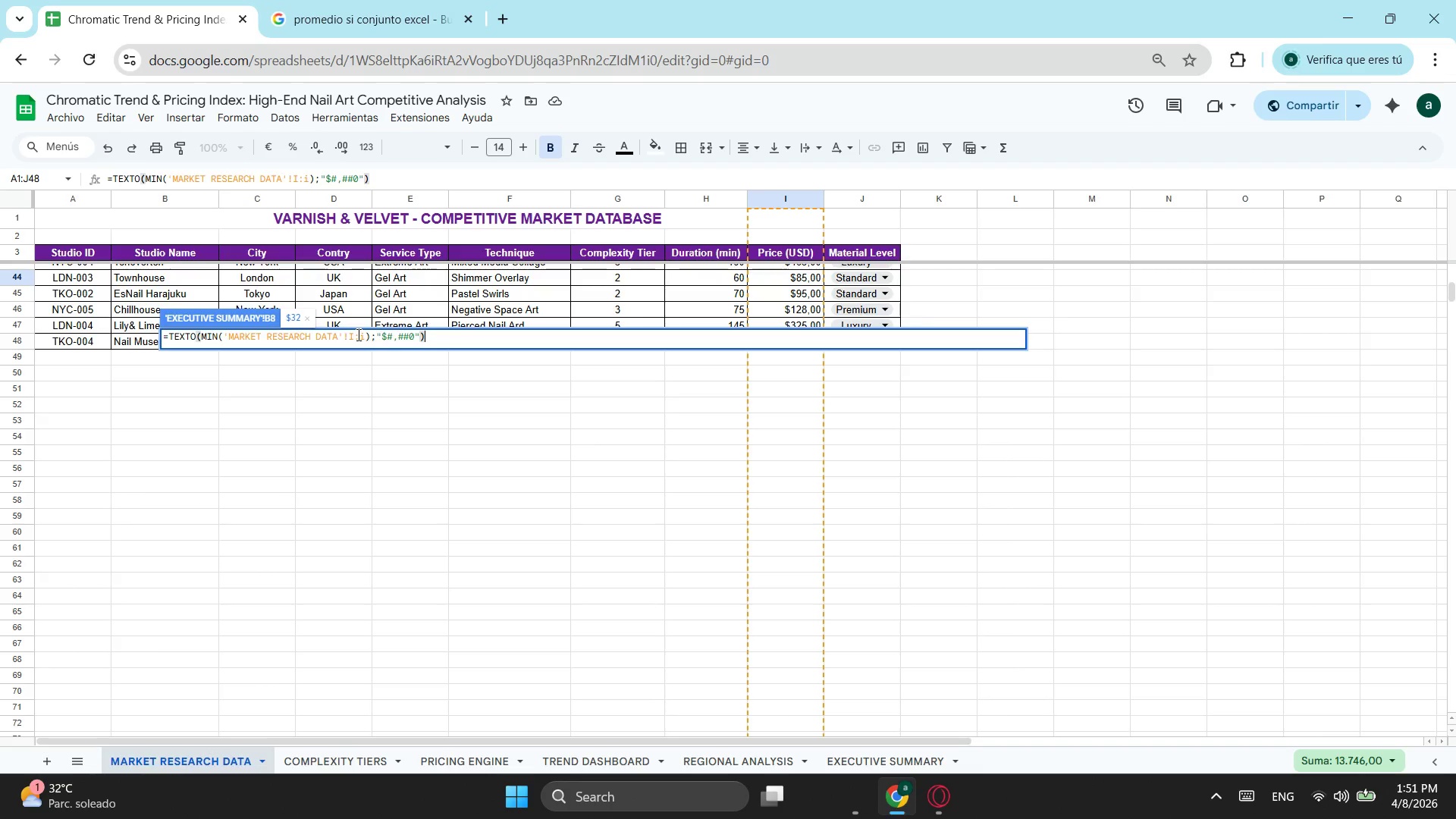 
wait(9.42)
 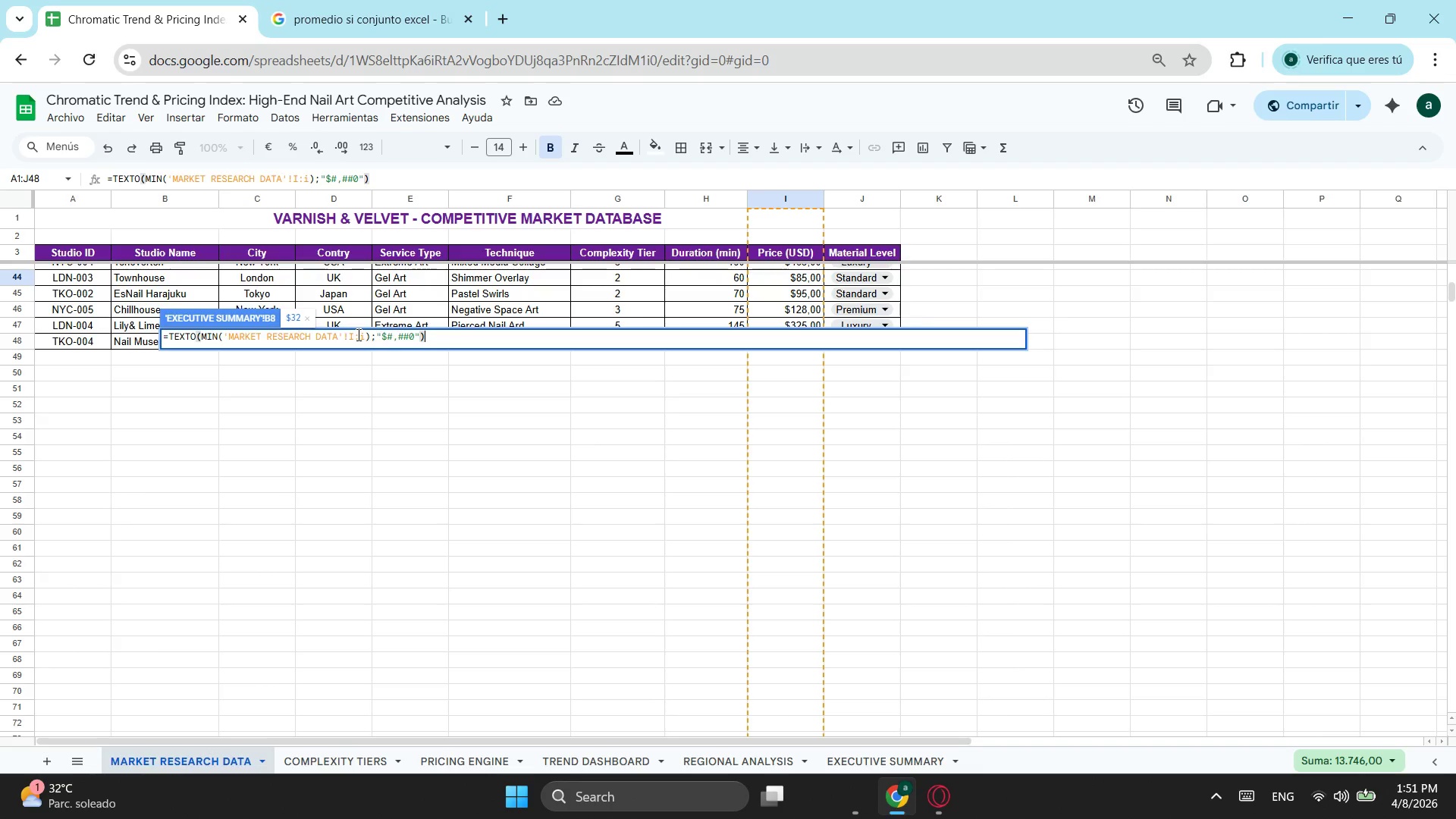 
type( & " - " & te)
 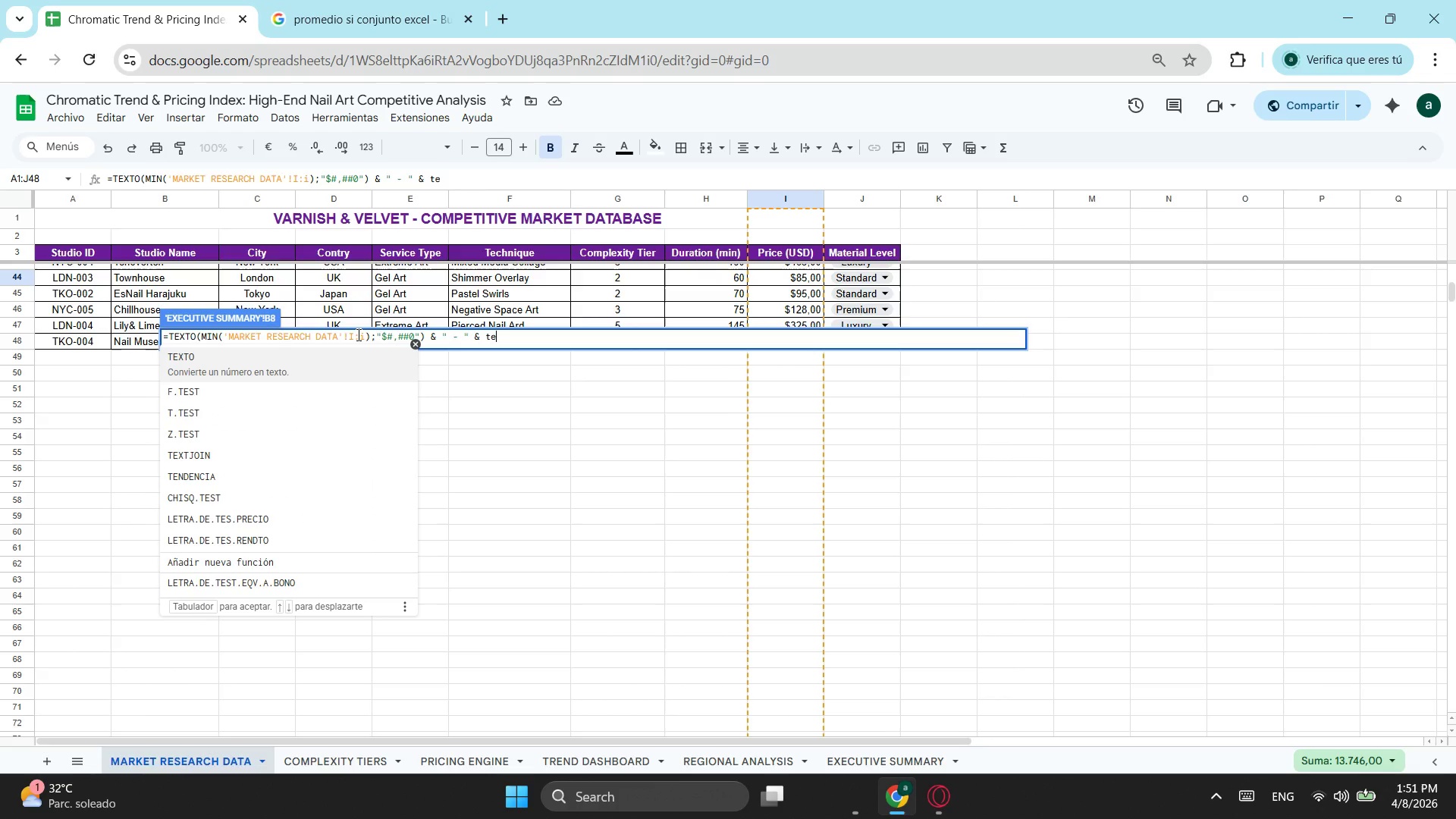 
left_click([256, 372])
 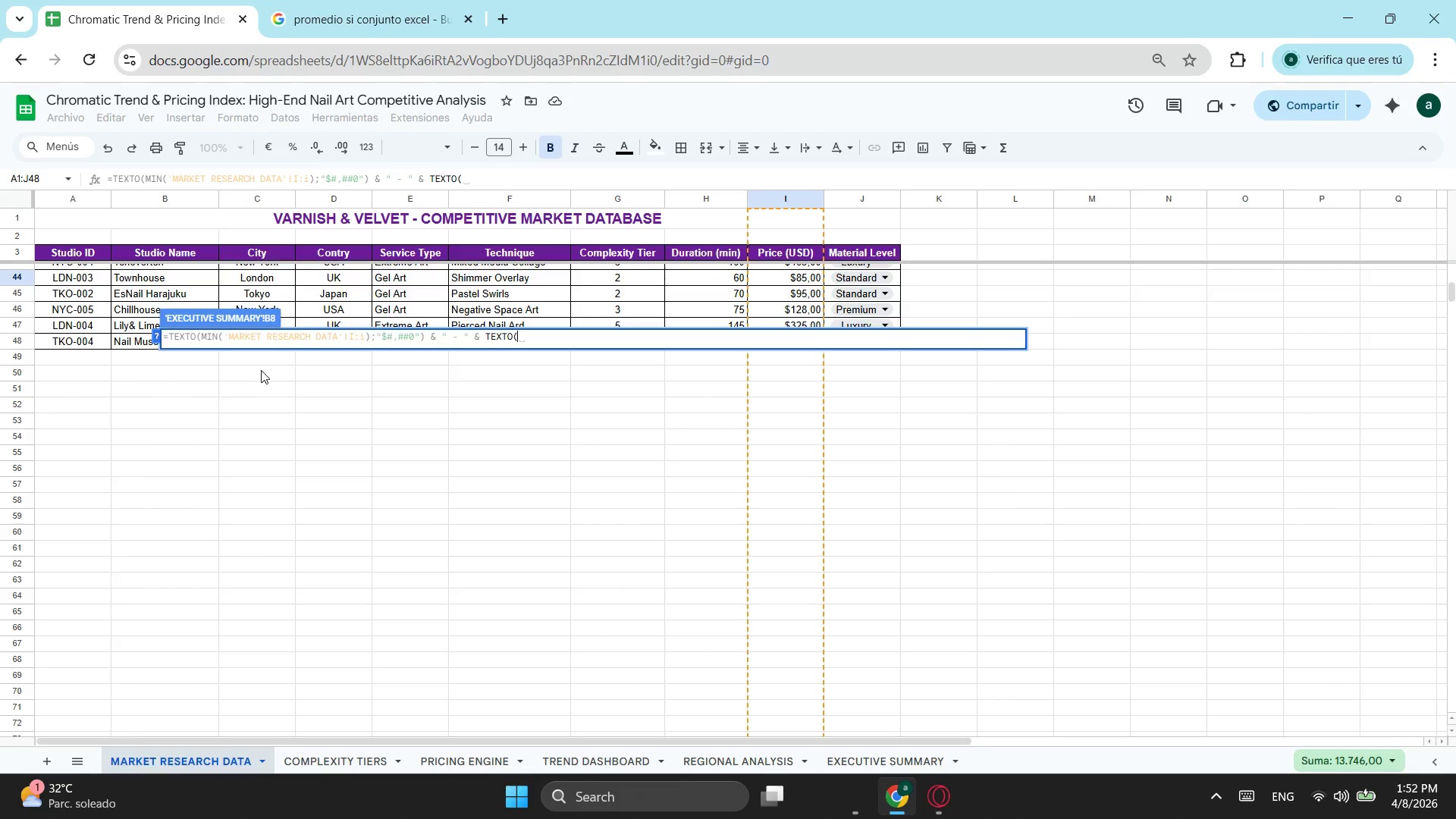 
wait(9.41)
 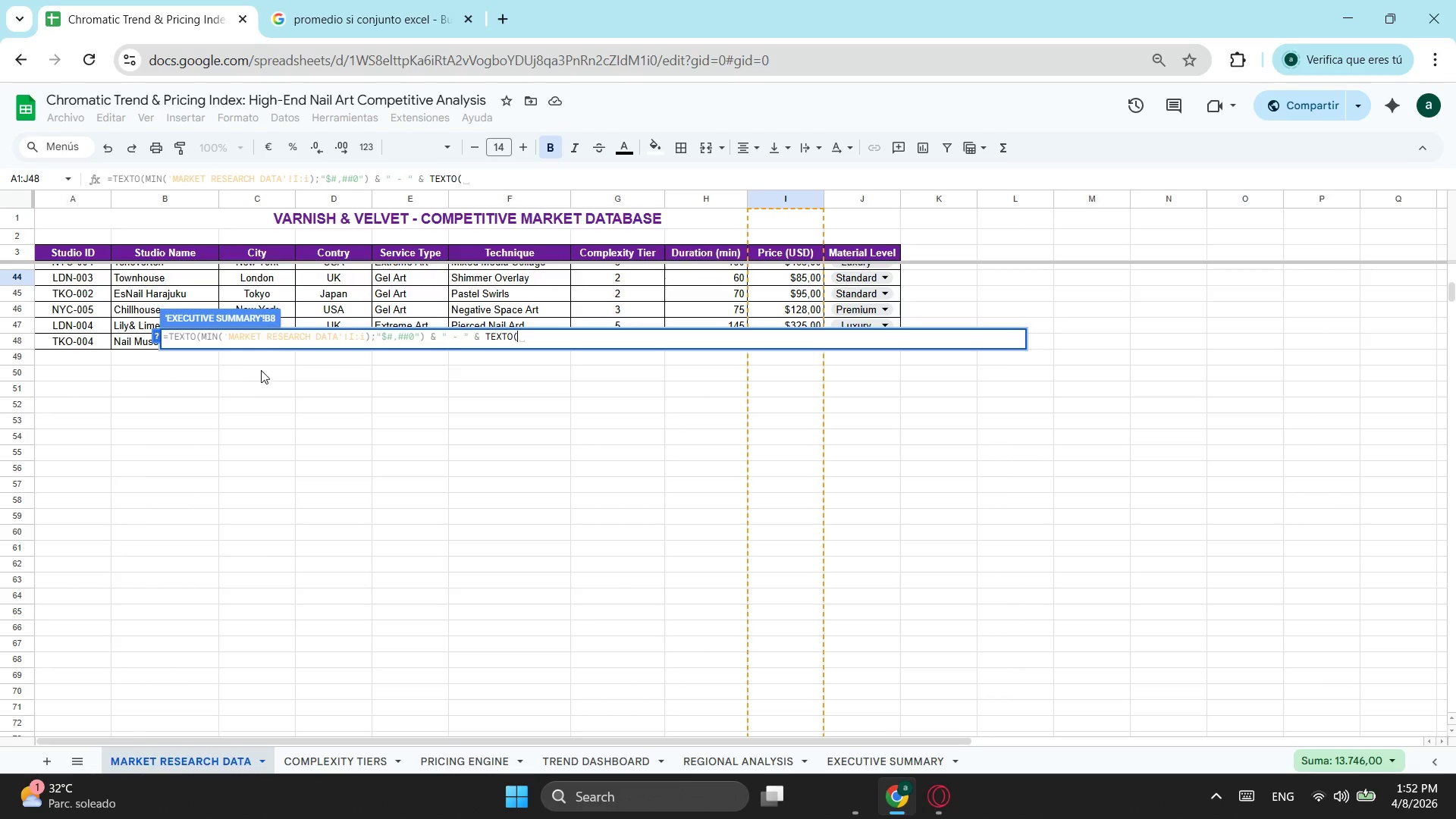 
left_click_drag(start_coordinate=[369, 179], to_coordinate=[165, 176])
 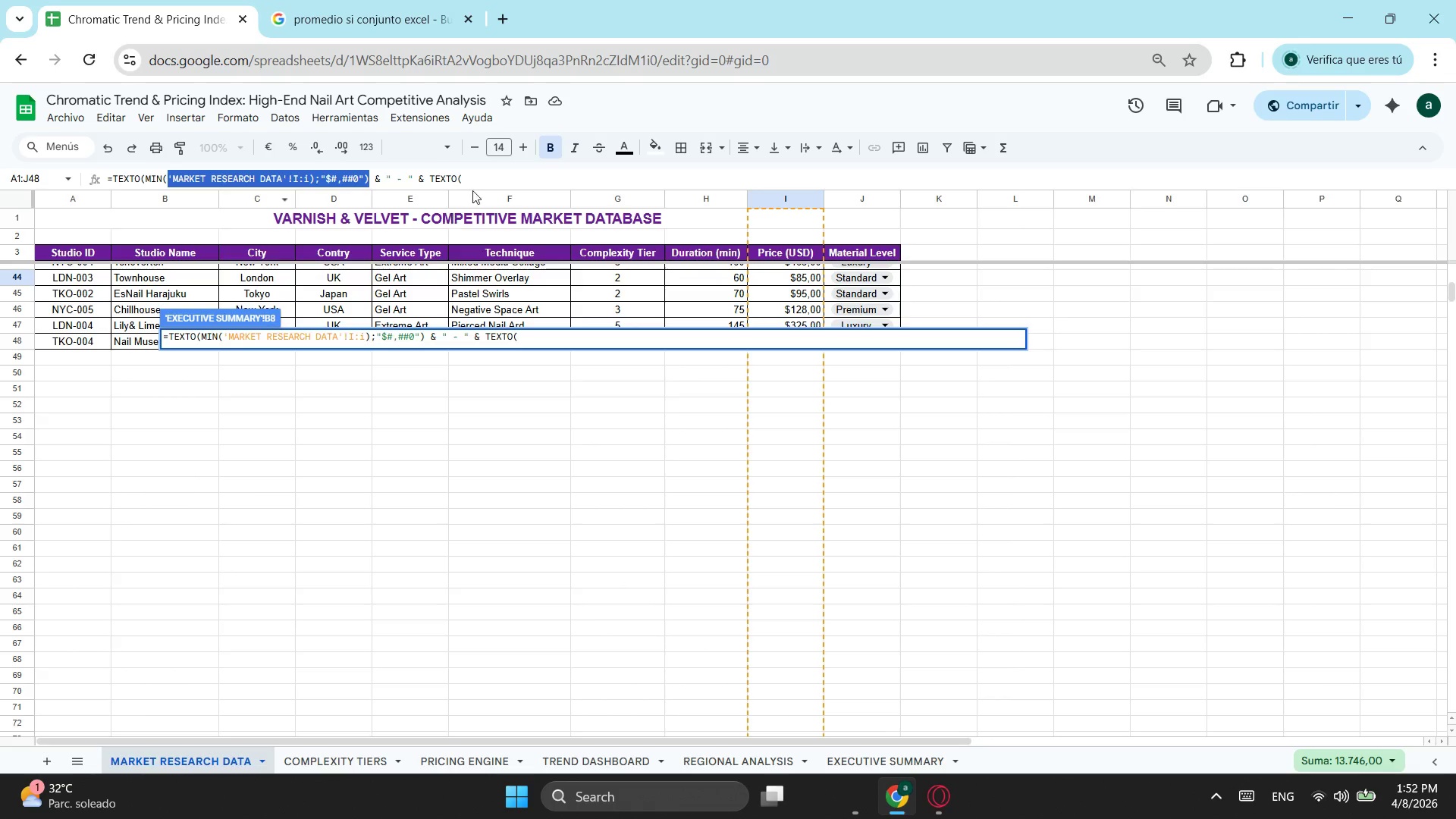 
key(Control+ControlLeft)
 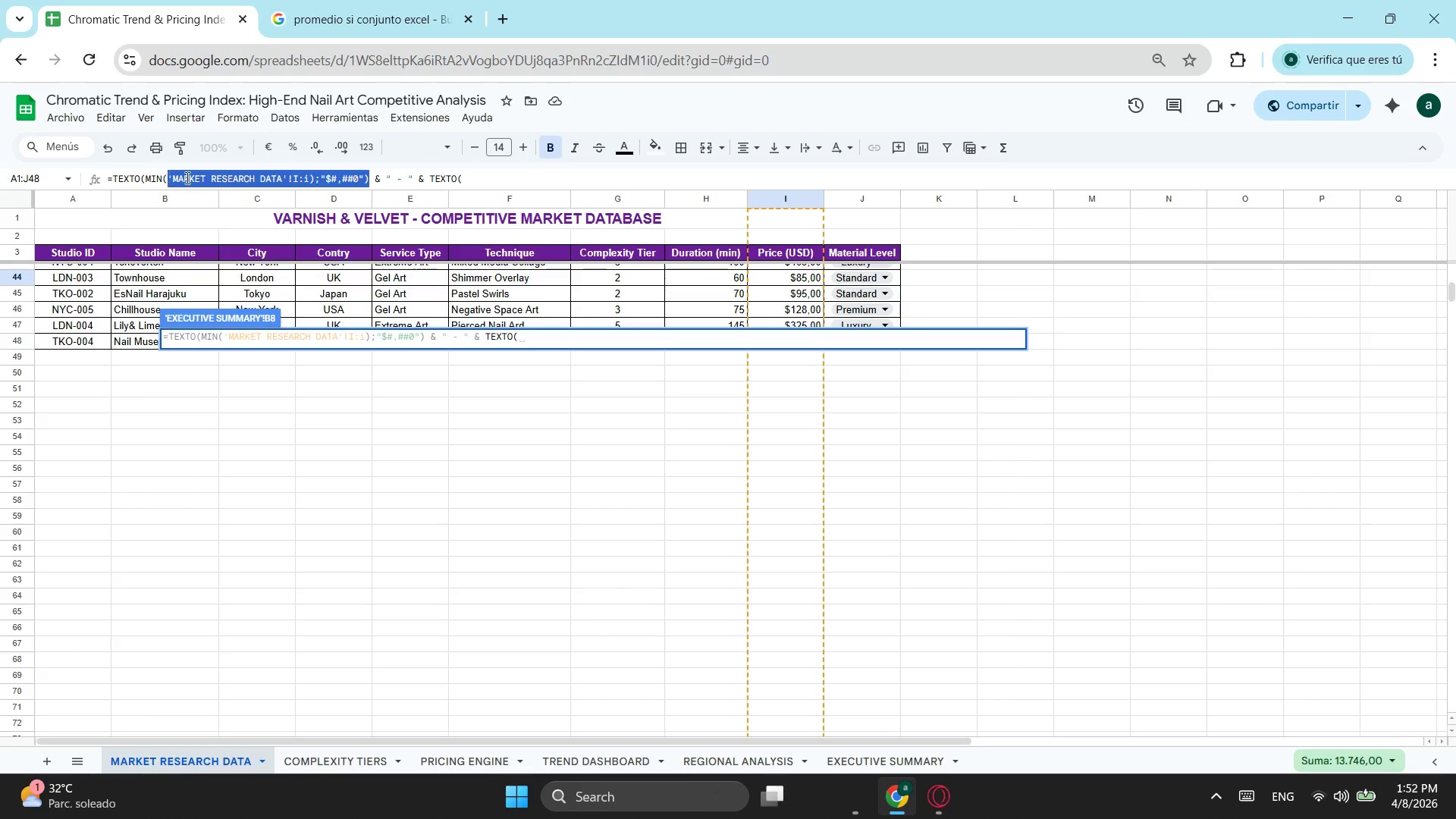 
key(Control+C)
 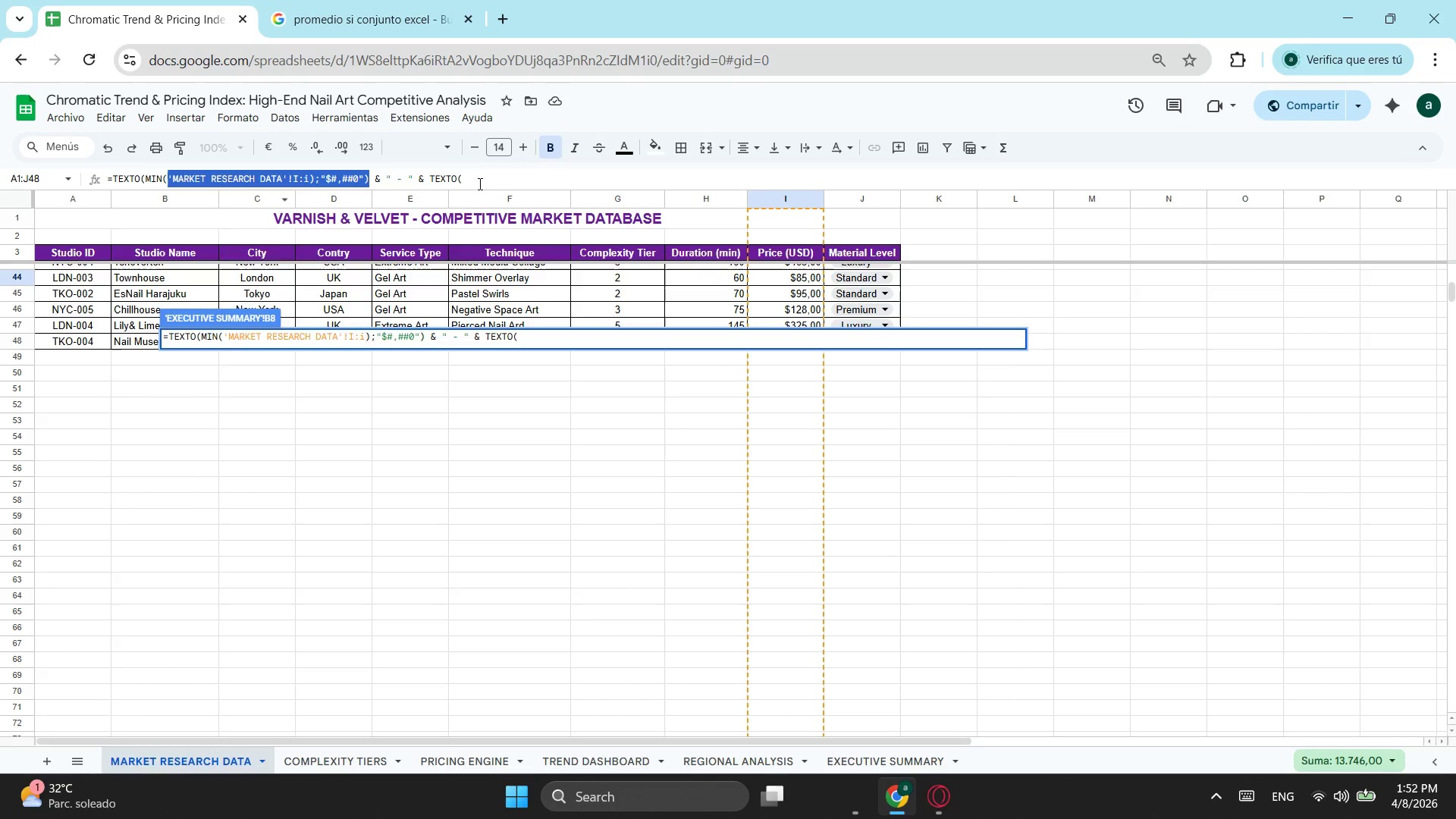 
left_click([479, 172])
 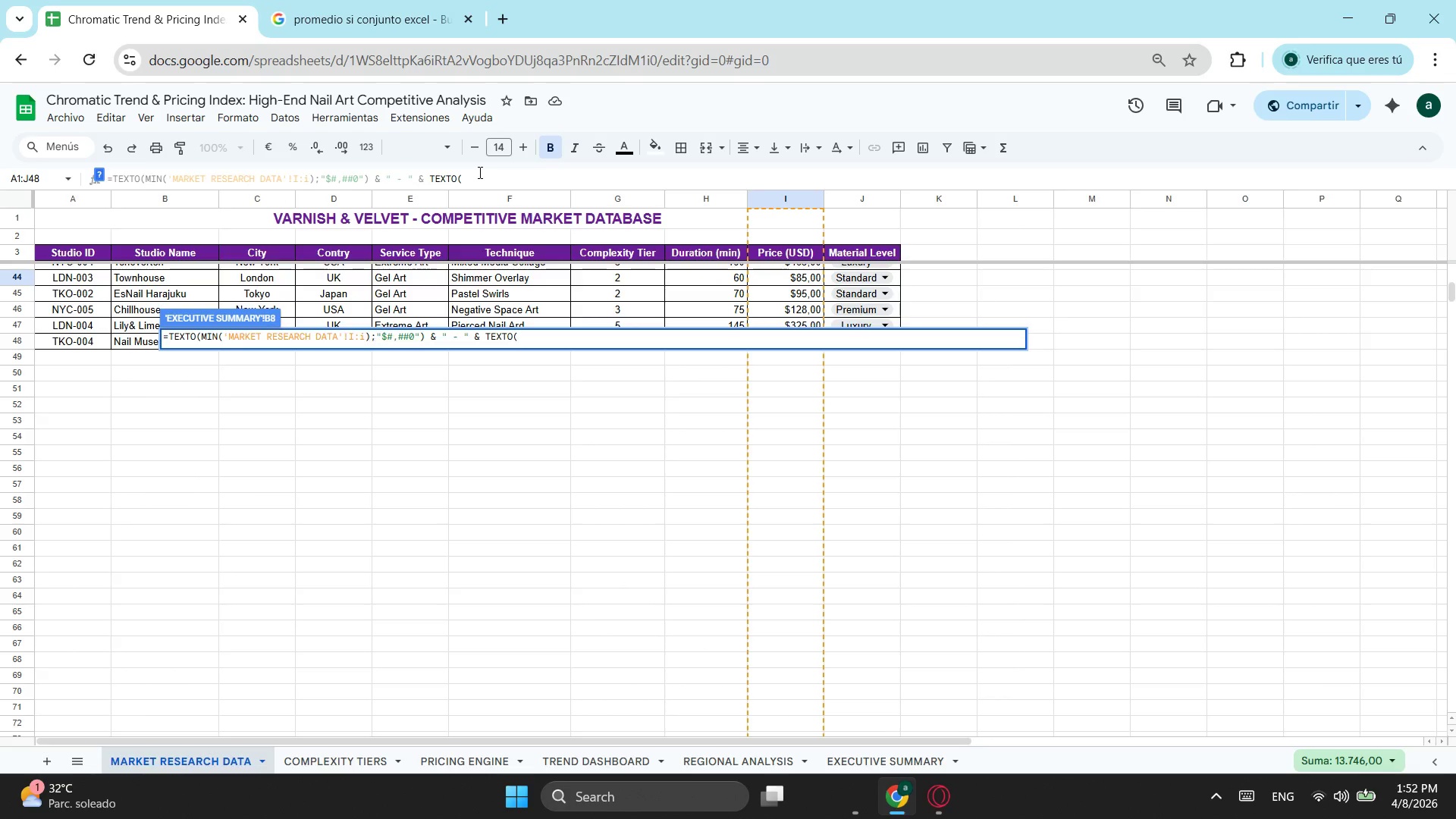 
type(max)
 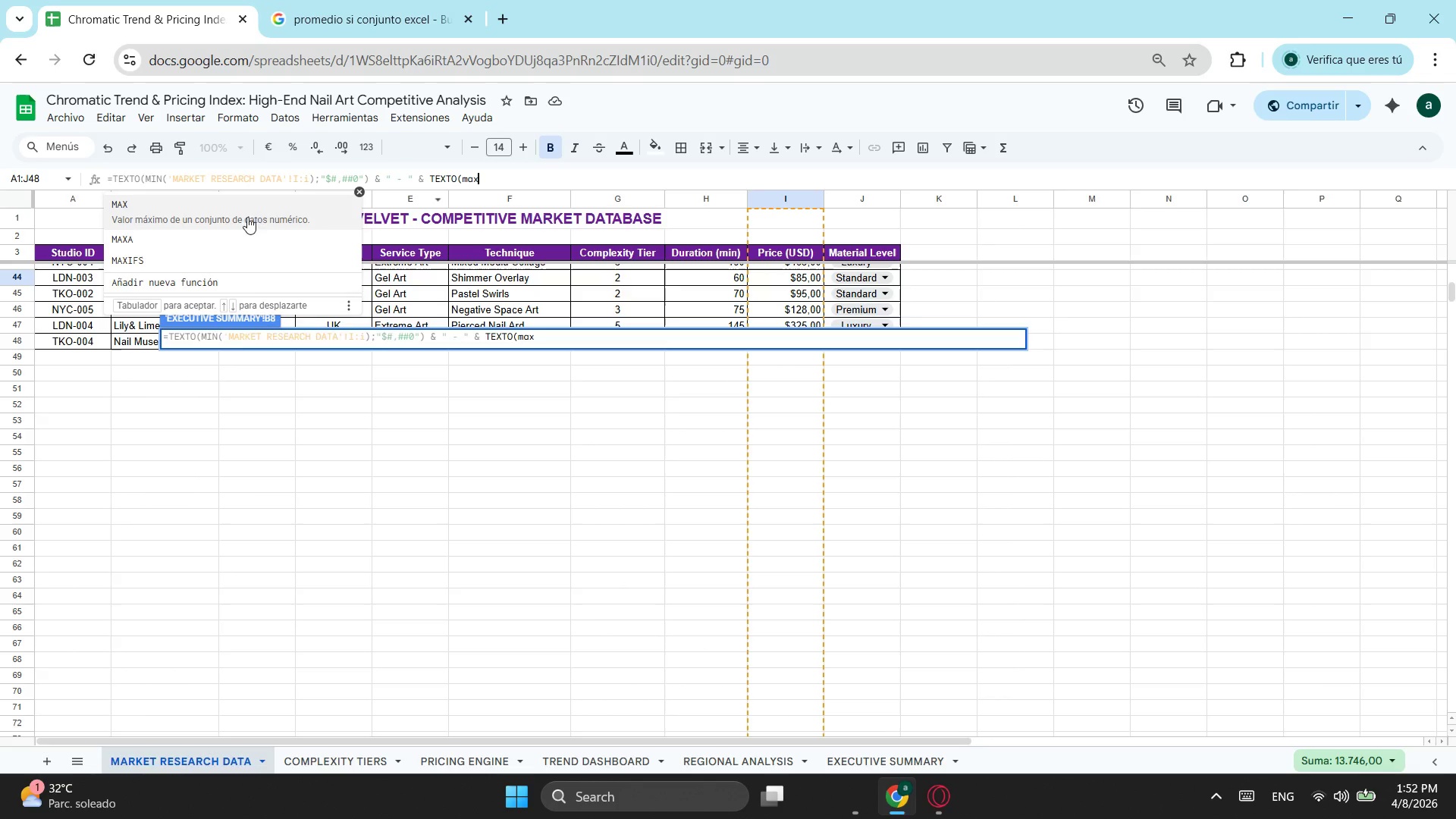 
left_click([216, 218])
 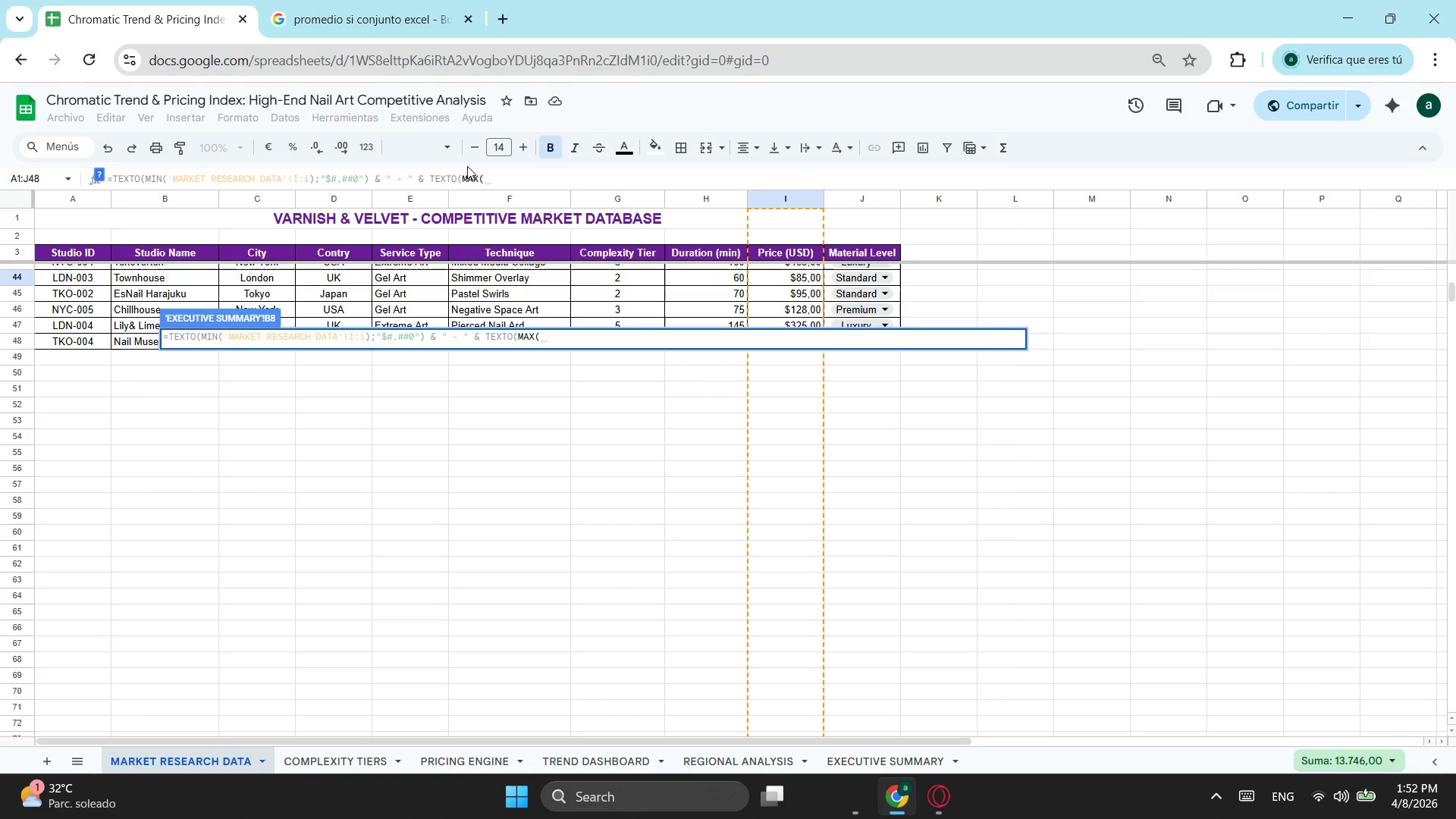 
key(Backspace)
 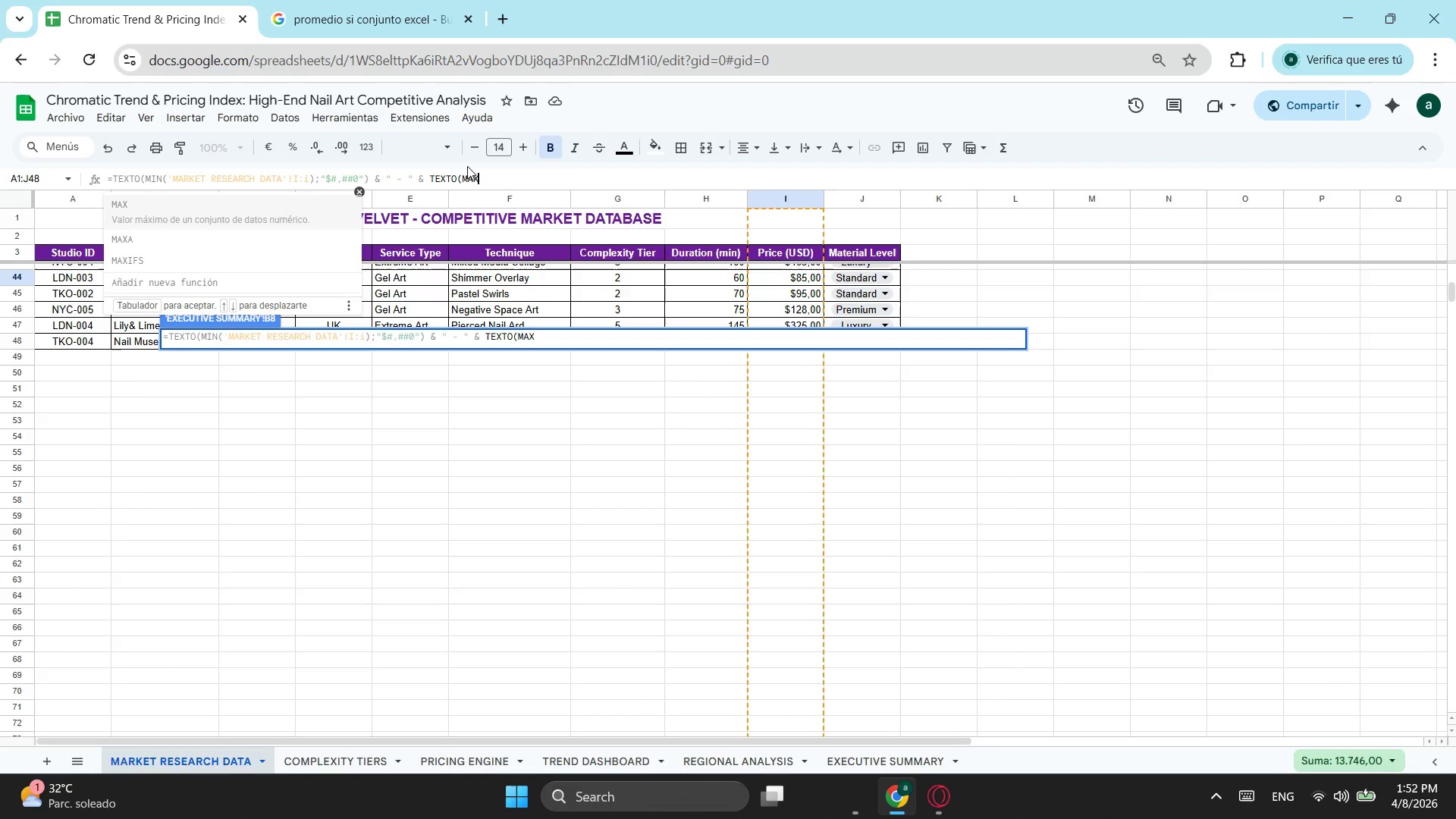 
key(Control+ControlLeft)
 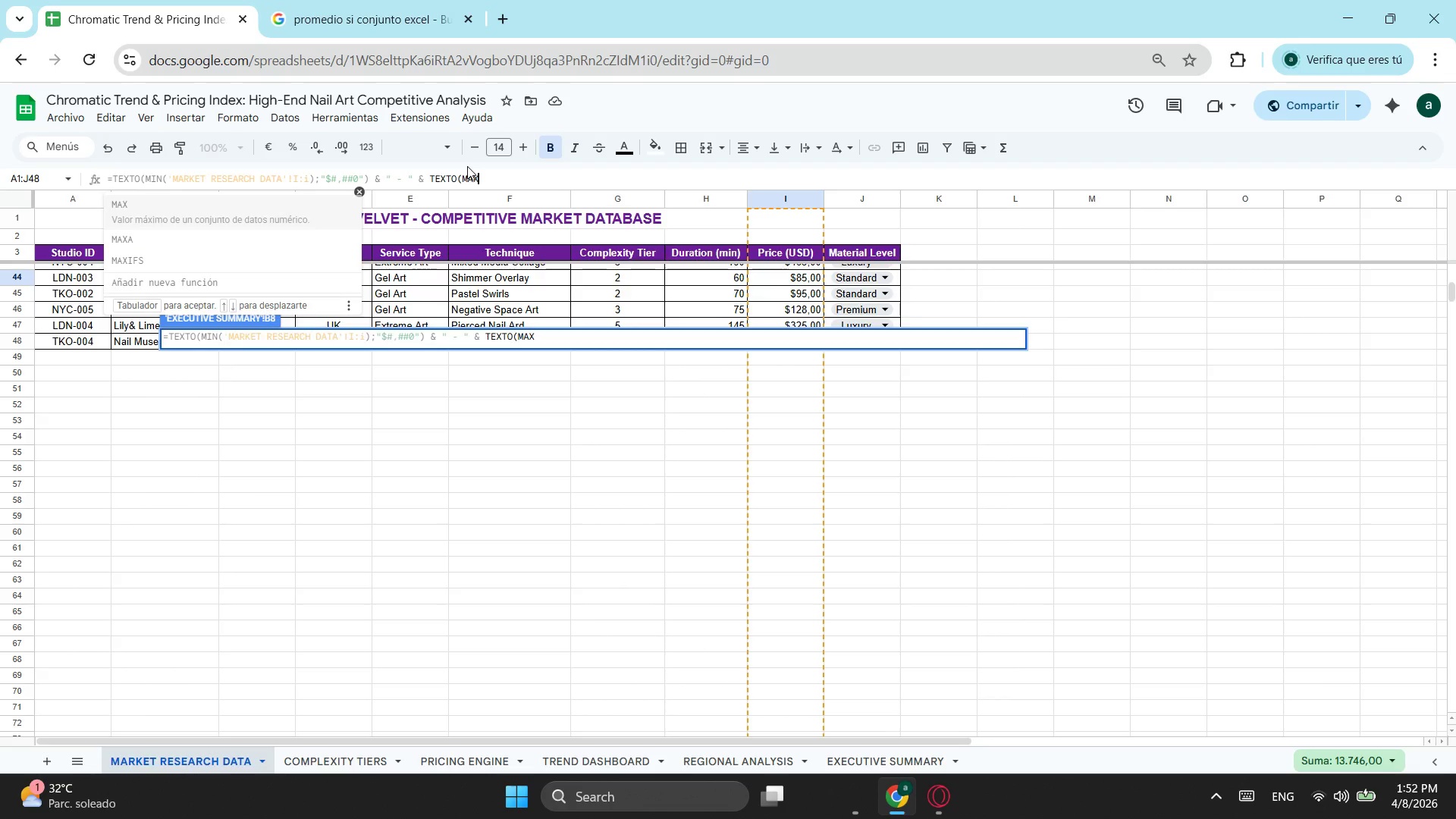 
key(Control+V)
 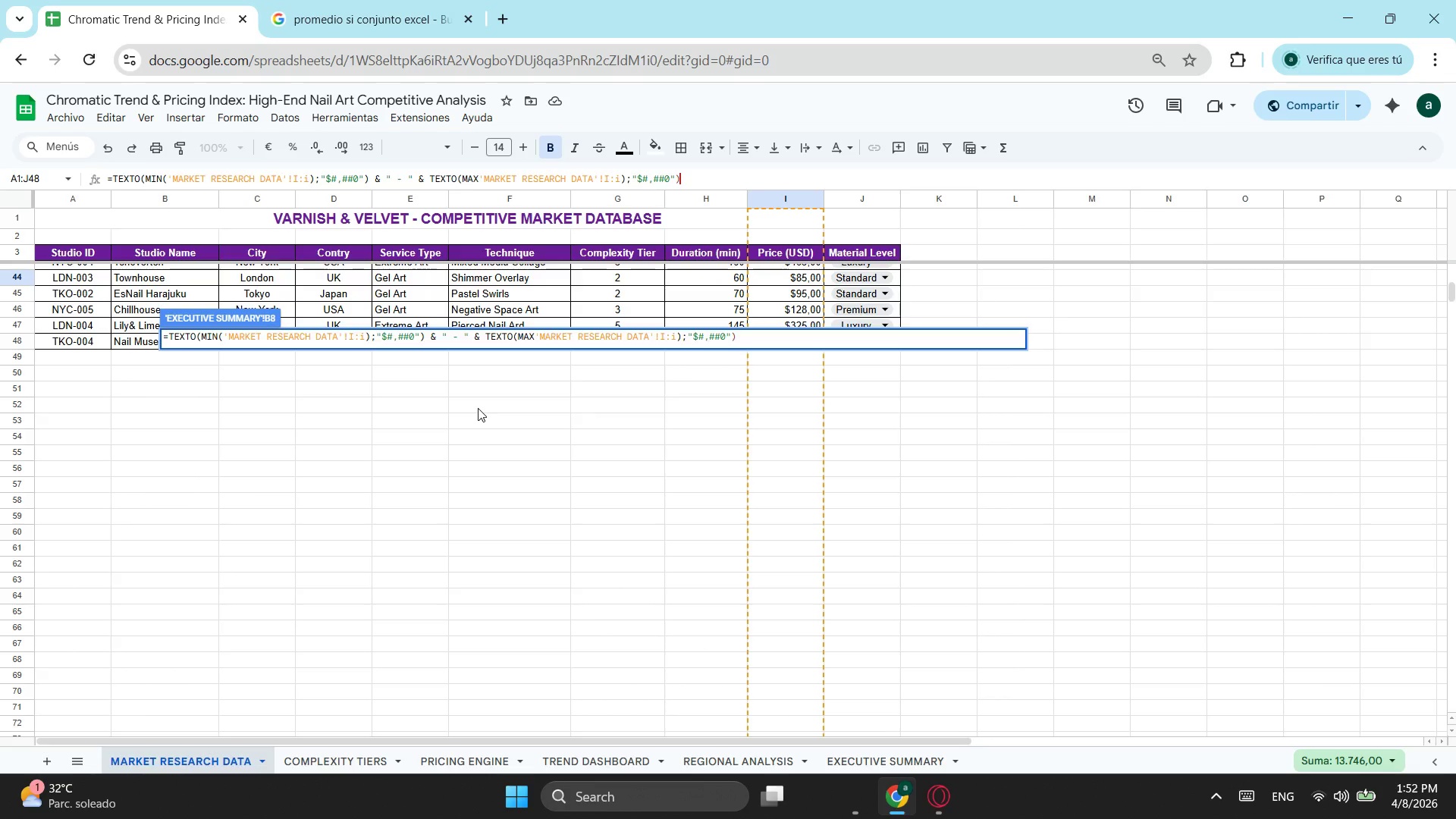 
wait(13.97)
 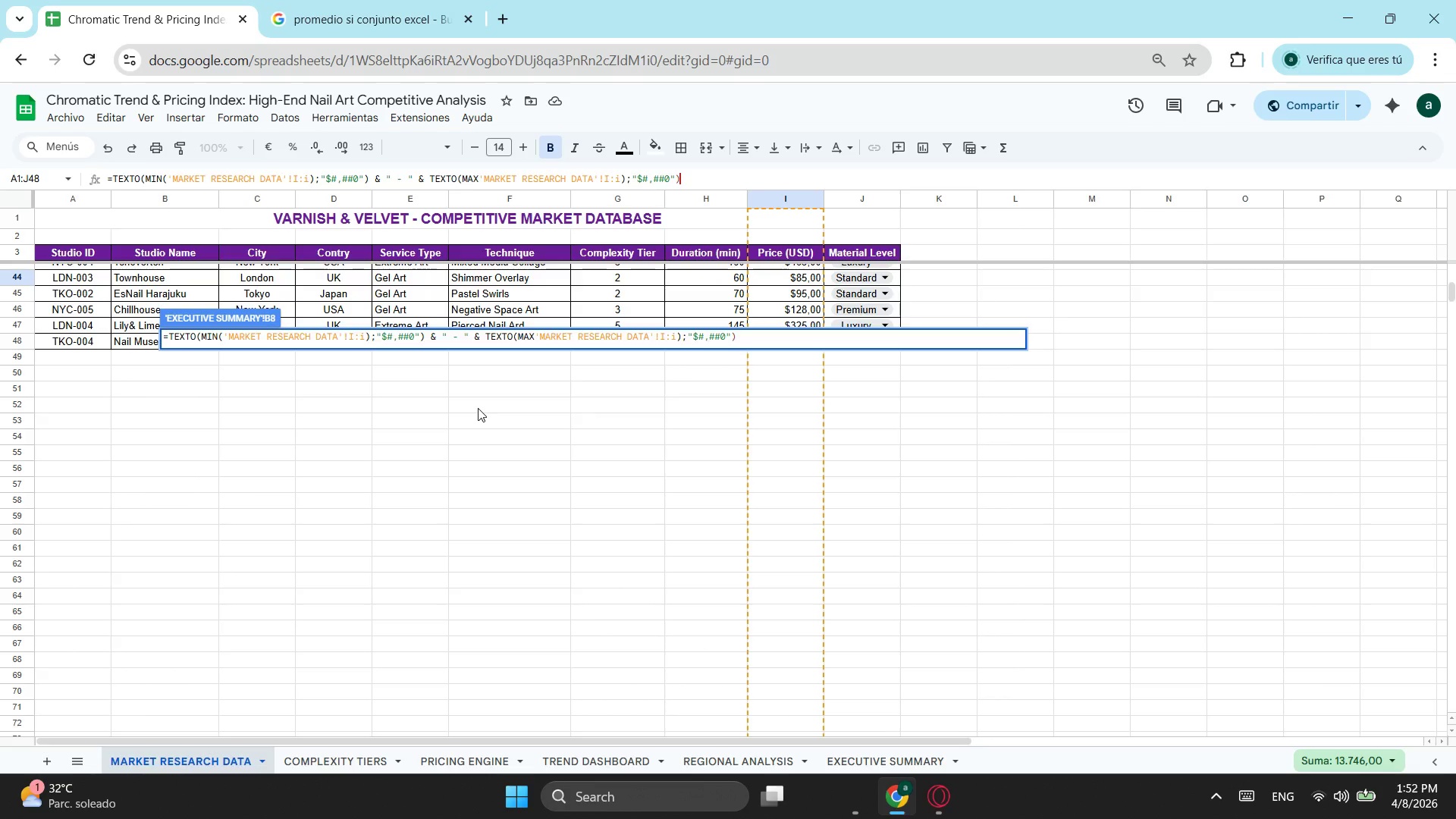 
left_click([456, 179])
 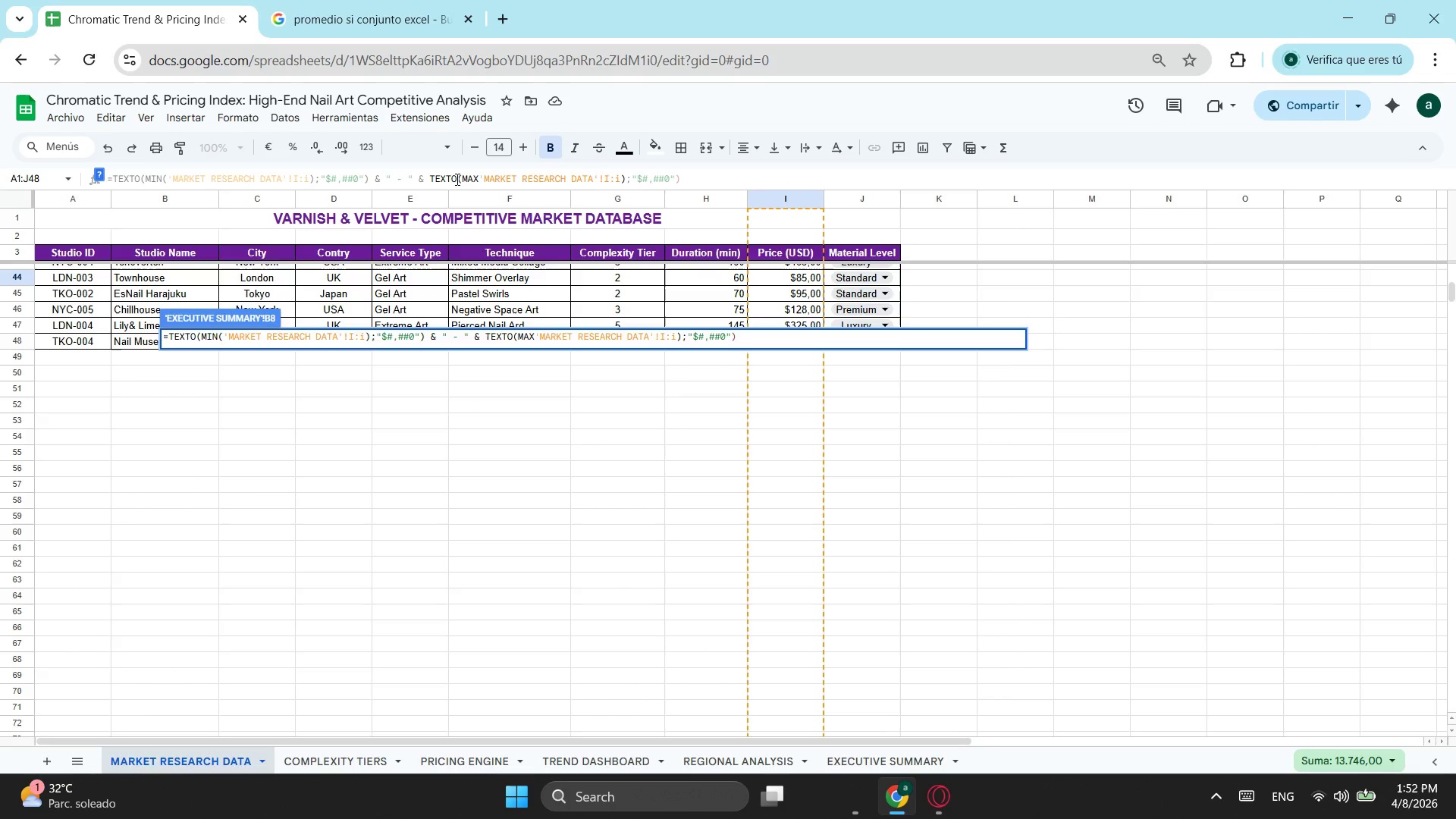 
key(Shift+ShiftLeft)
 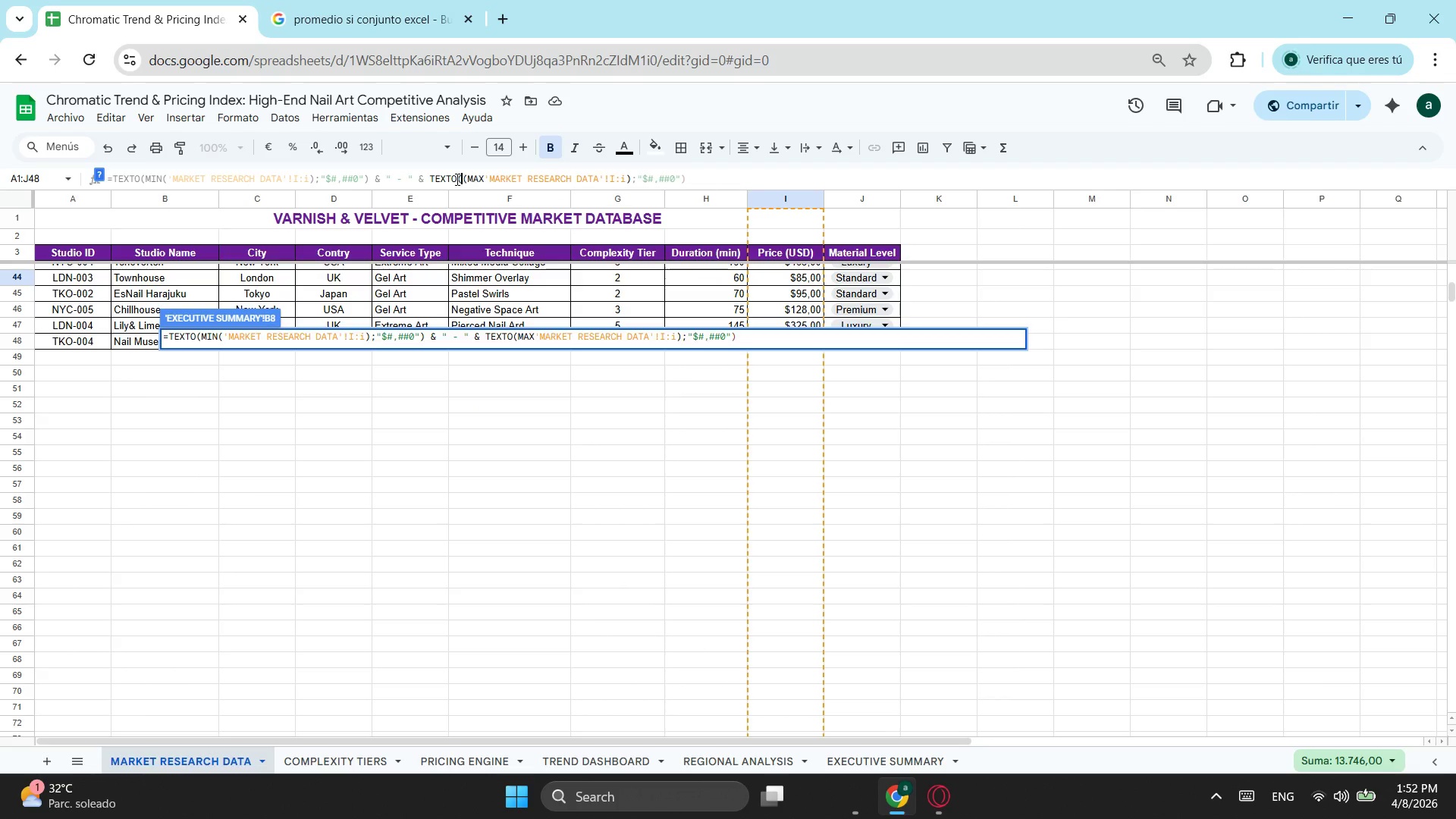 
key(Shift+9)
 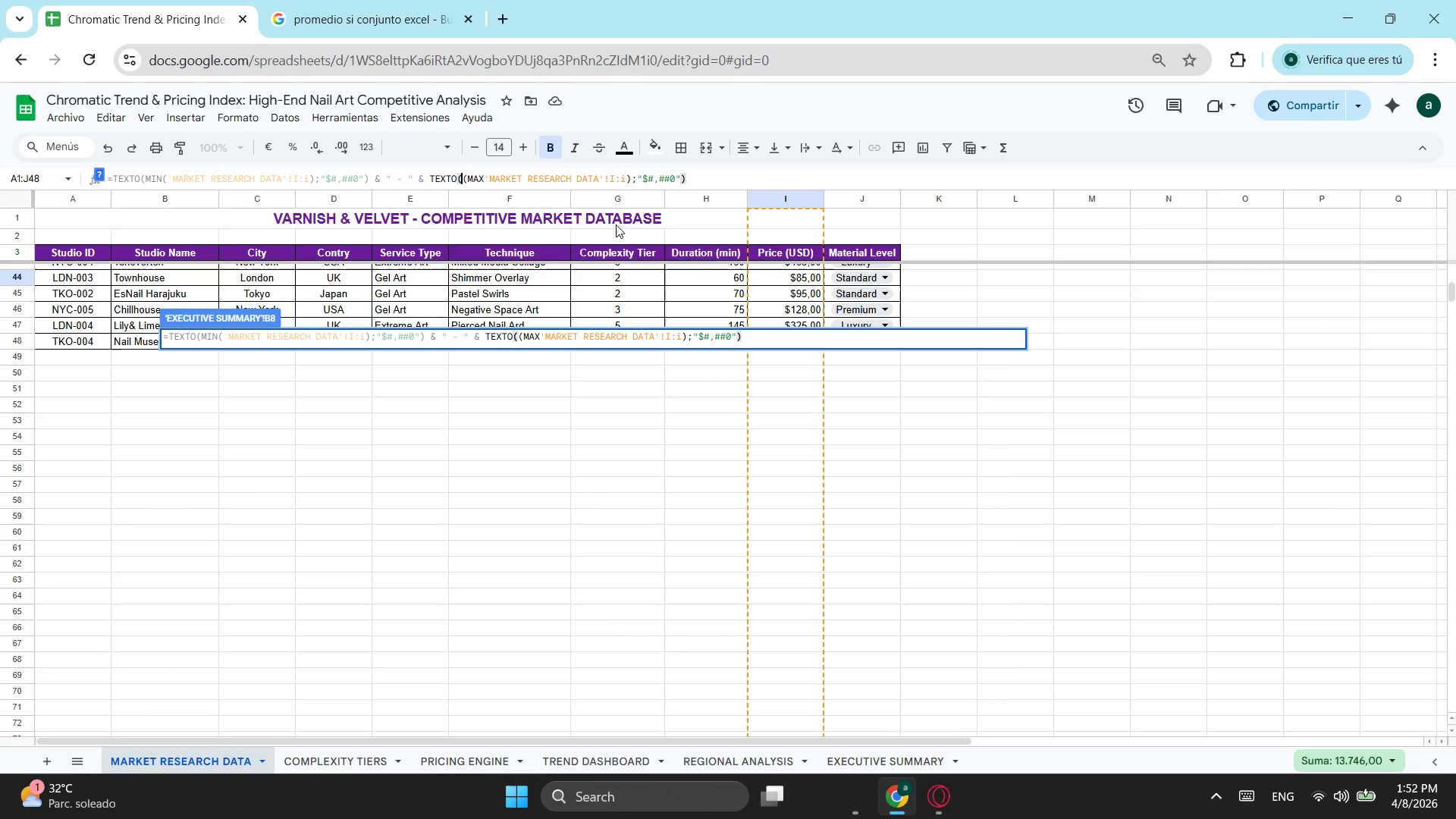 
wait(15.78)
 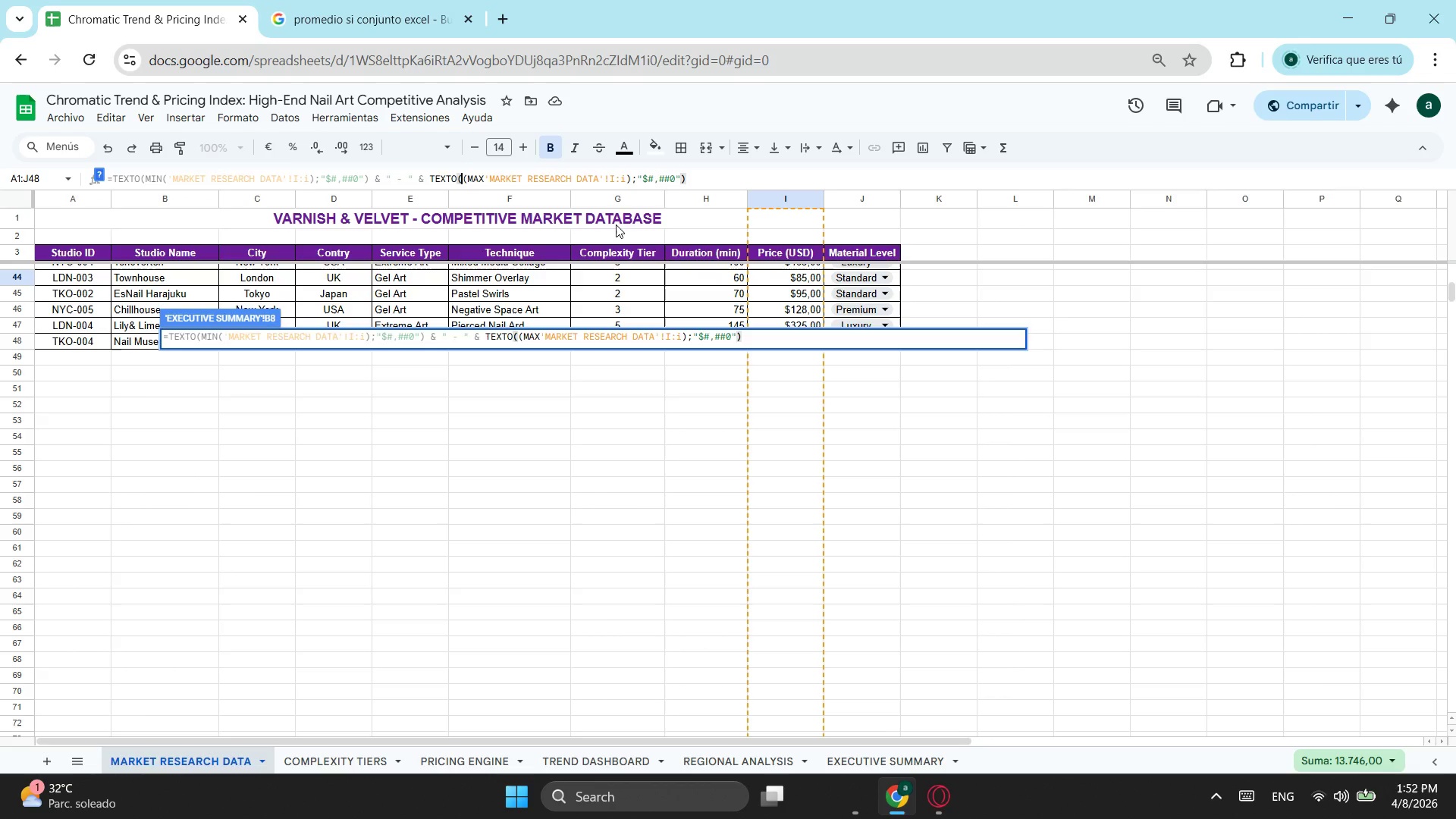 
left_click([469, 179])
 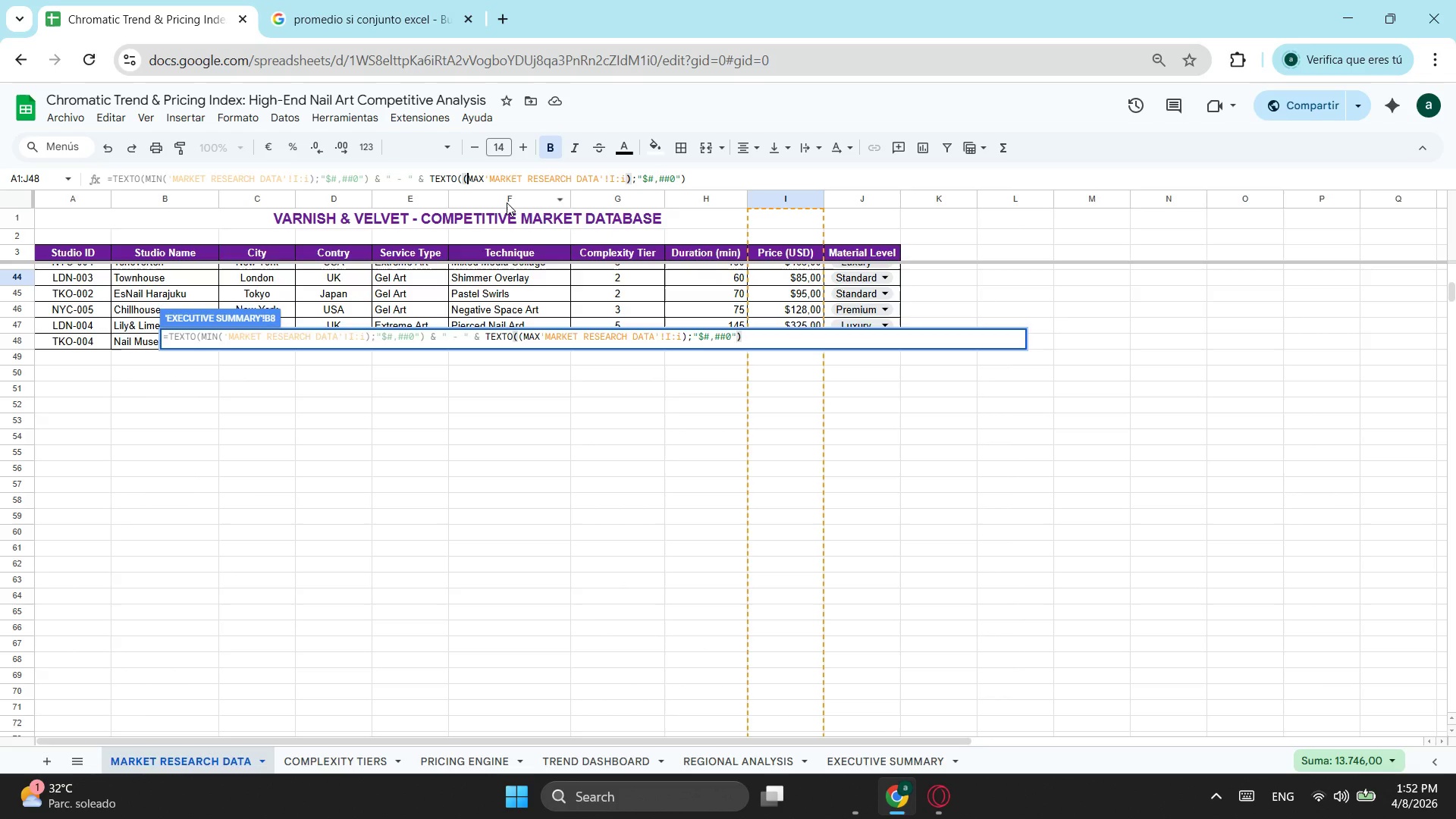 
key(Backspace)
 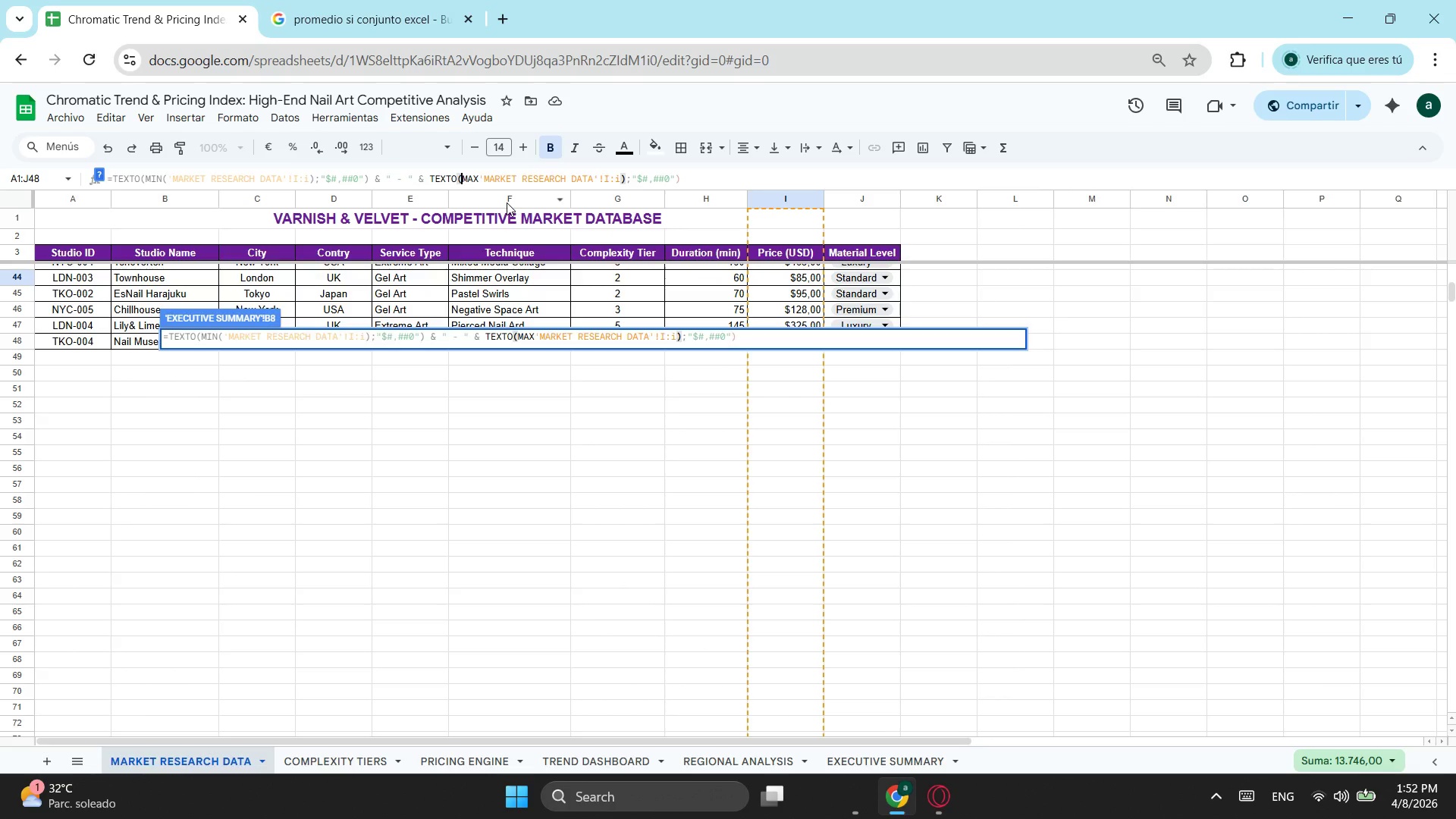 
key(ArrowRight)
 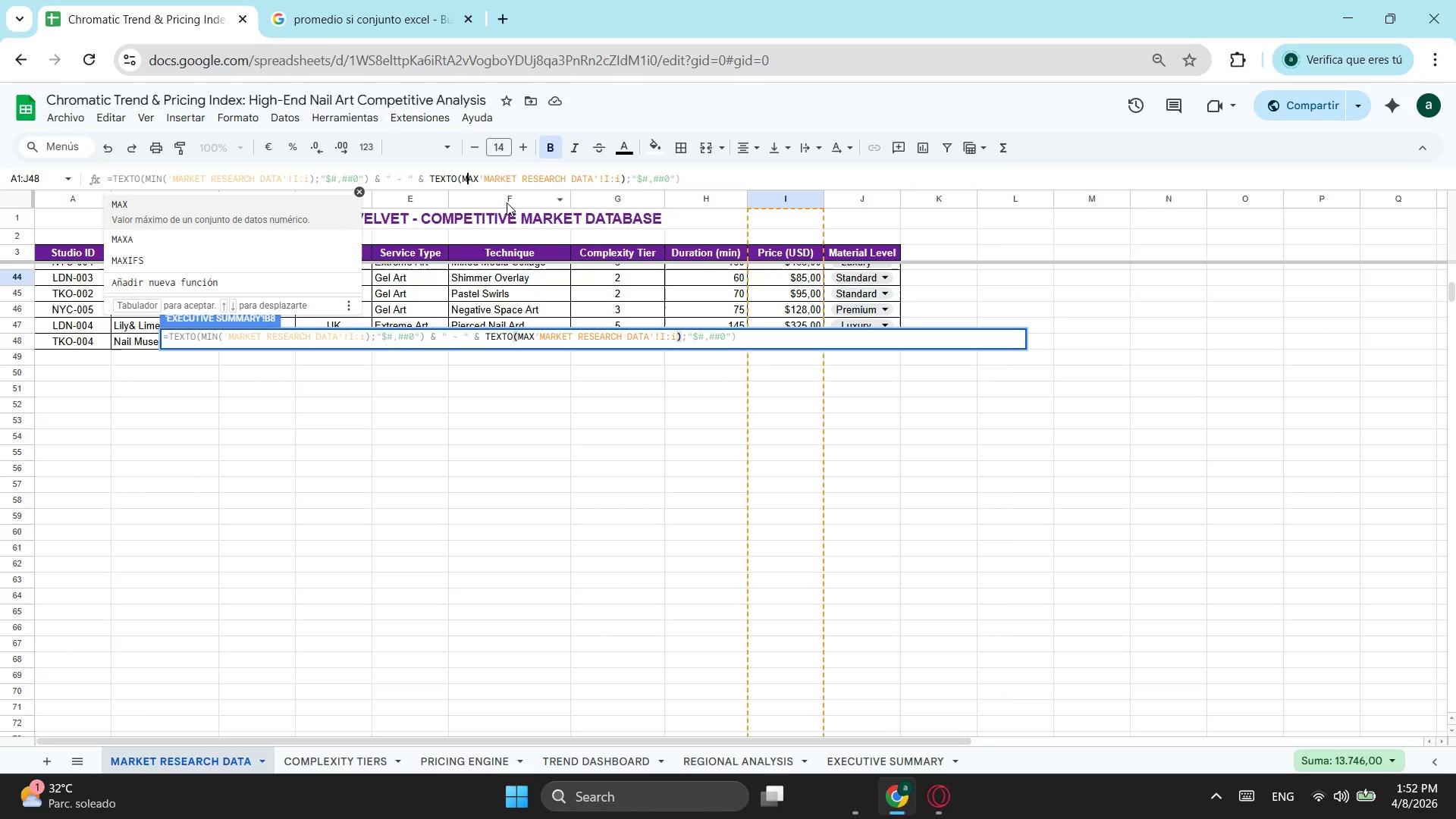 
key(ArrowRight)
 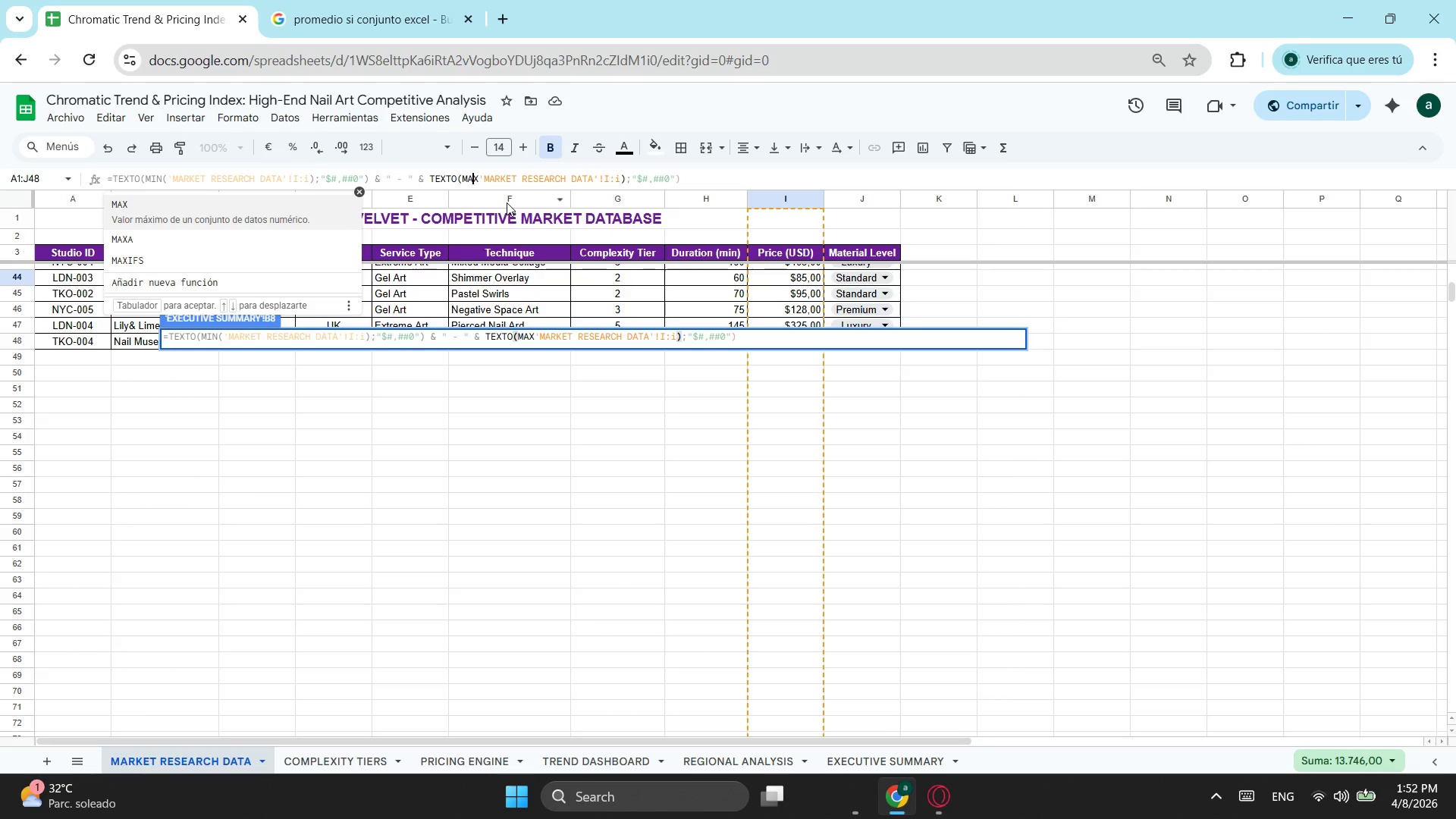 
key(ArrowRight)
 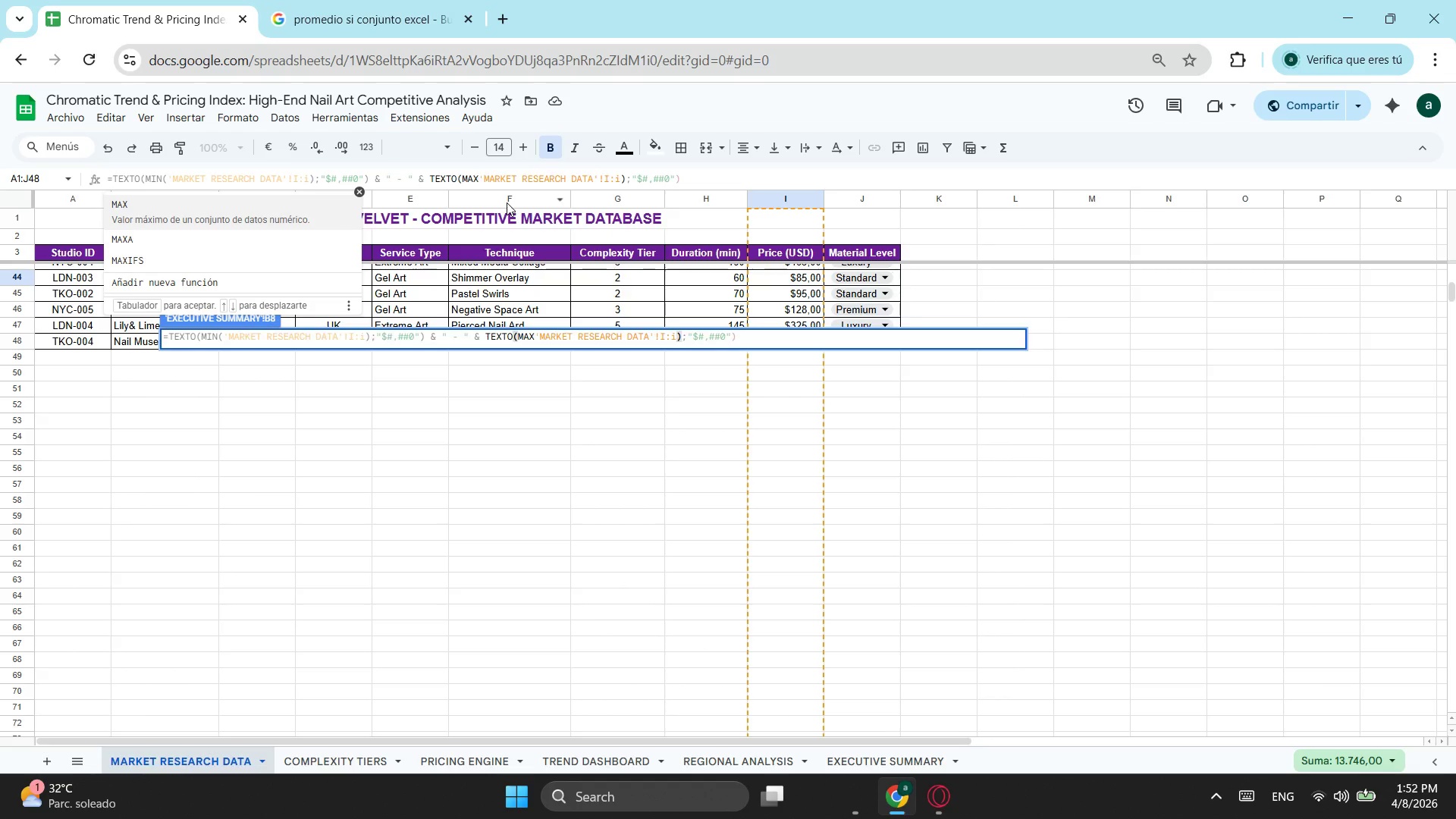 
key(Shift+0)
 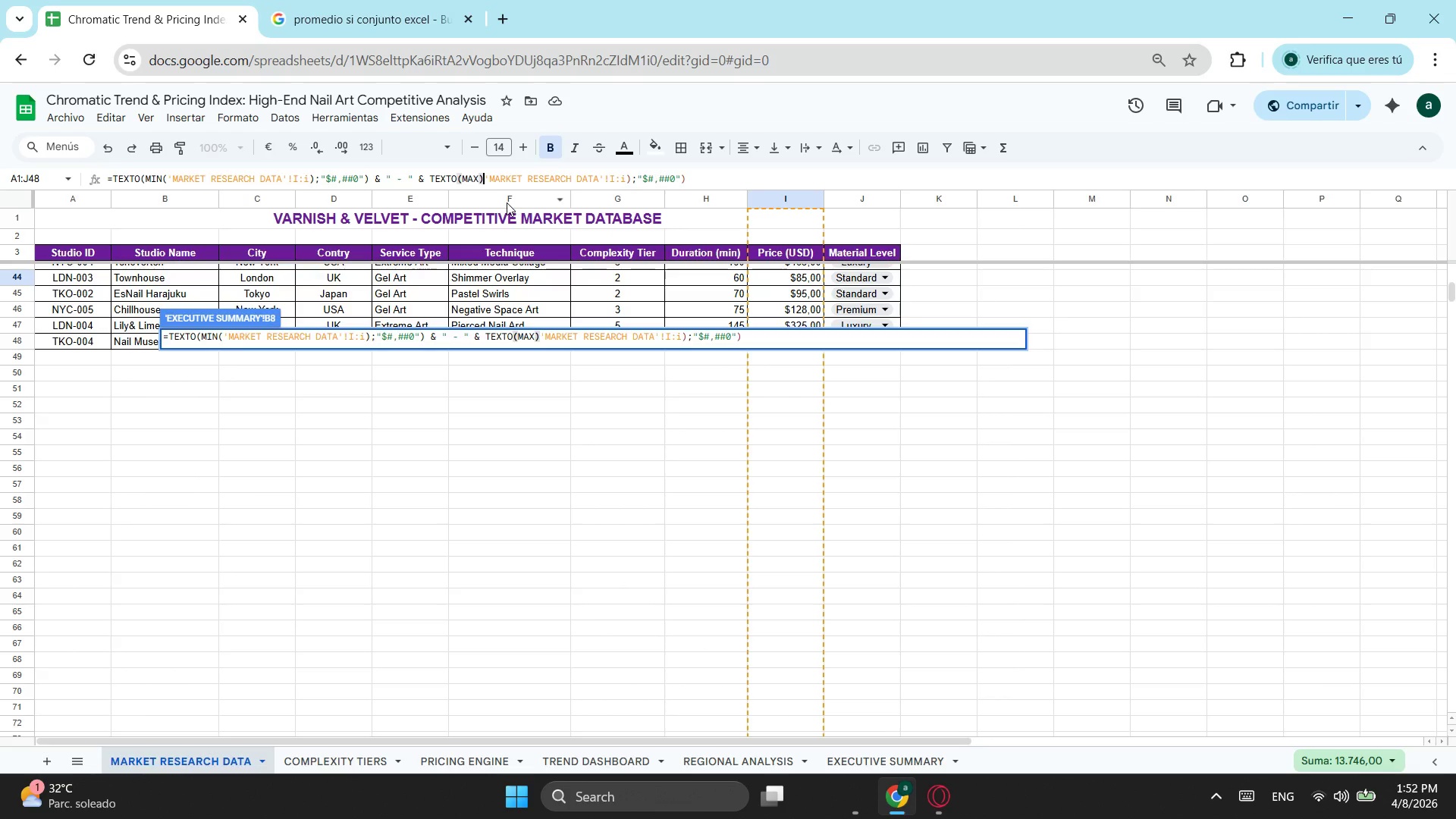 
key(Backspace)
 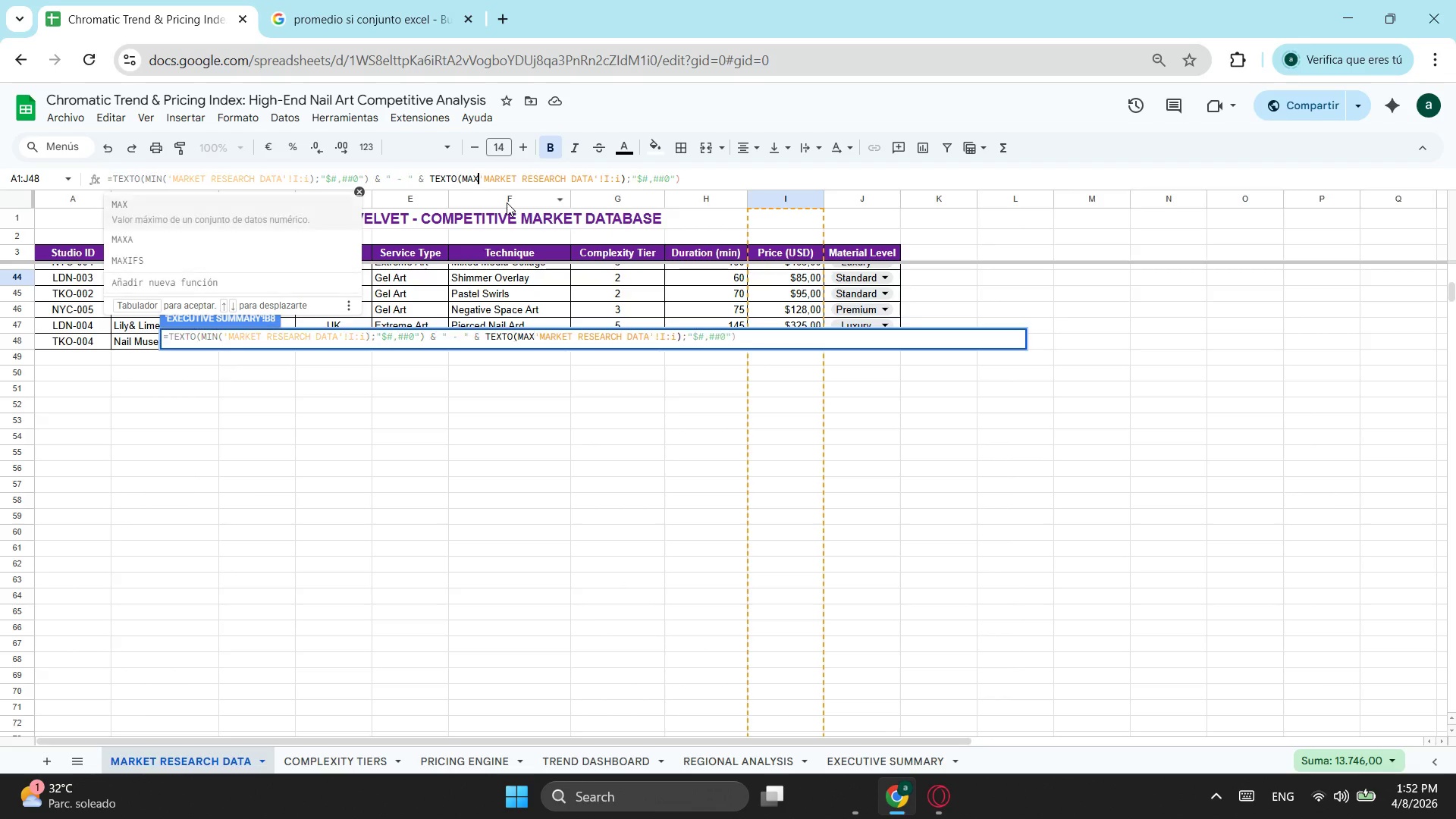 
key(Shift+9)
 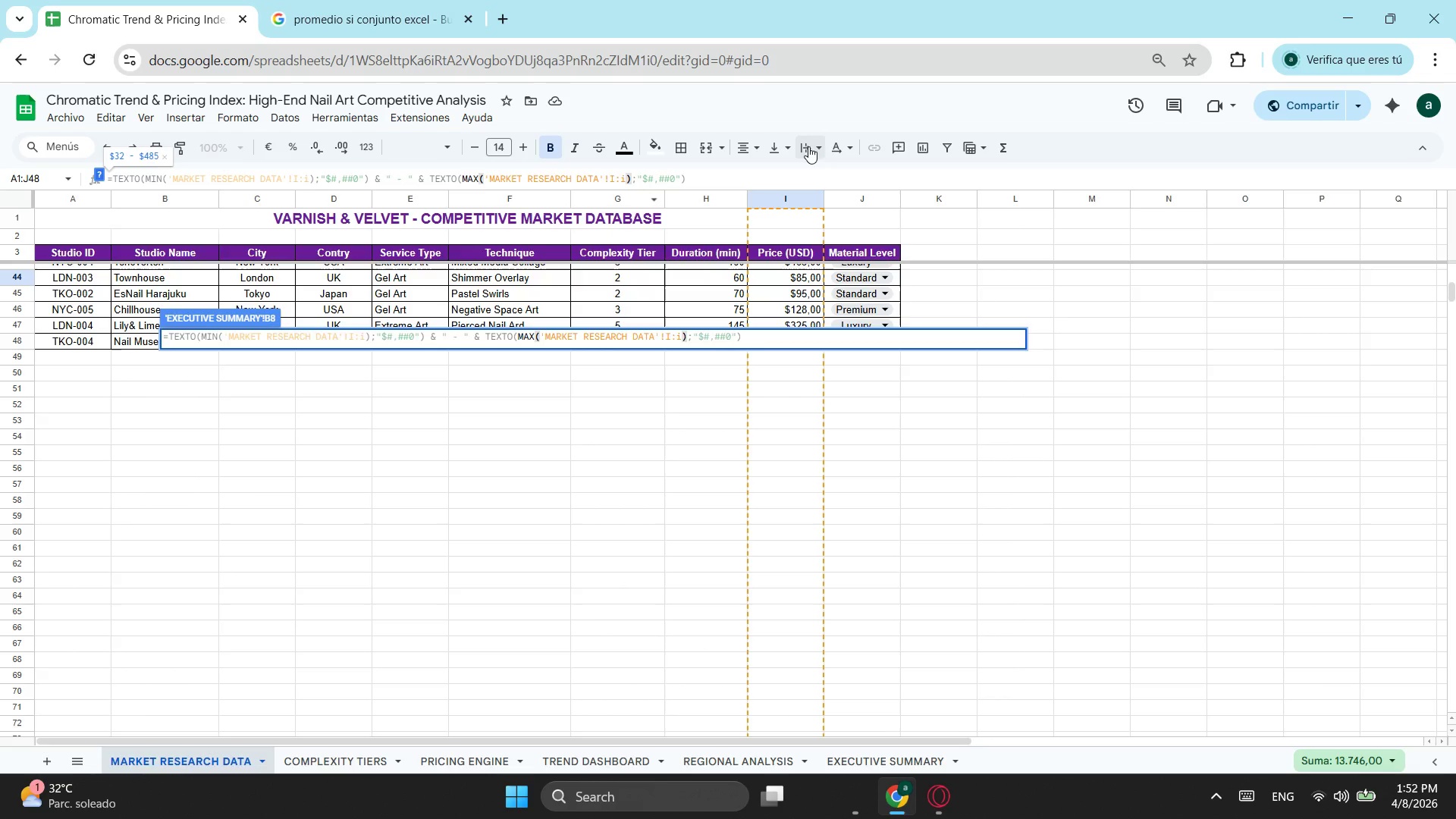 
left_click([722, 177])
 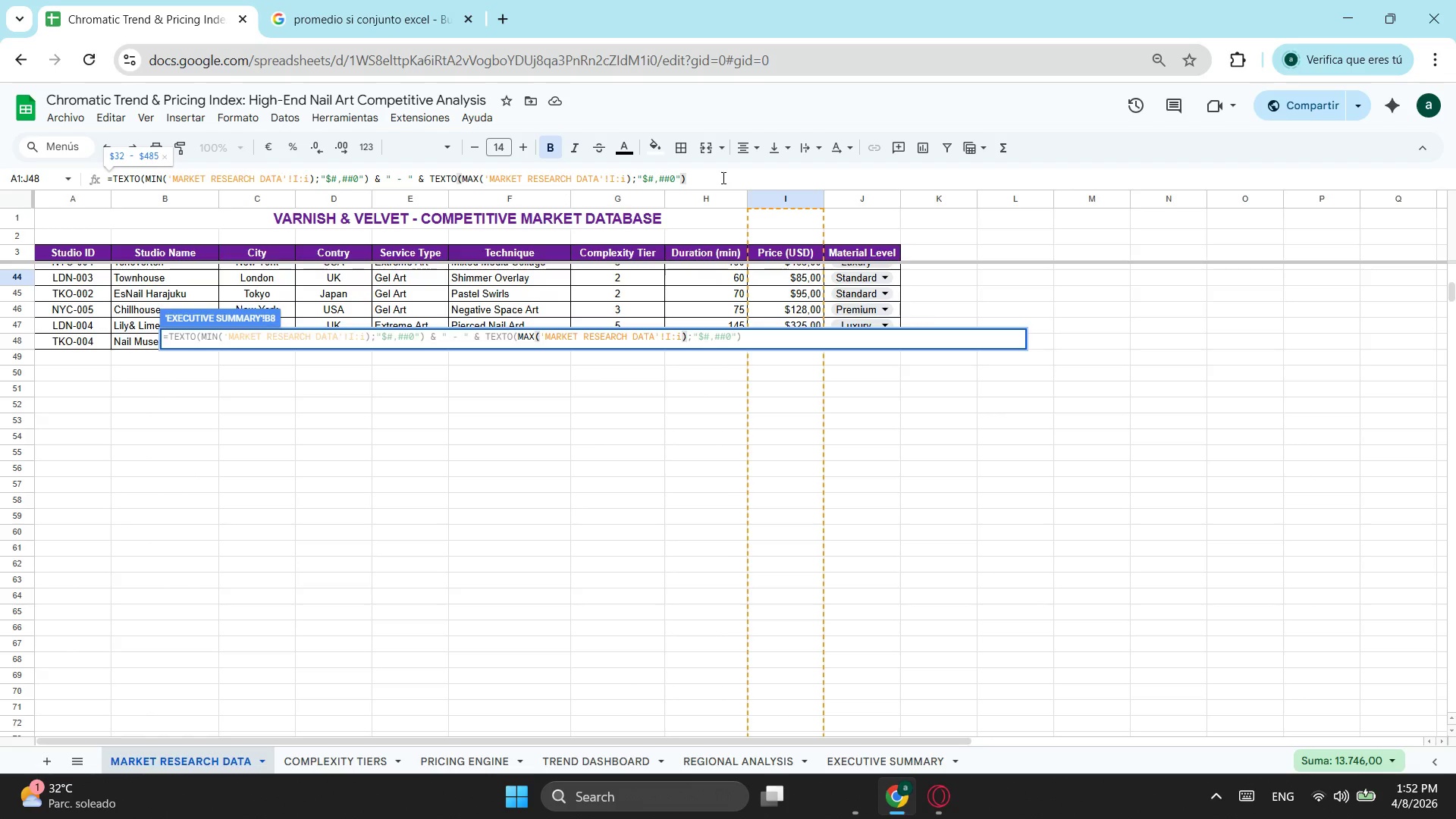 
key(Enter)
 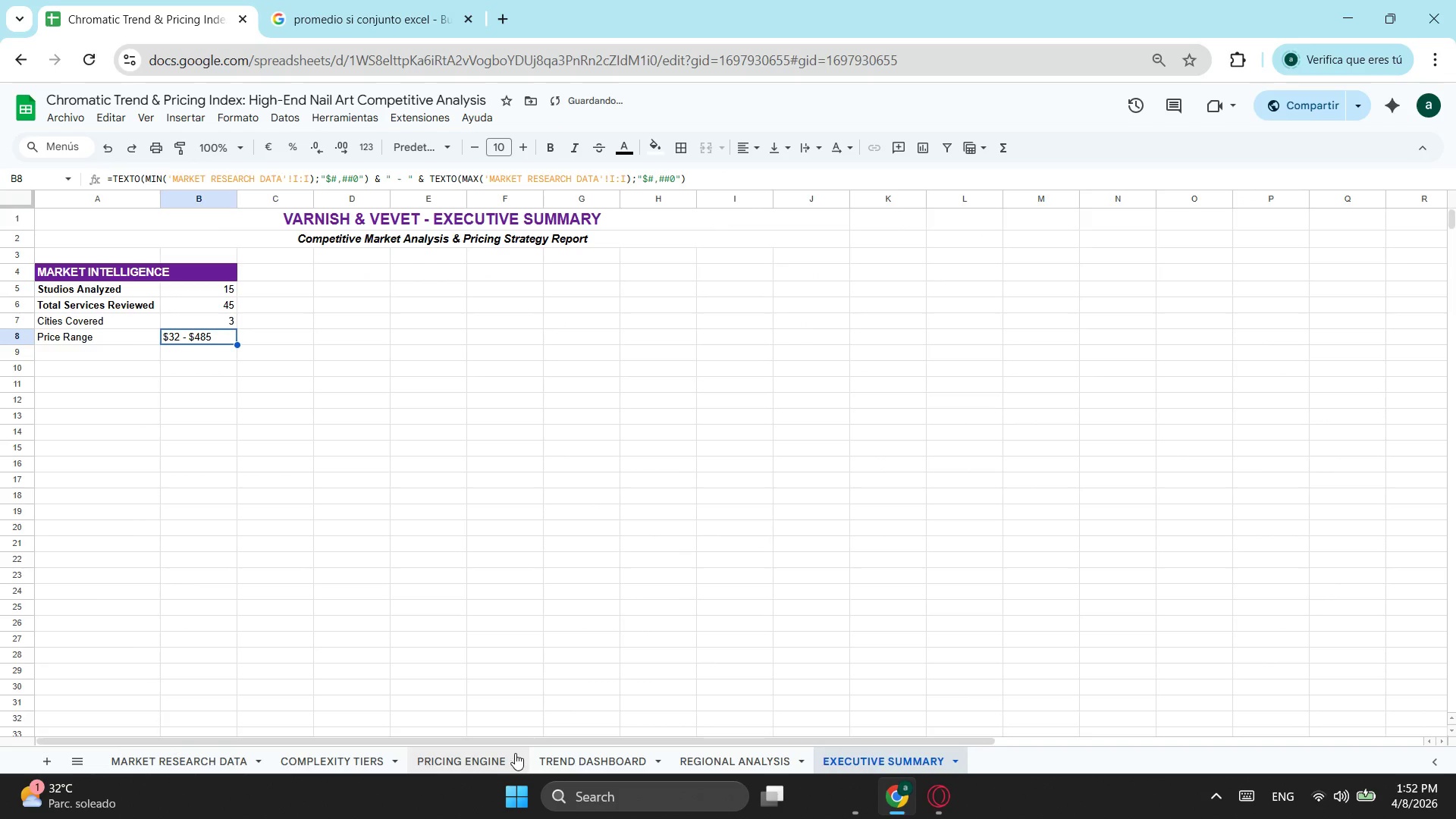 
left_click_drag(start_coordinate=[507, 742], to_coordinate=[387, 739])
 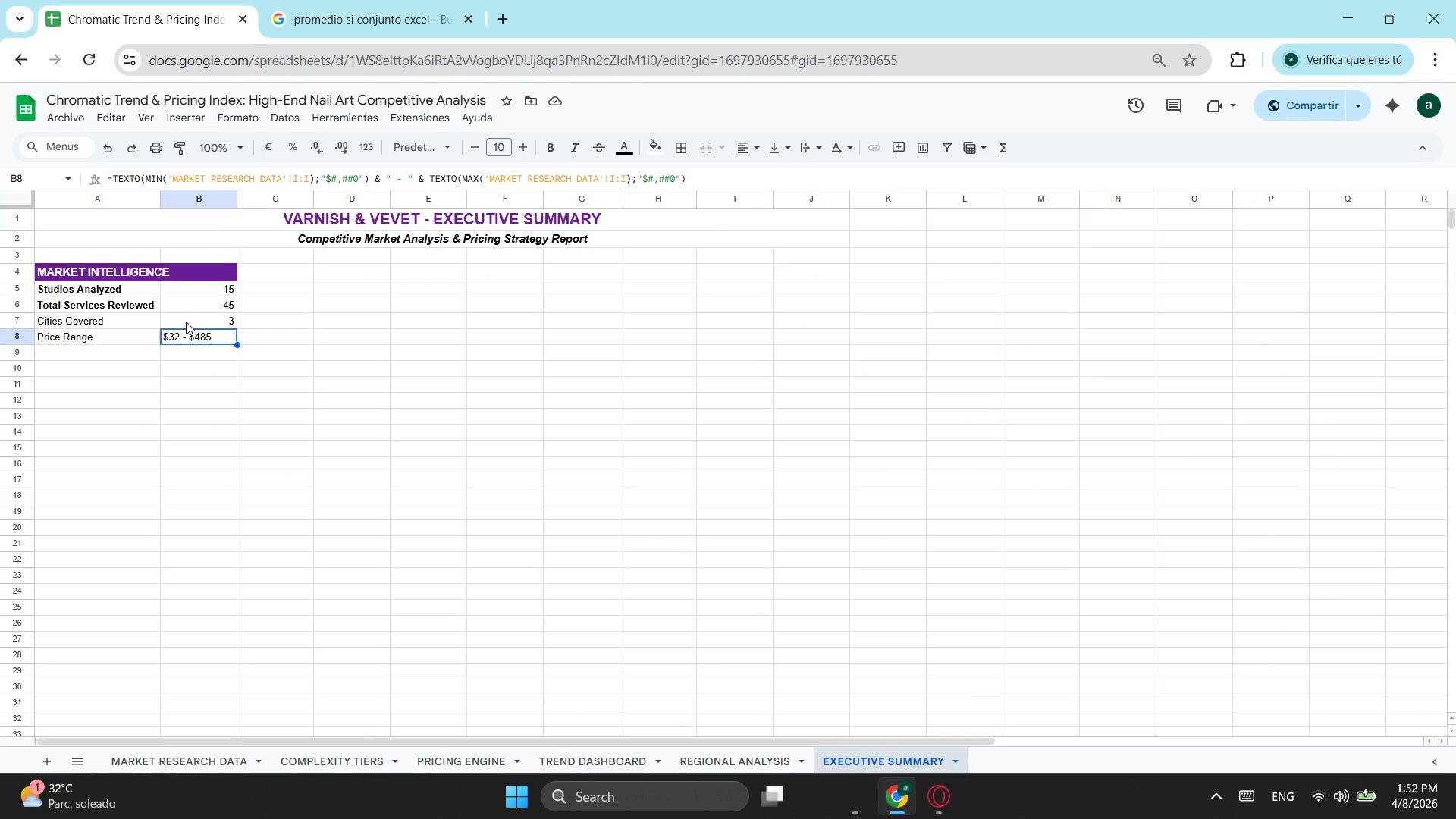 
left_click_drag(start_coordinate=[218, 289], to_coordinate=[213, 339])
 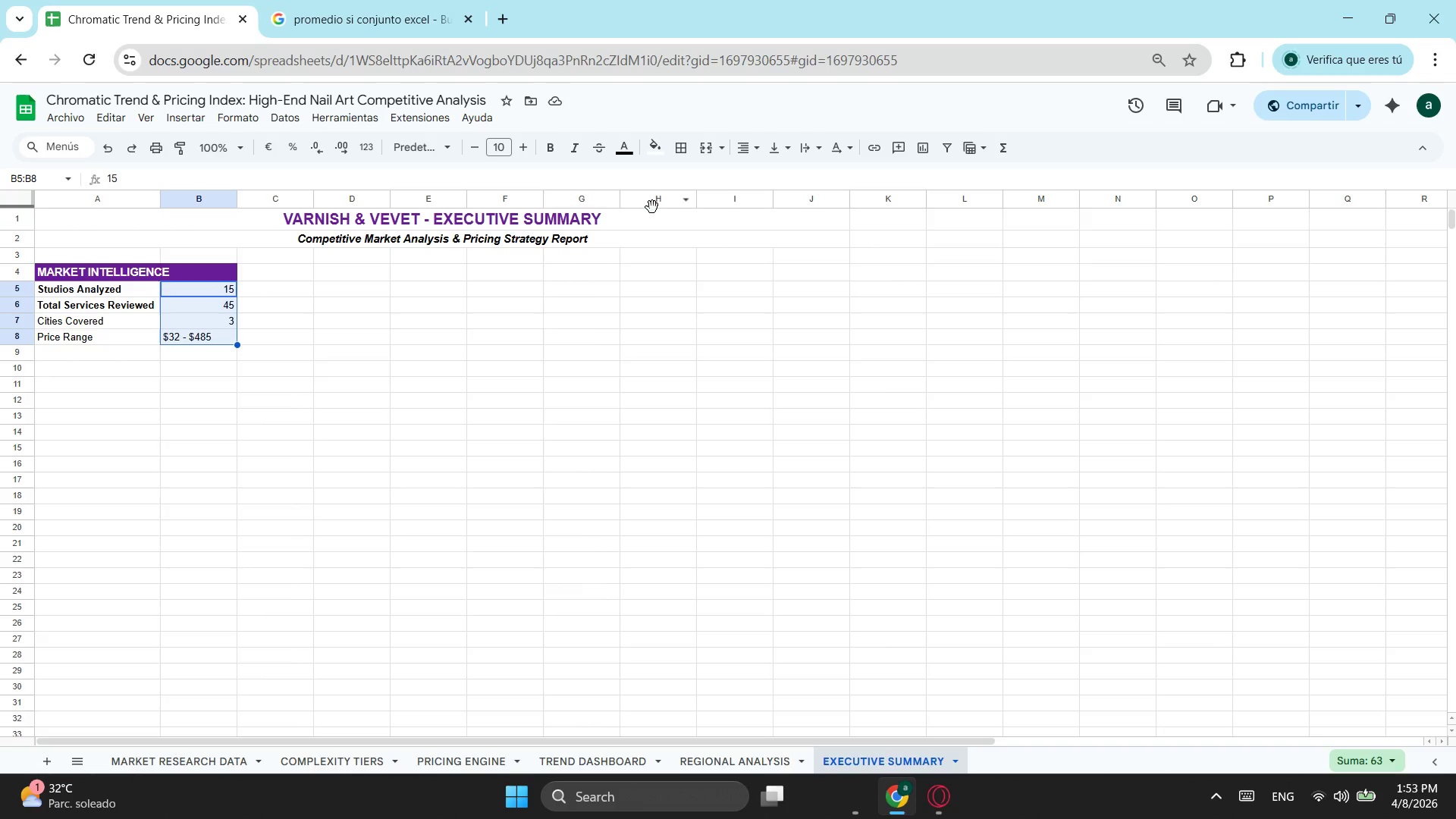 
mouse_move([650, 187])
 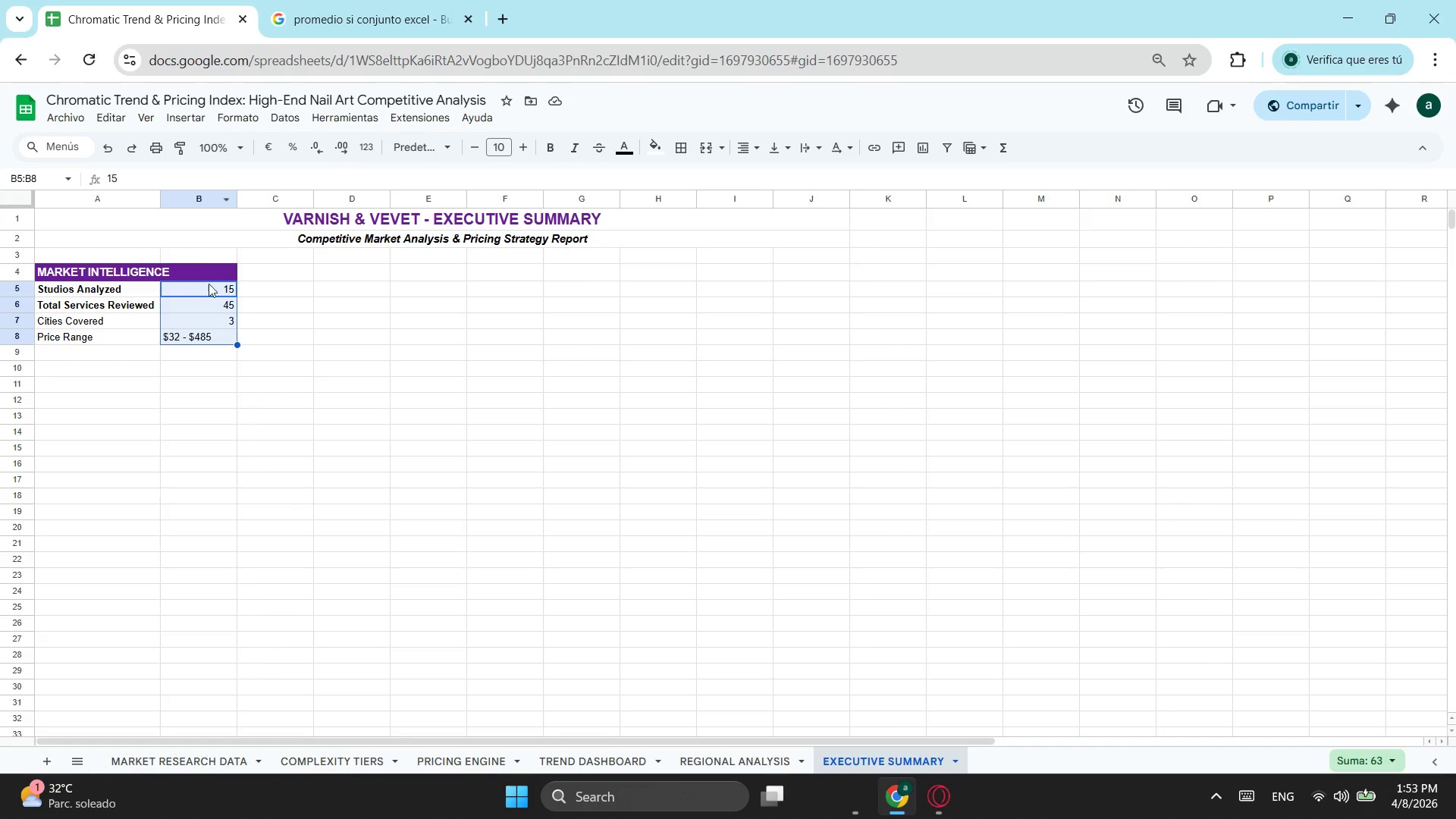 
wait(6.84)
 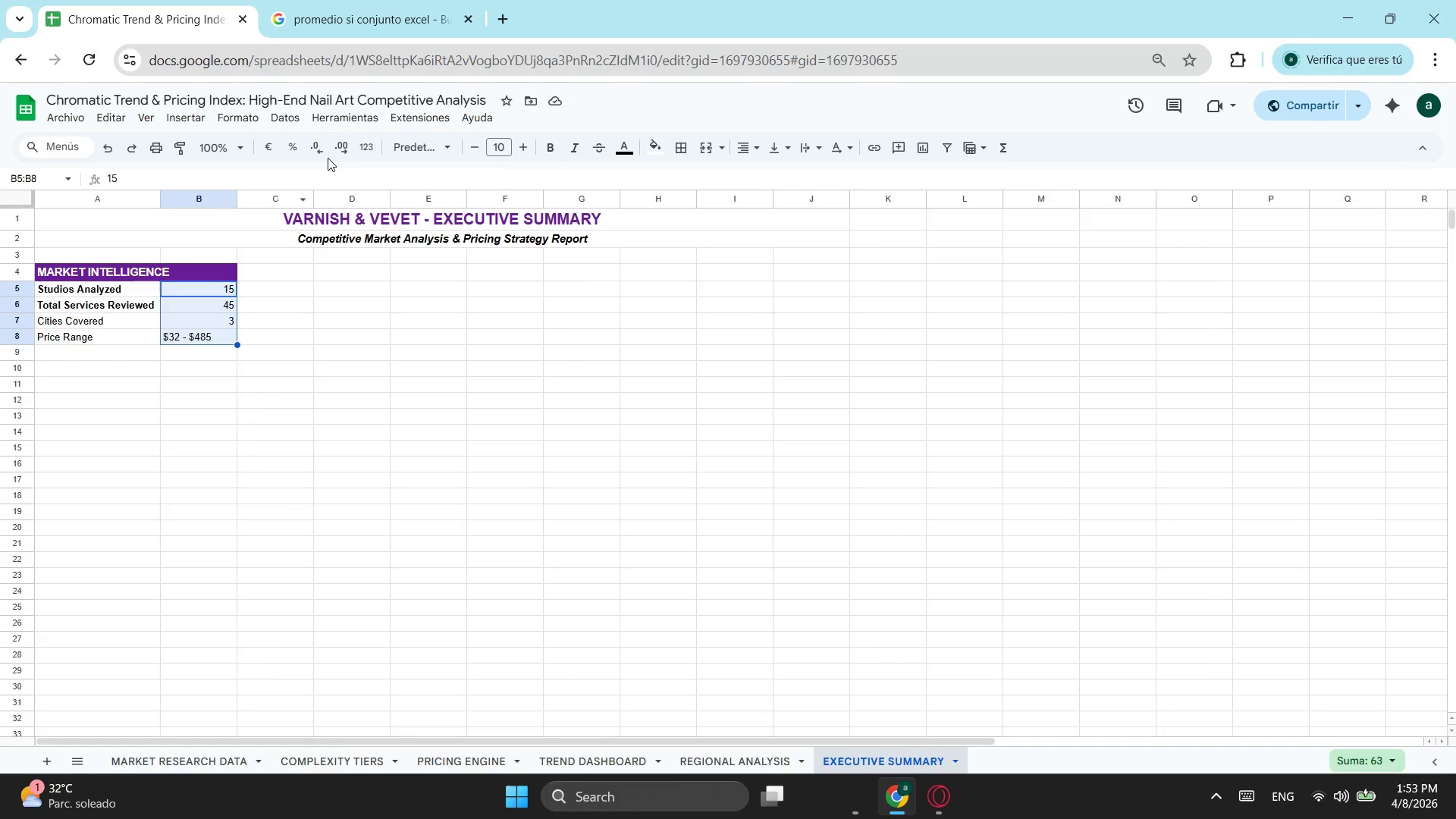 
double_click([771, 180])
 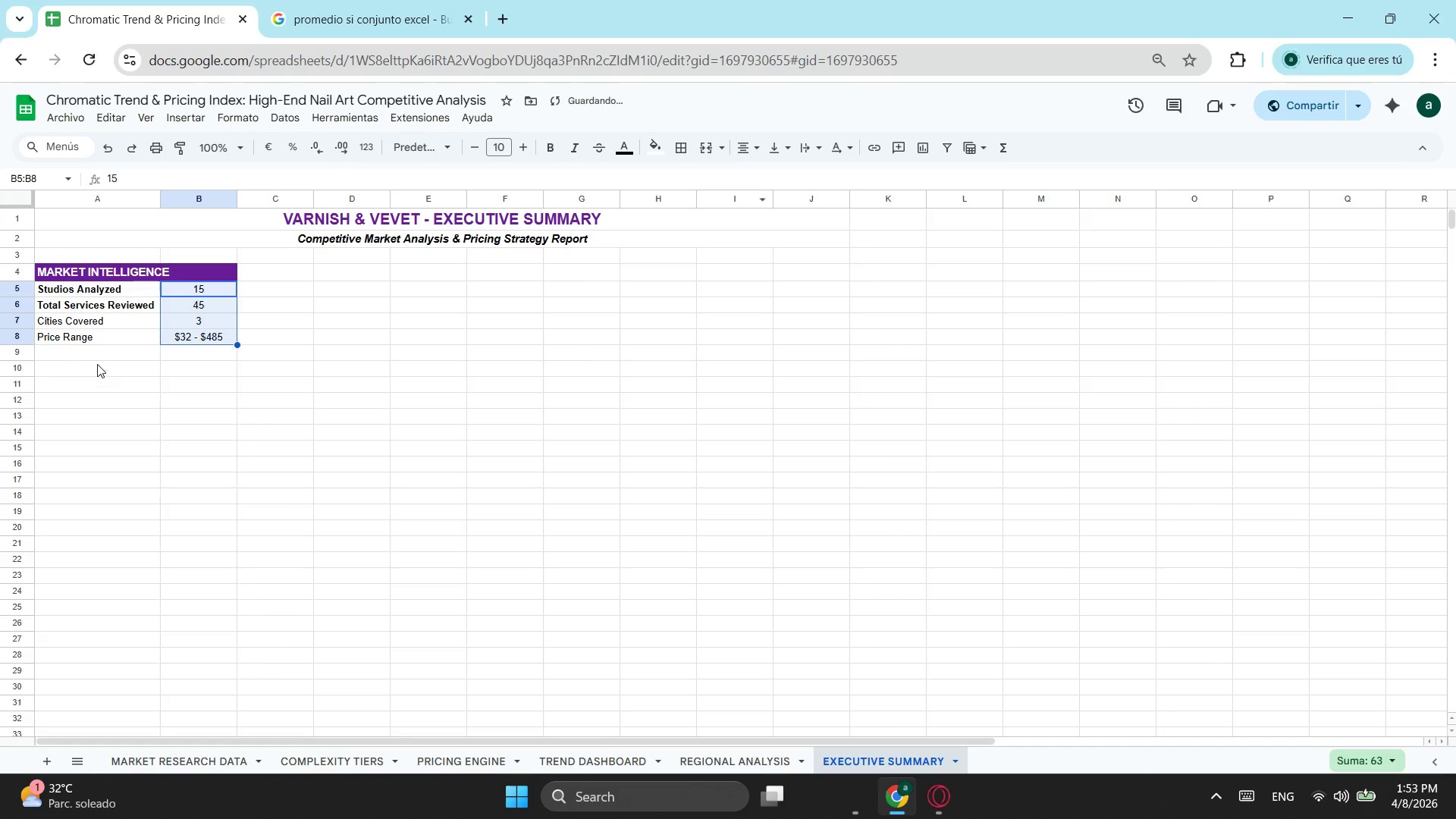 
left_click([103, 353])
 